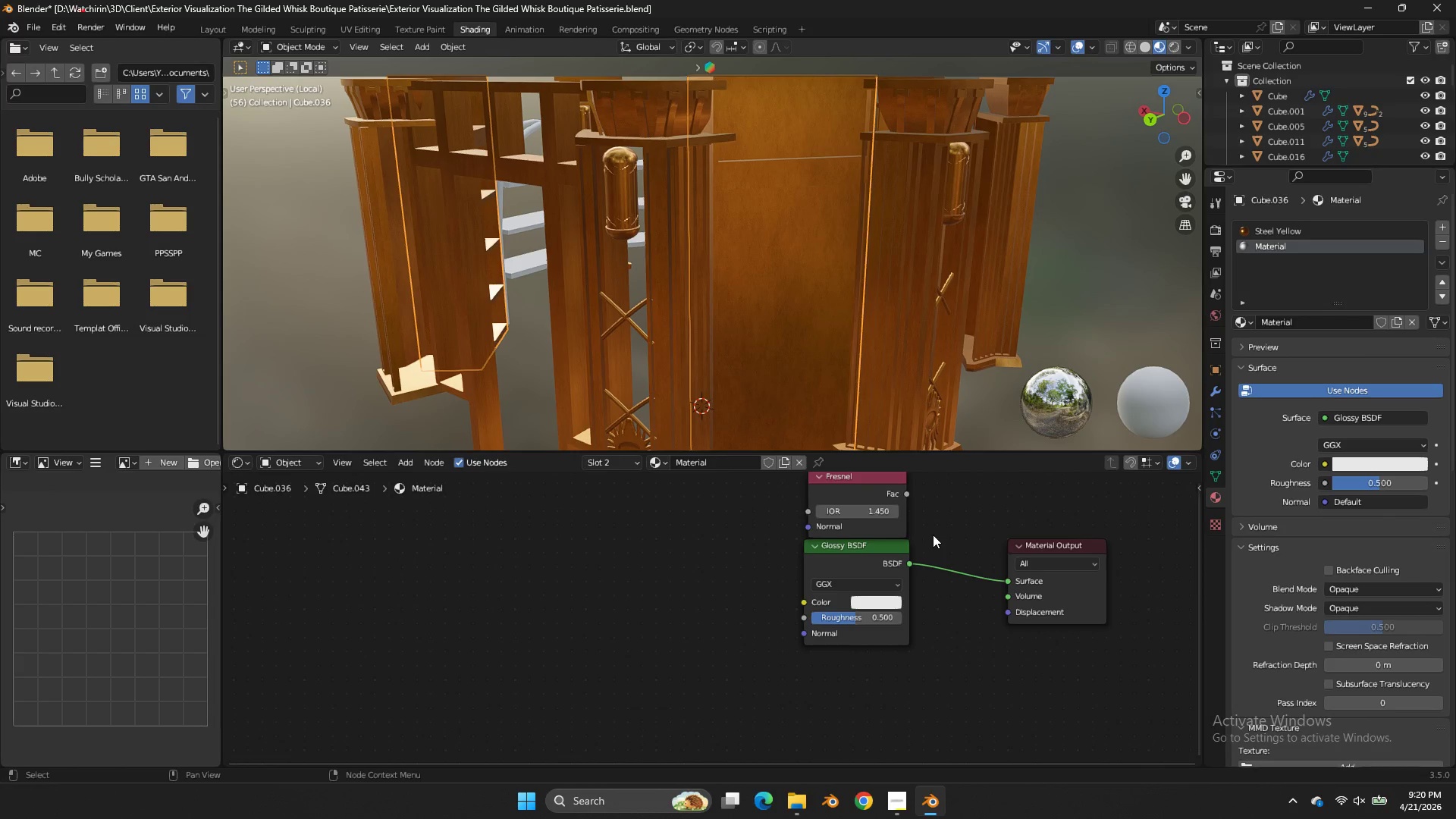 
key(Shift+ShiftLeft)
 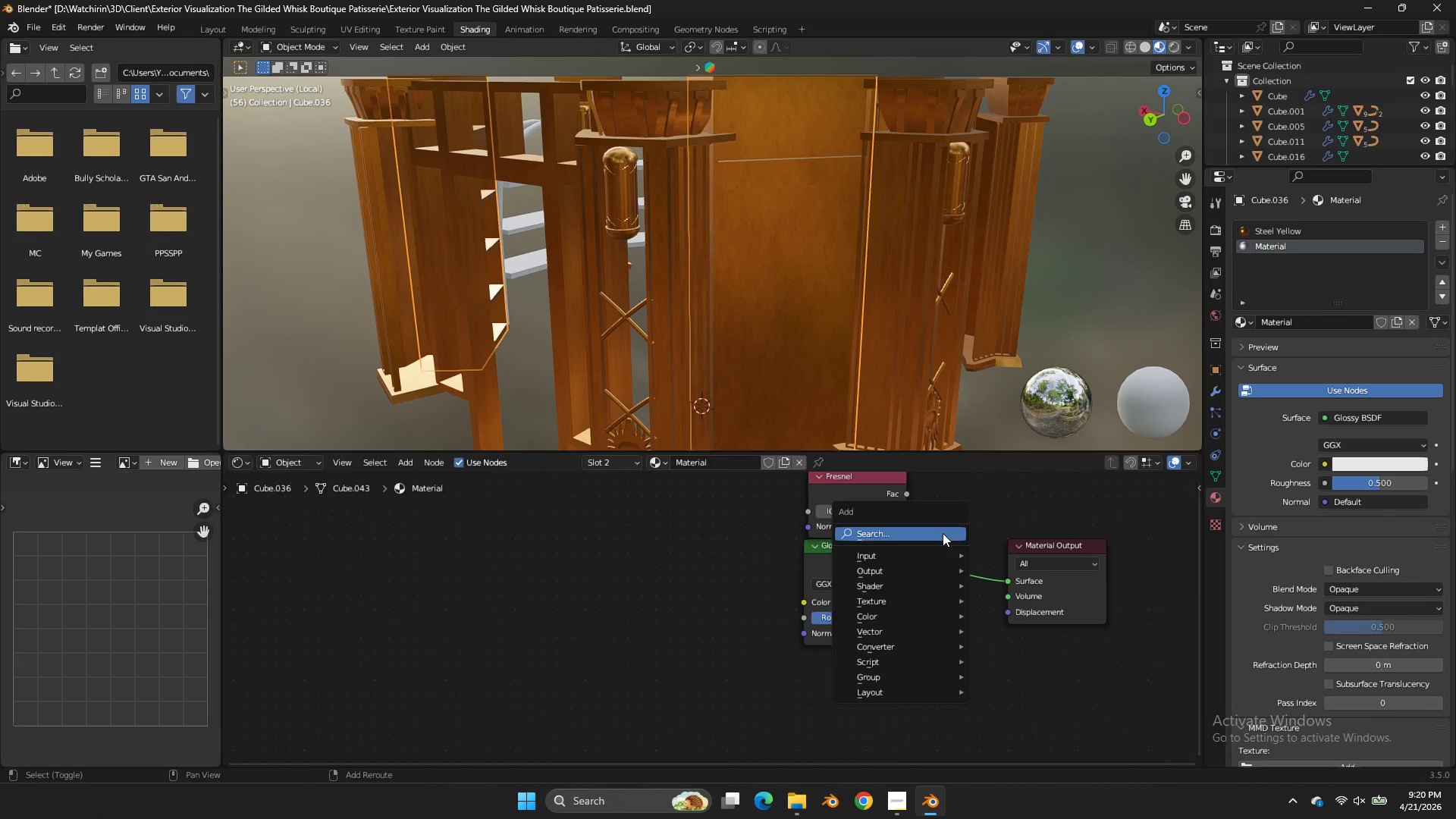 
key(Shift+A)
 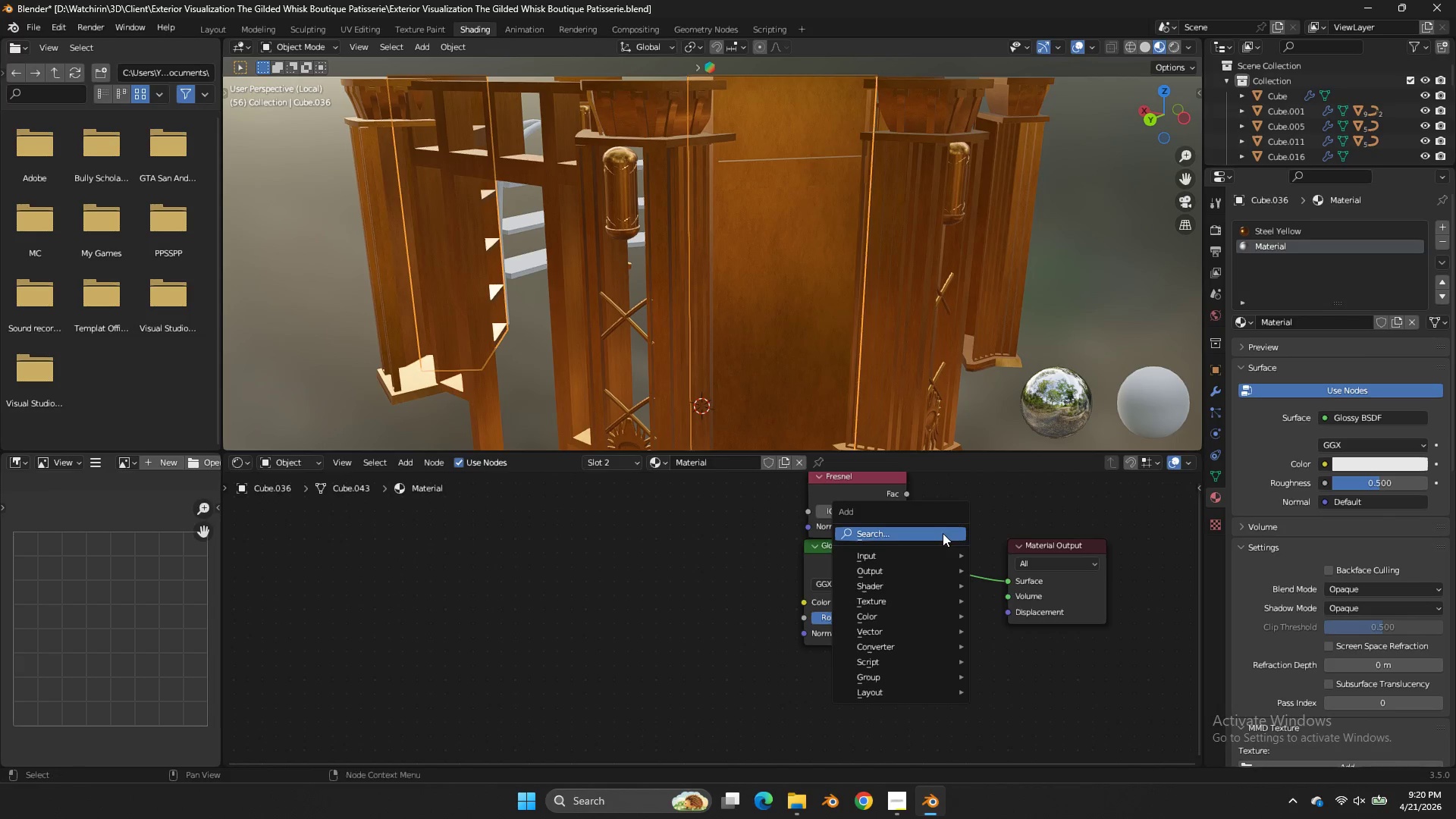 
left_click([943, 533])
 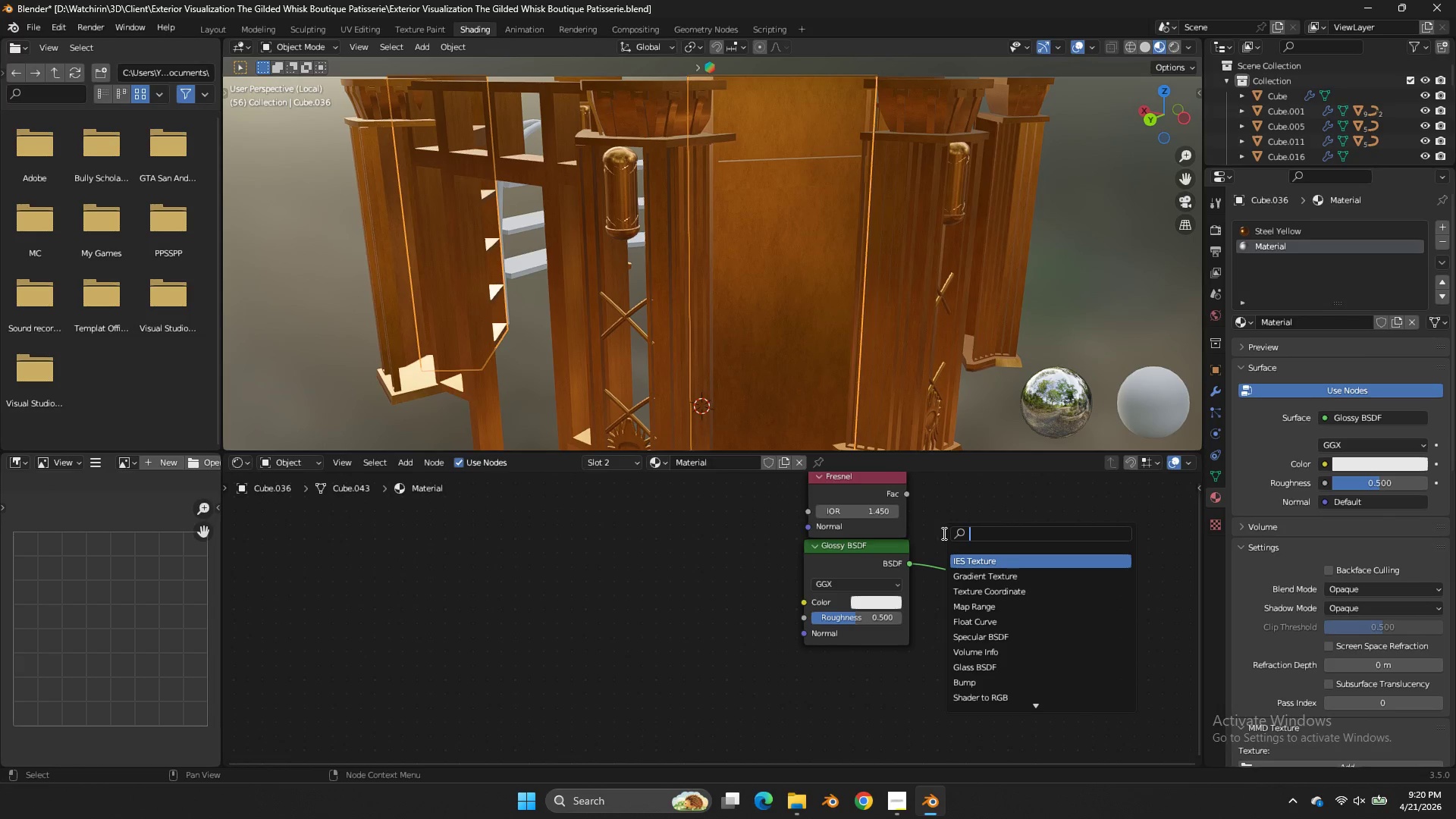 
type(p)
key(Backspace)
key(Backspace)
type(tran)
 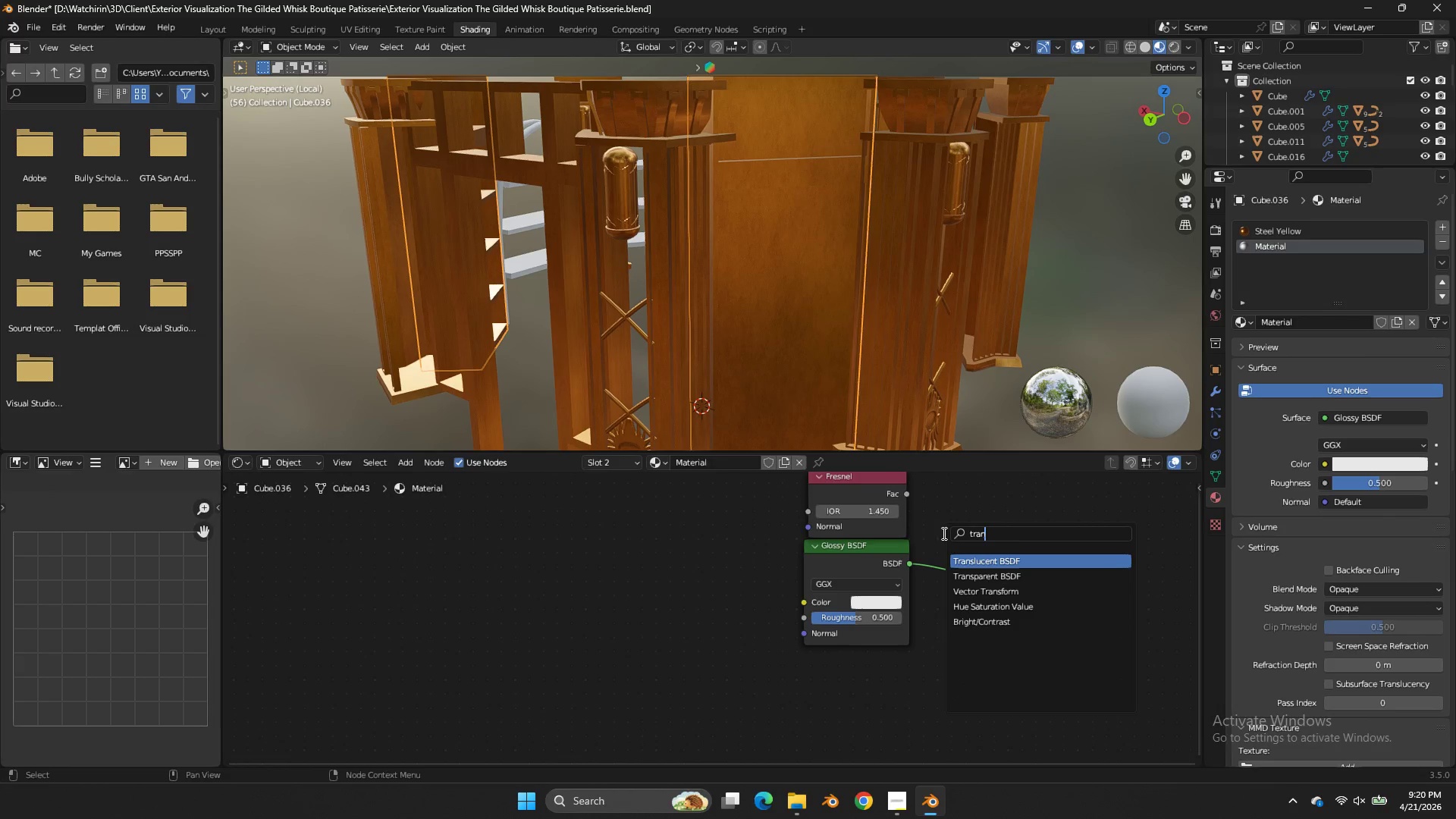 
key(ArrowDown)
 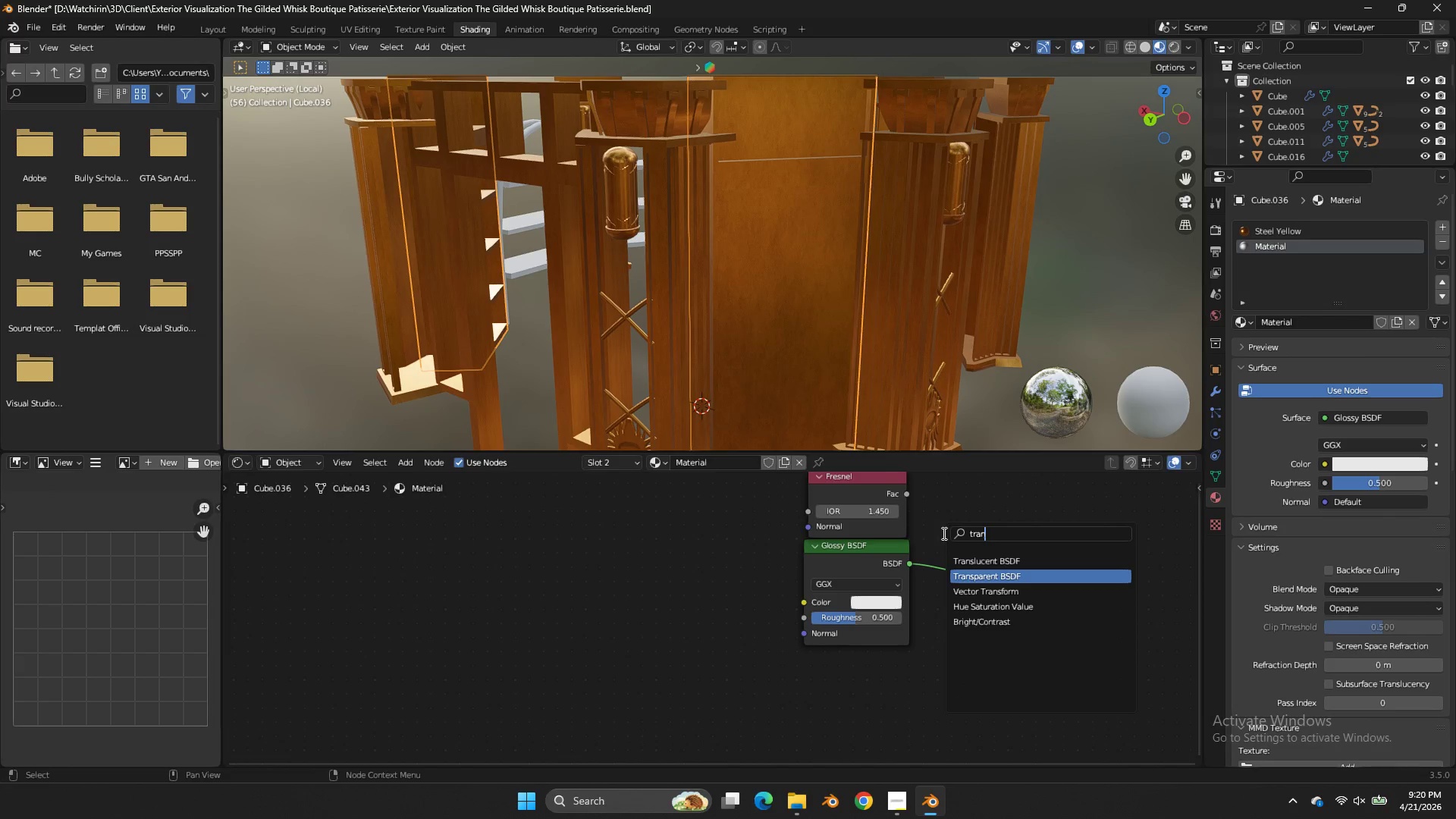 
key(Enter)
 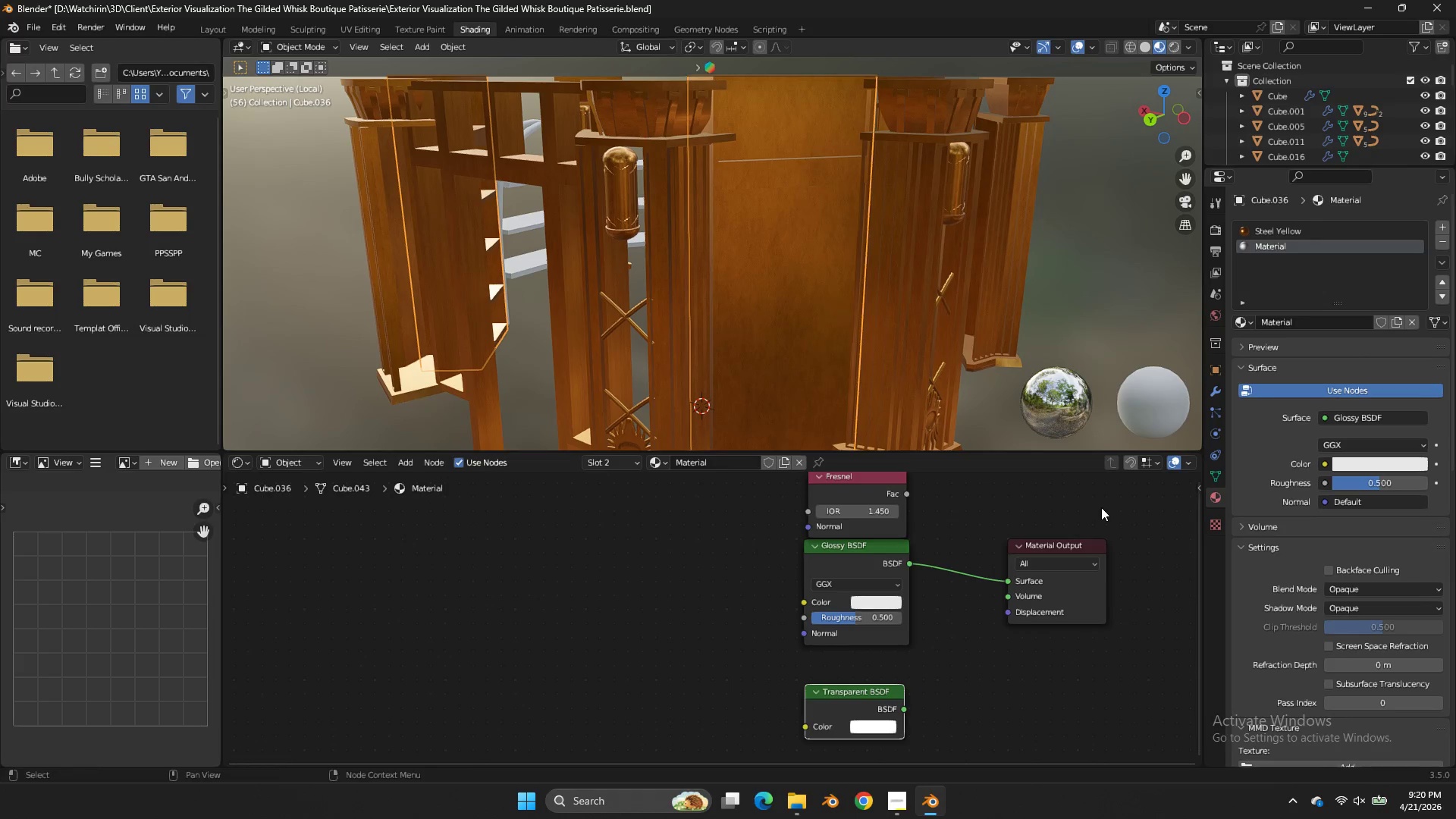 
left_click_drag(start_coordinate=[1088, 541], to_coordinate=[1125, 537])
 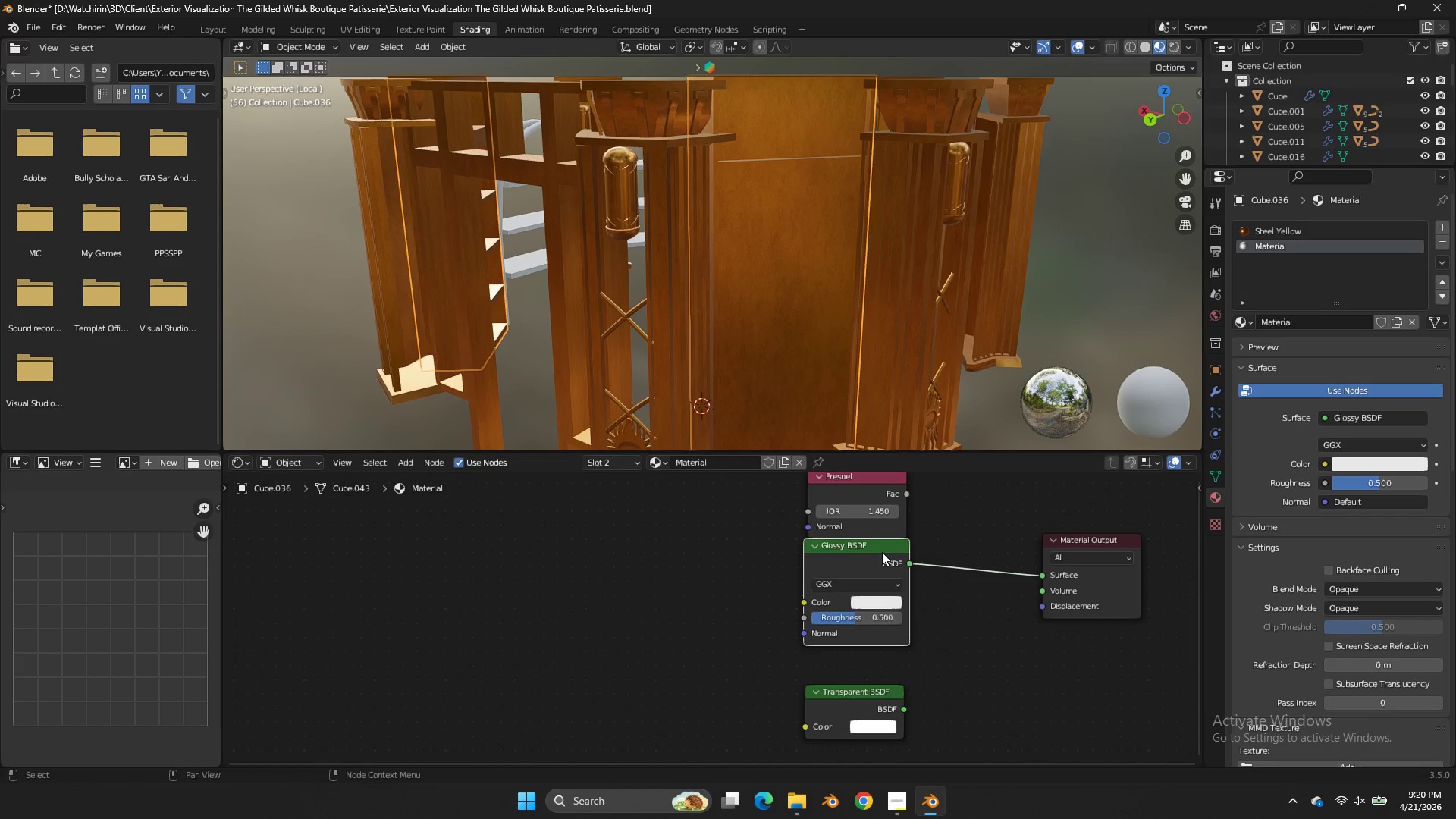 
left_click_drag(start_coordinate=[884, 551], to_coordinate=[874, 573])
 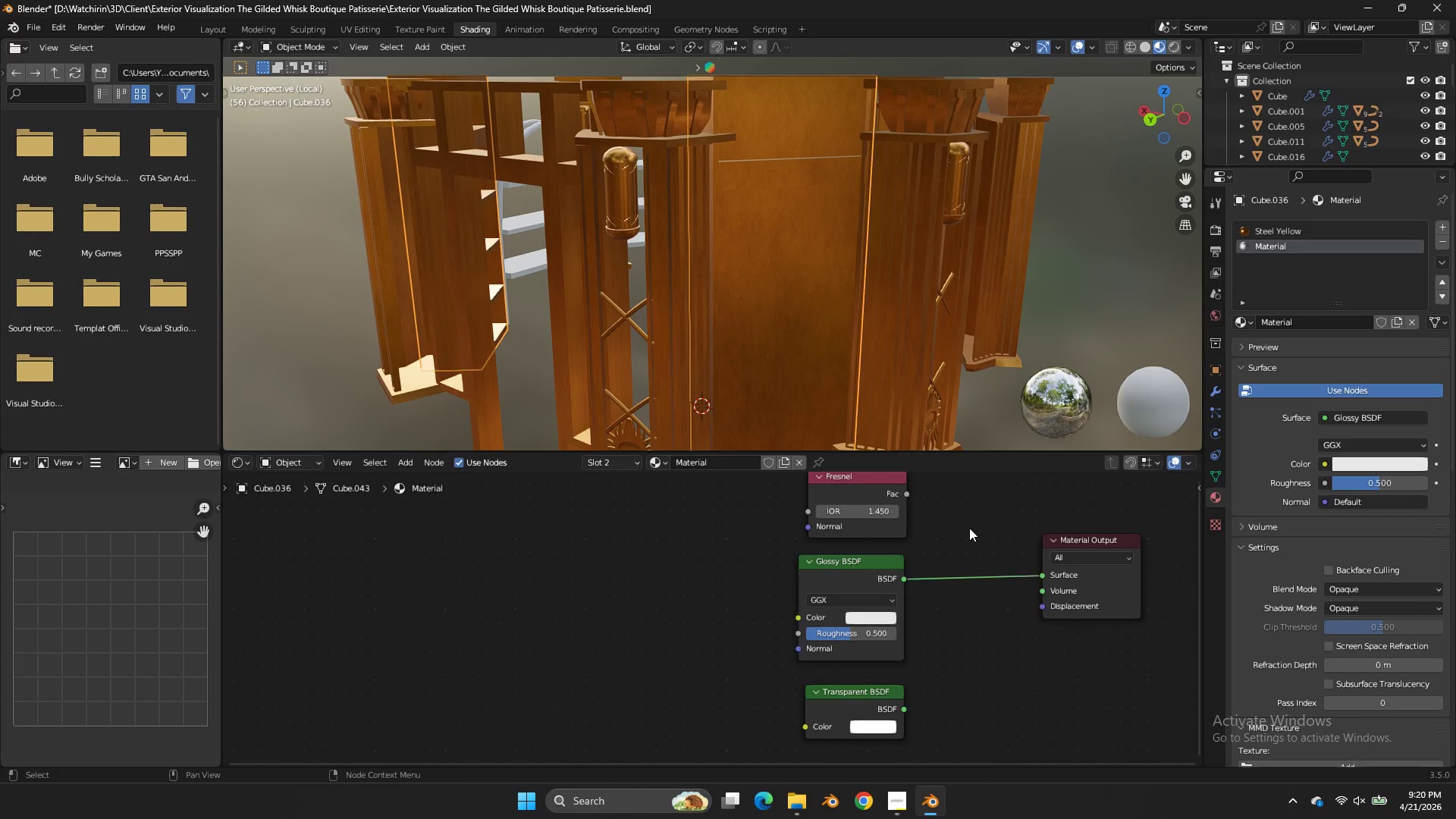 
double_click([969, 528])
 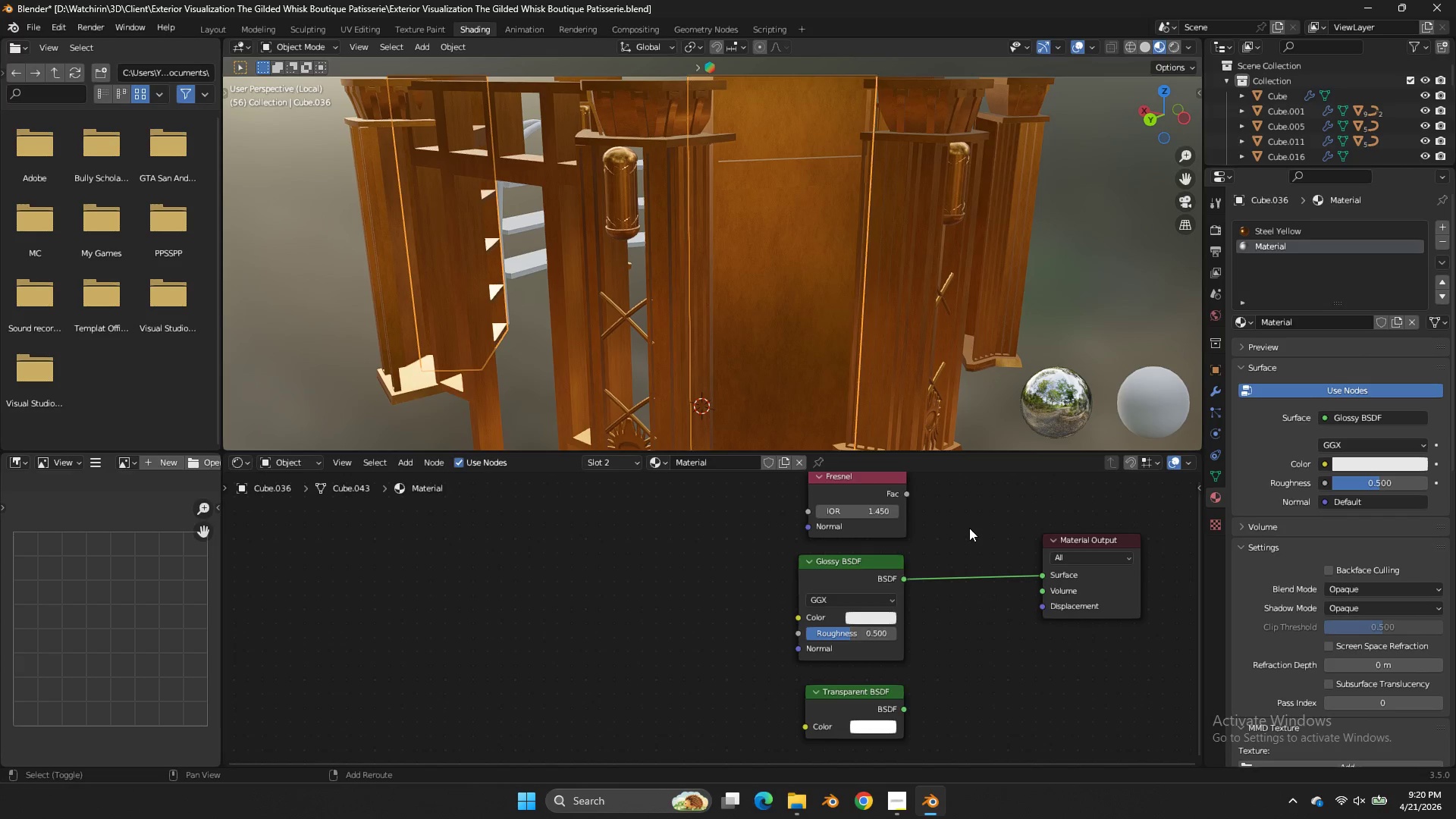 
key(Shift+ShiftLeft)
 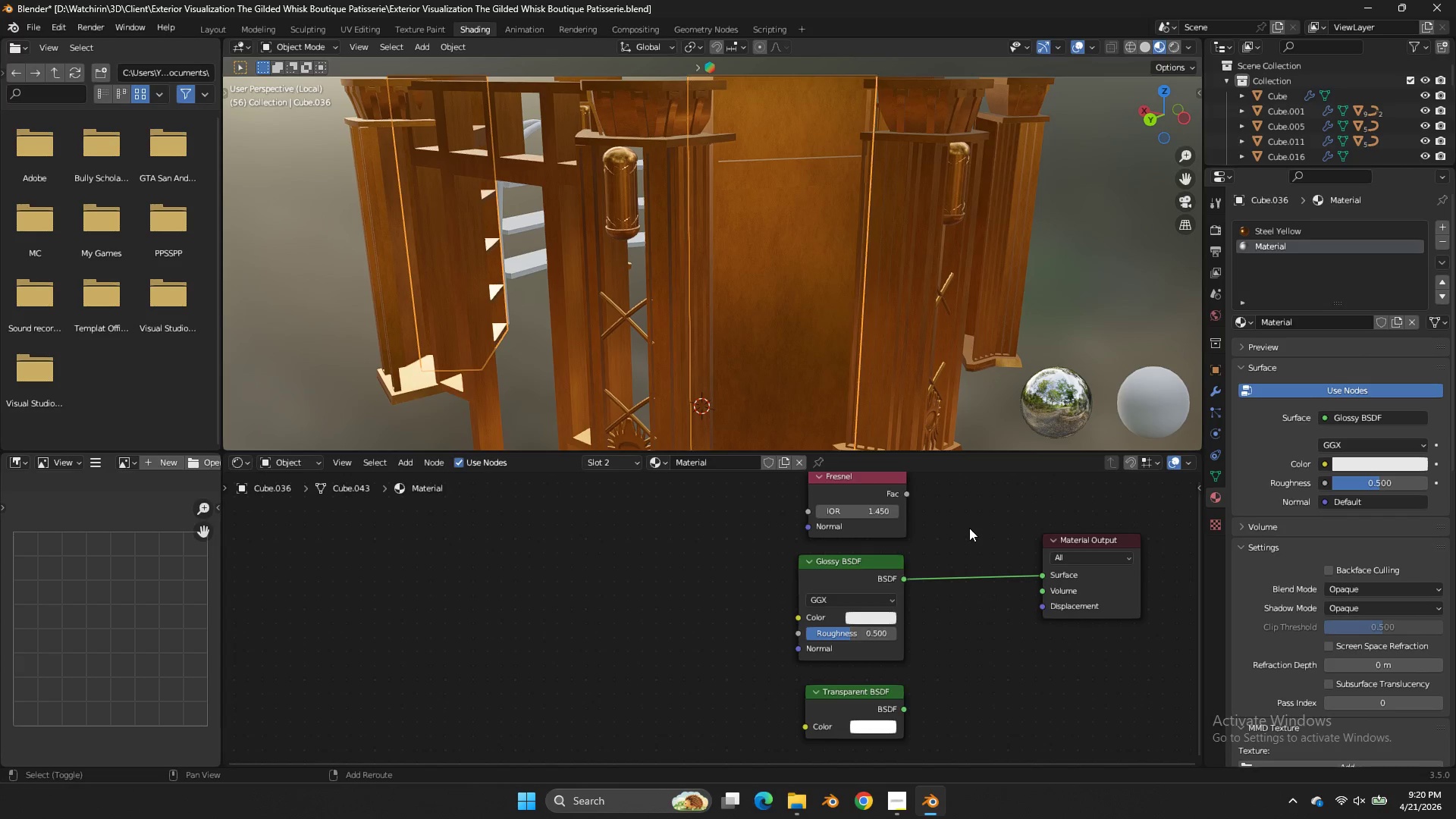 
key(Shift+A)
 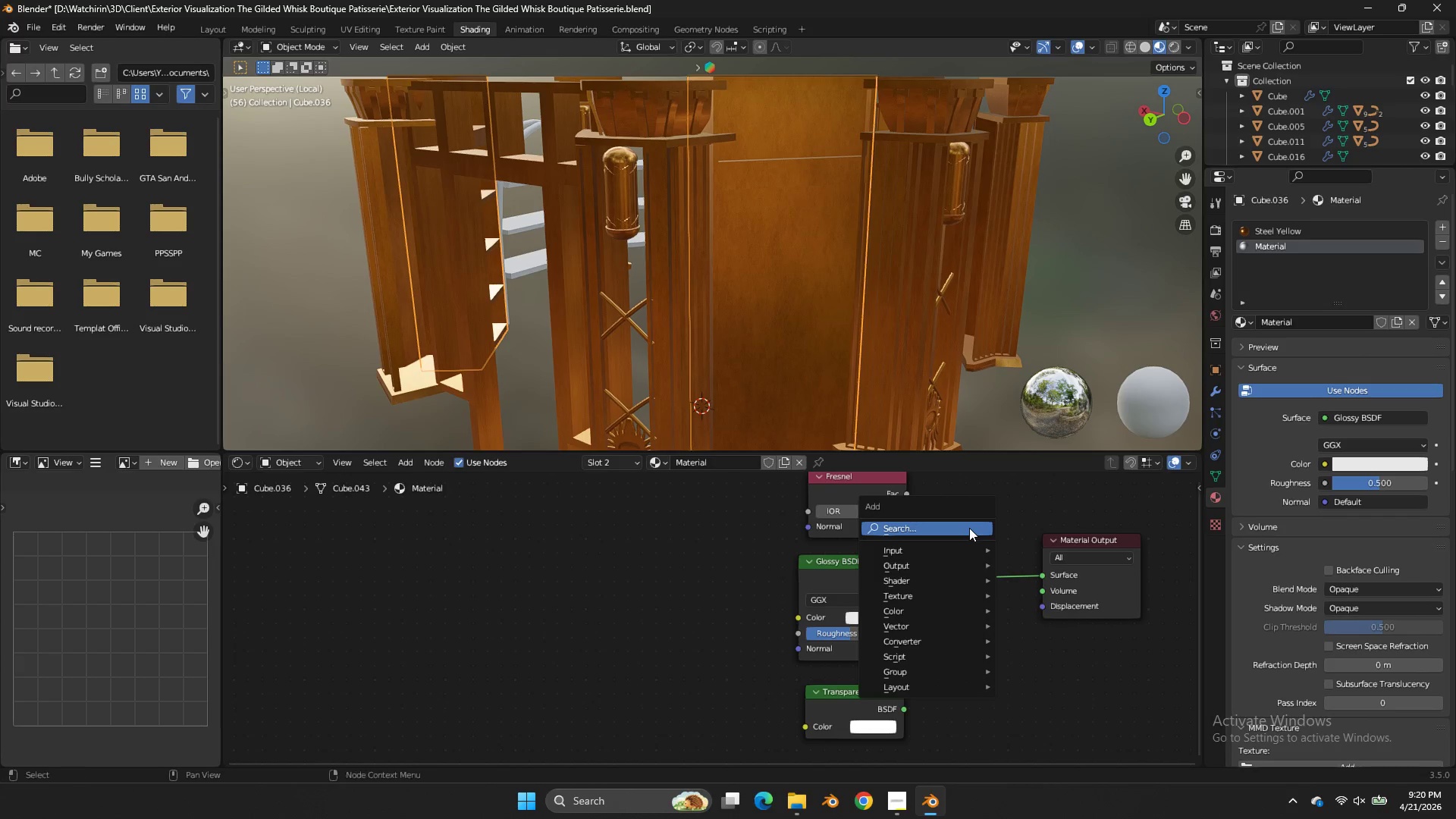 
triple_click([969, 528])
 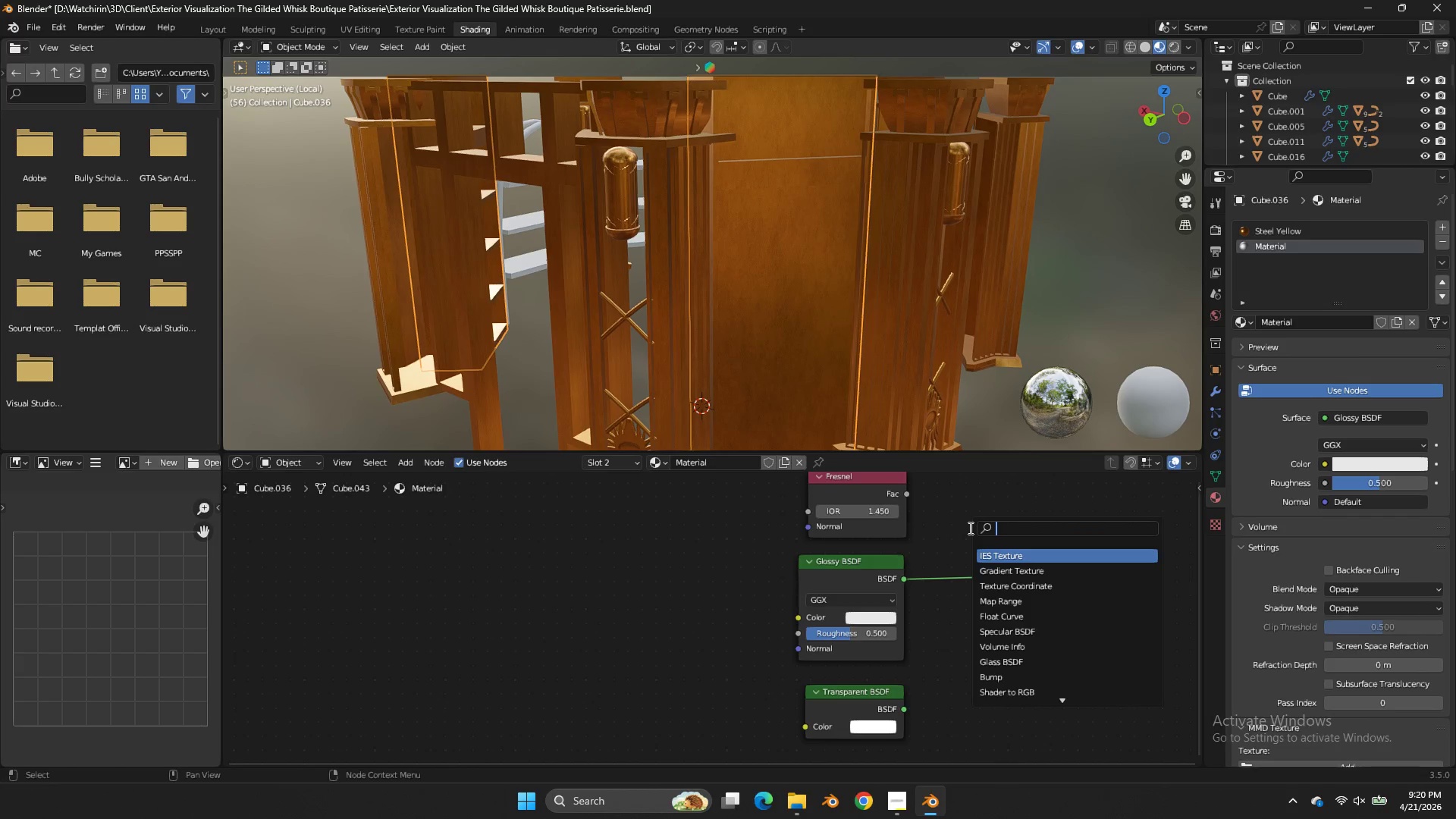 
key(Backspace)
 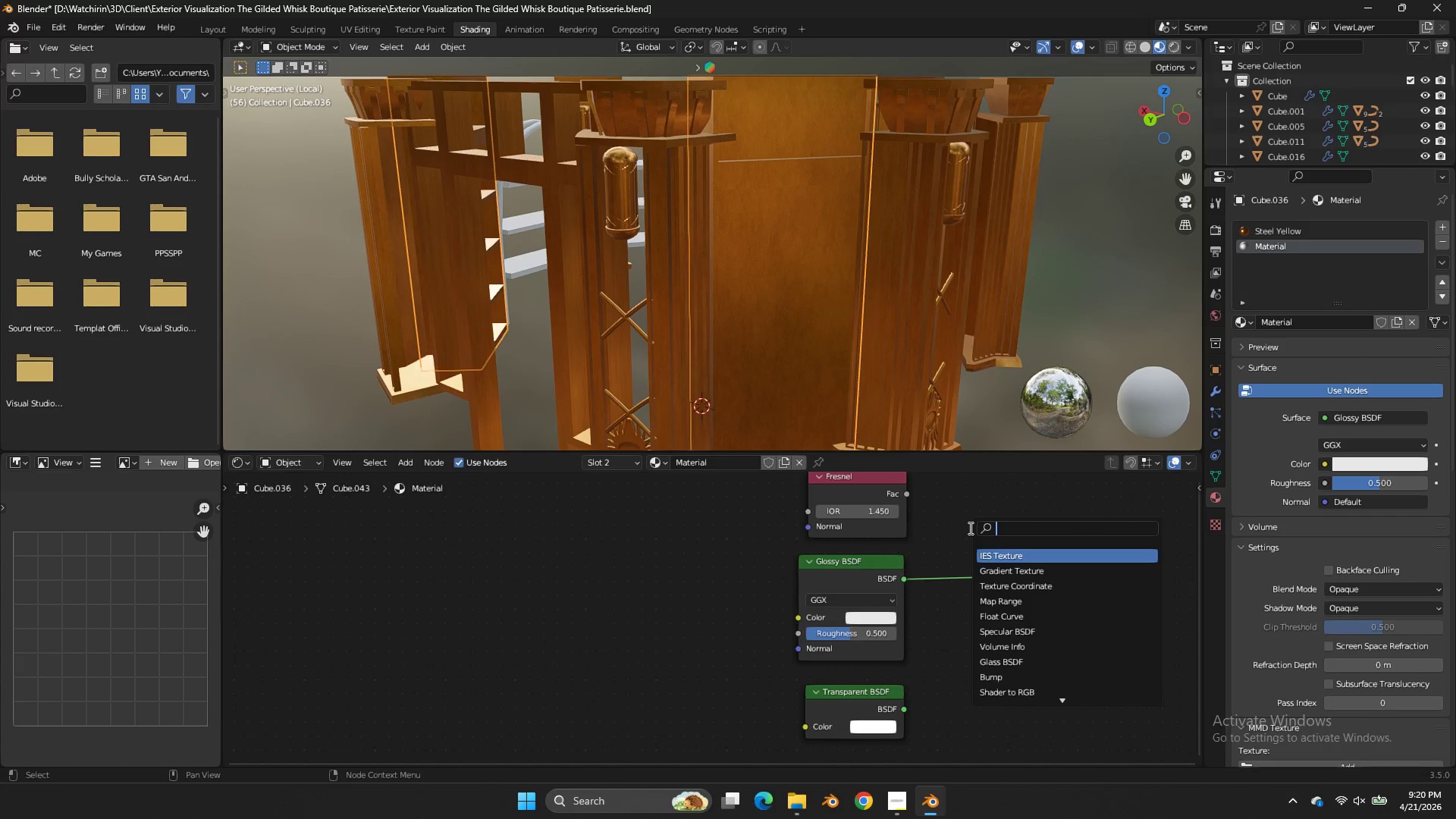 
key(Backspace)
 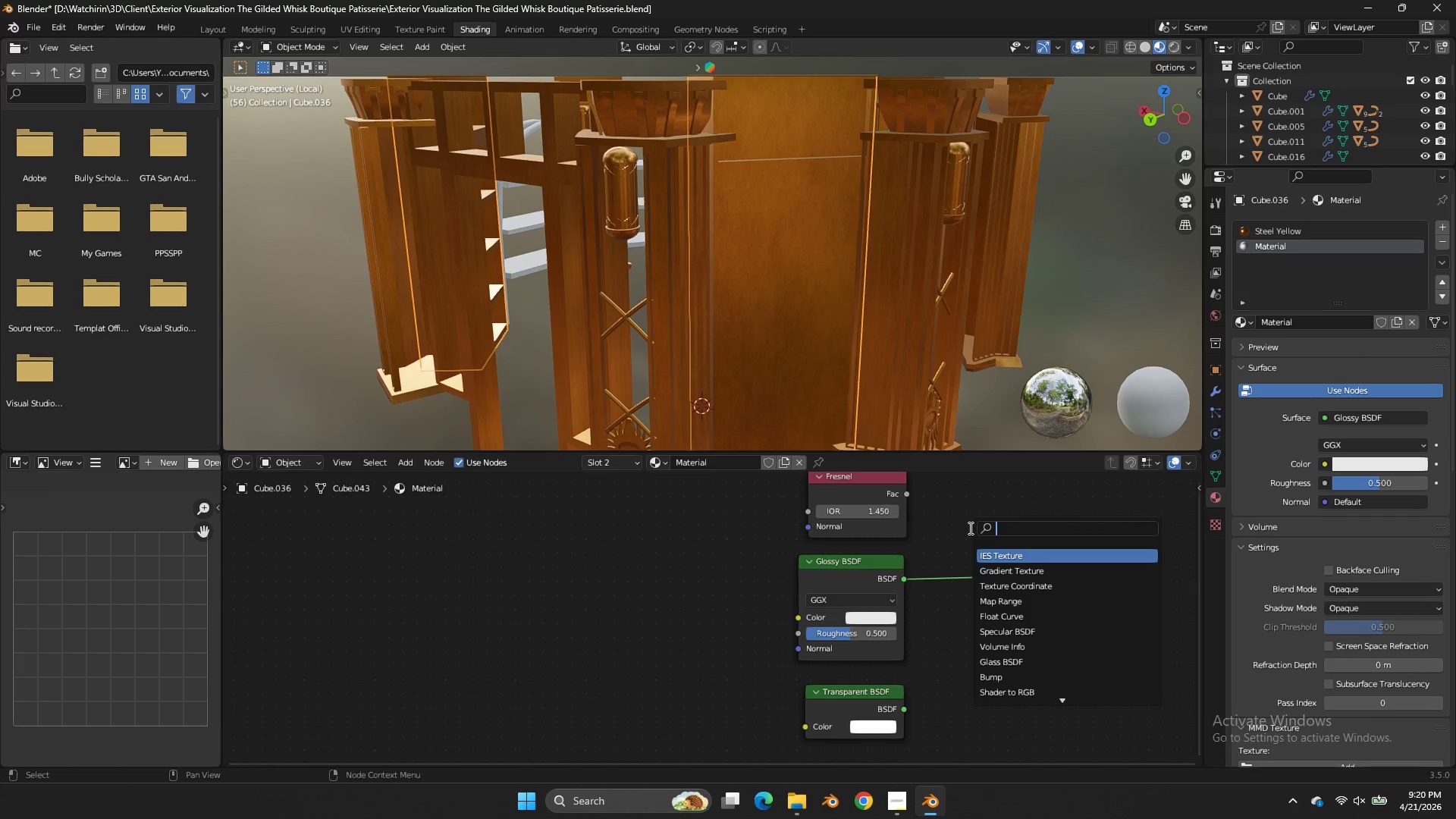 
key(Backspace)
 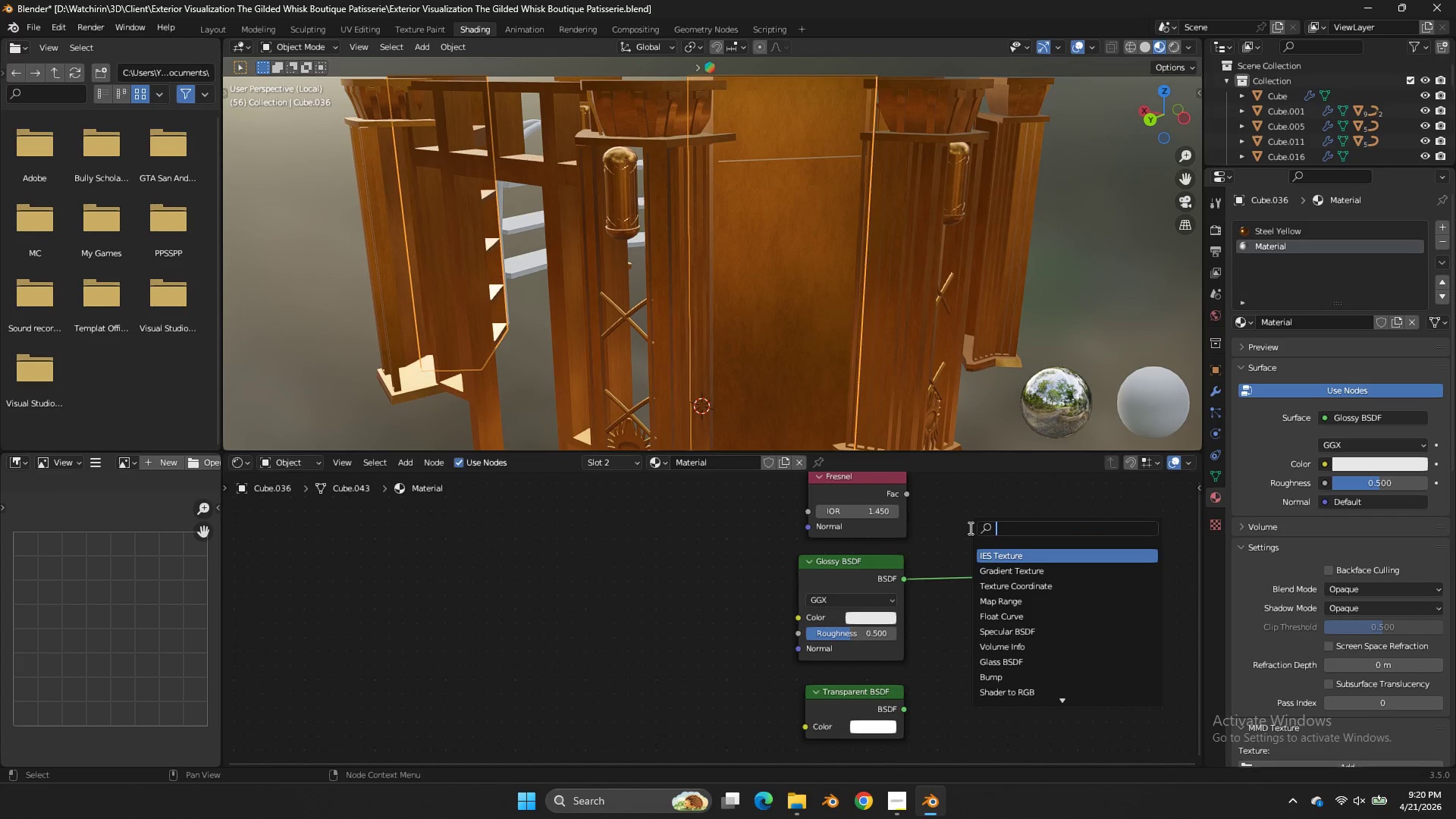 
key(Backspace)
 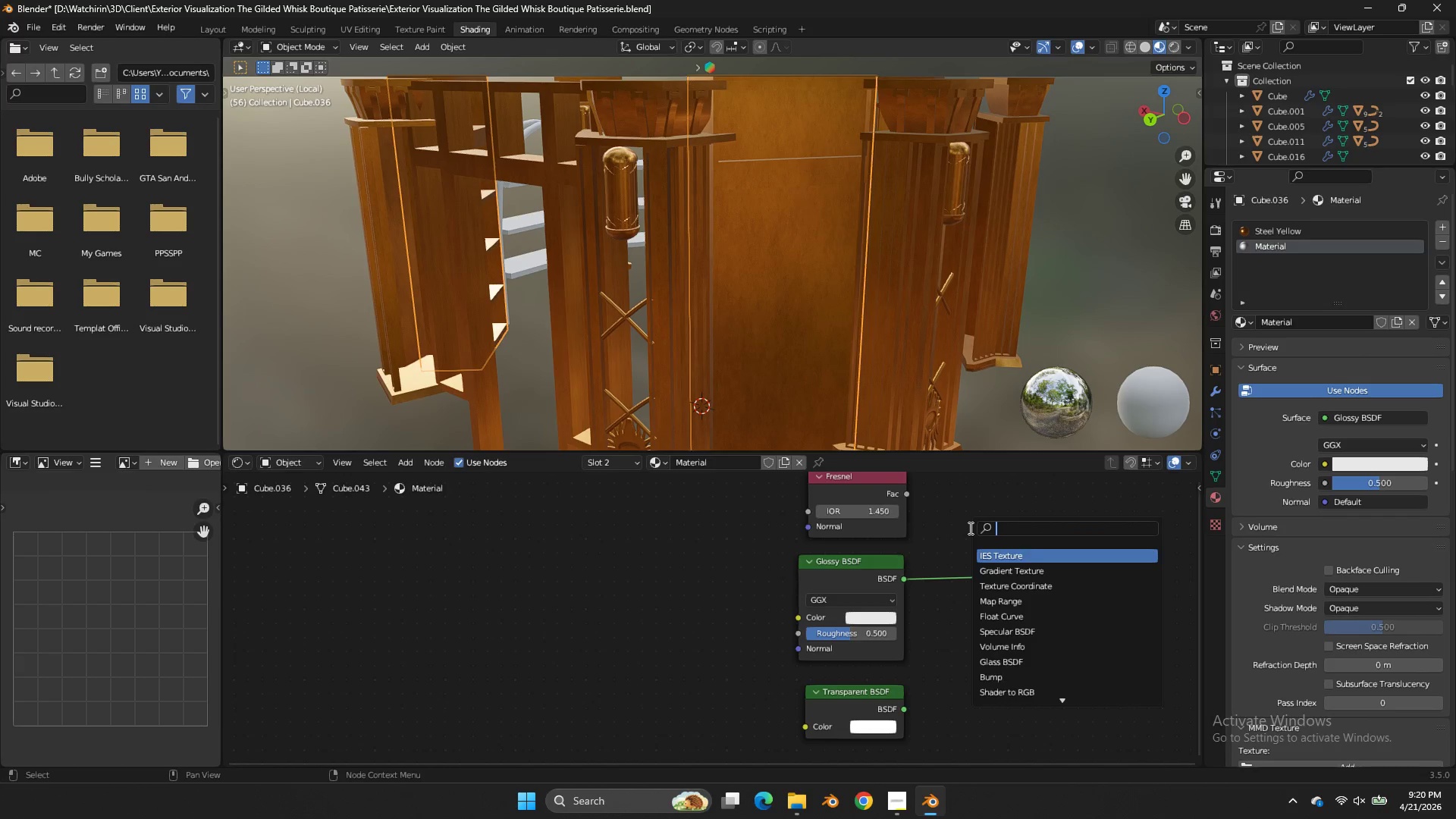 
key(W)
 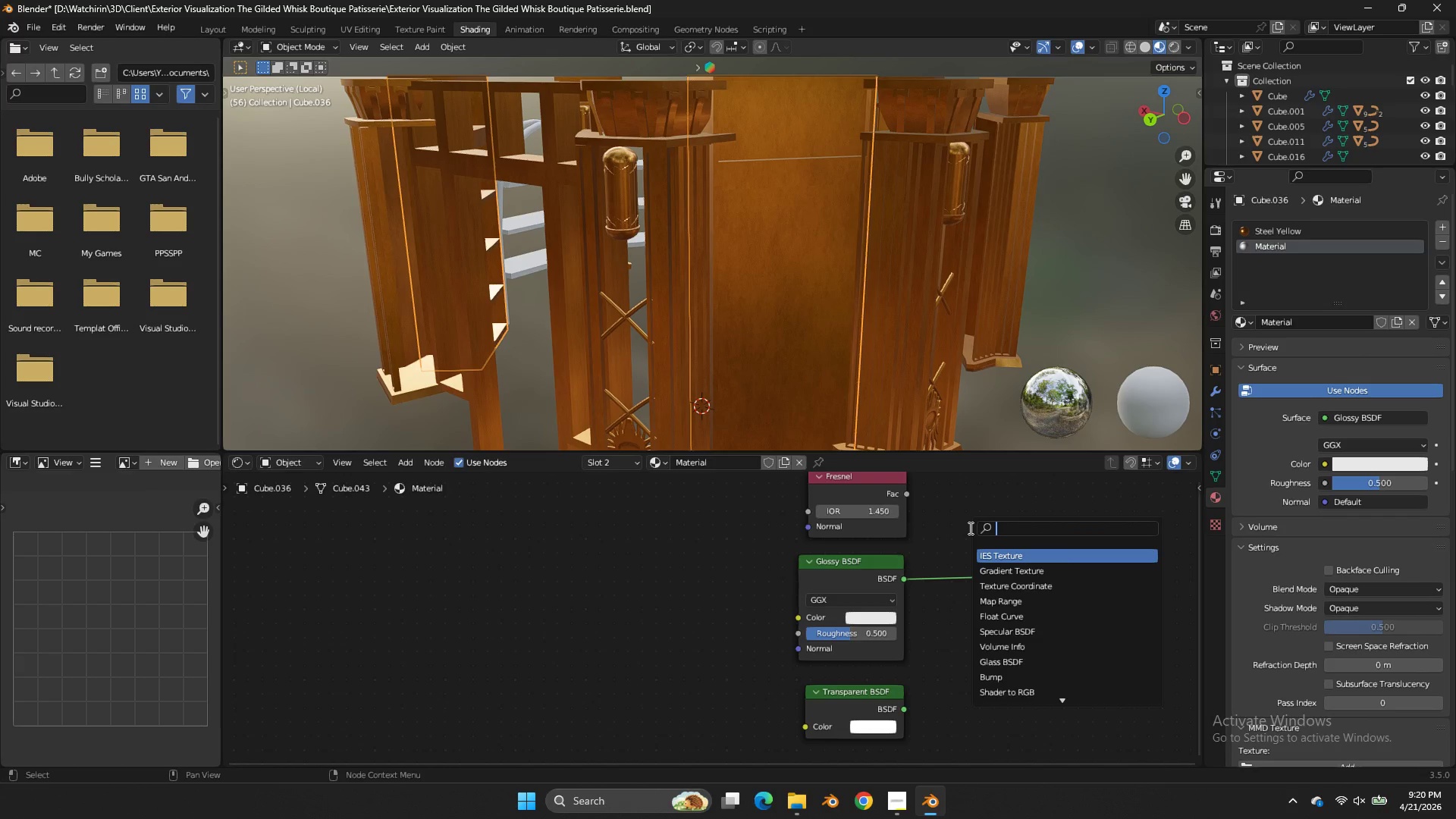 
key(Backspace)
 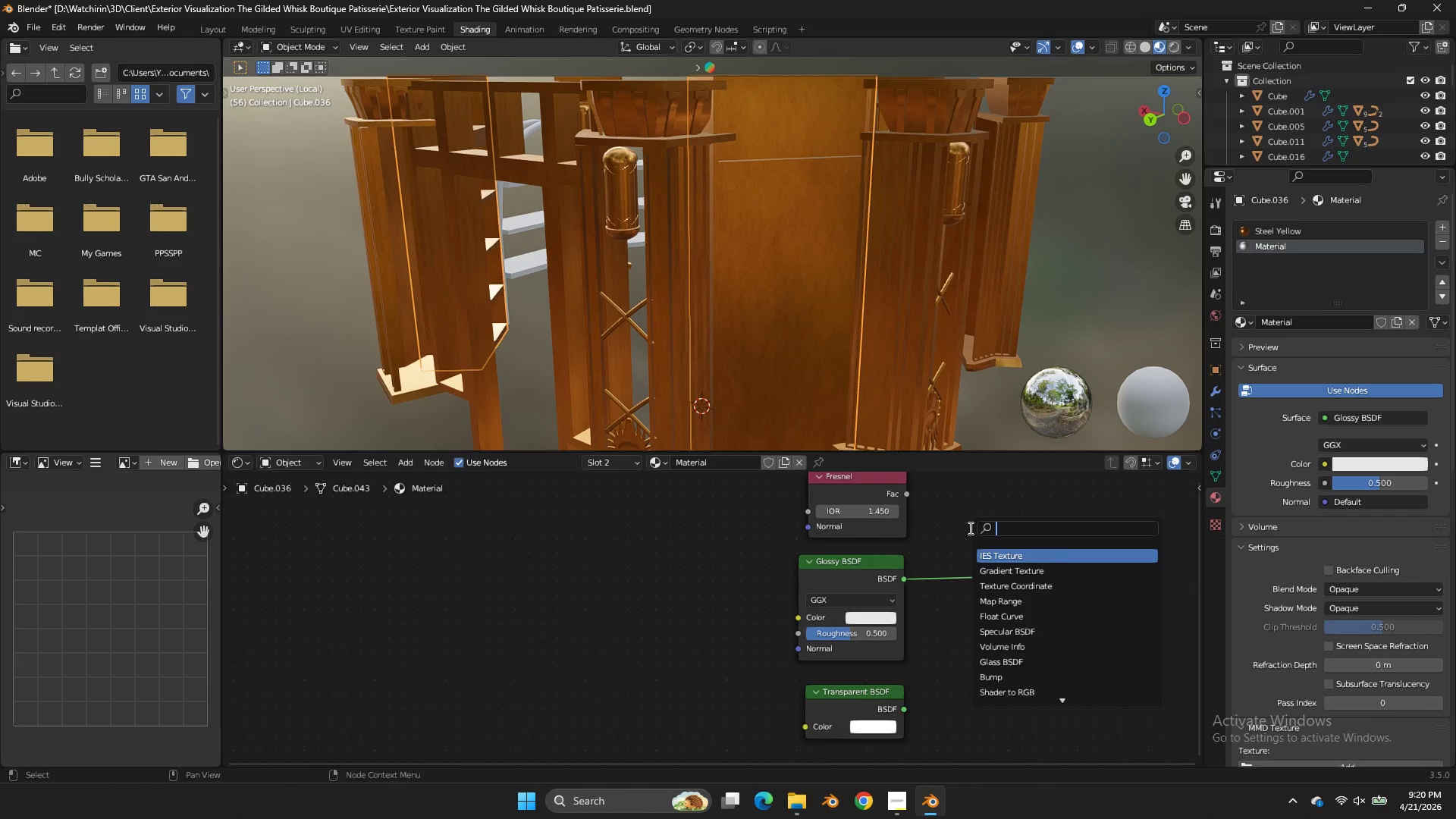 
key(Backspace)
 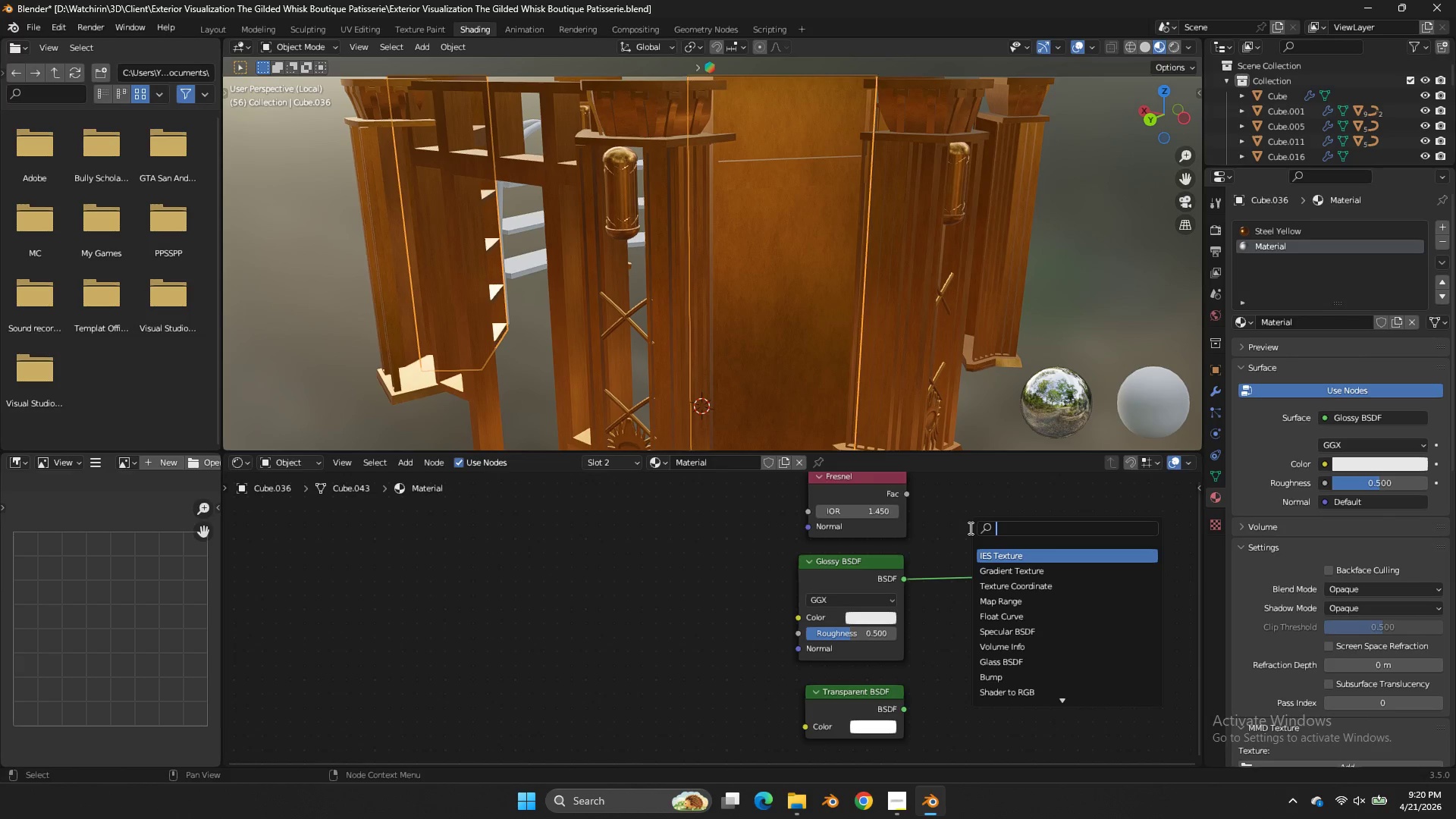 
wait(10.92)
 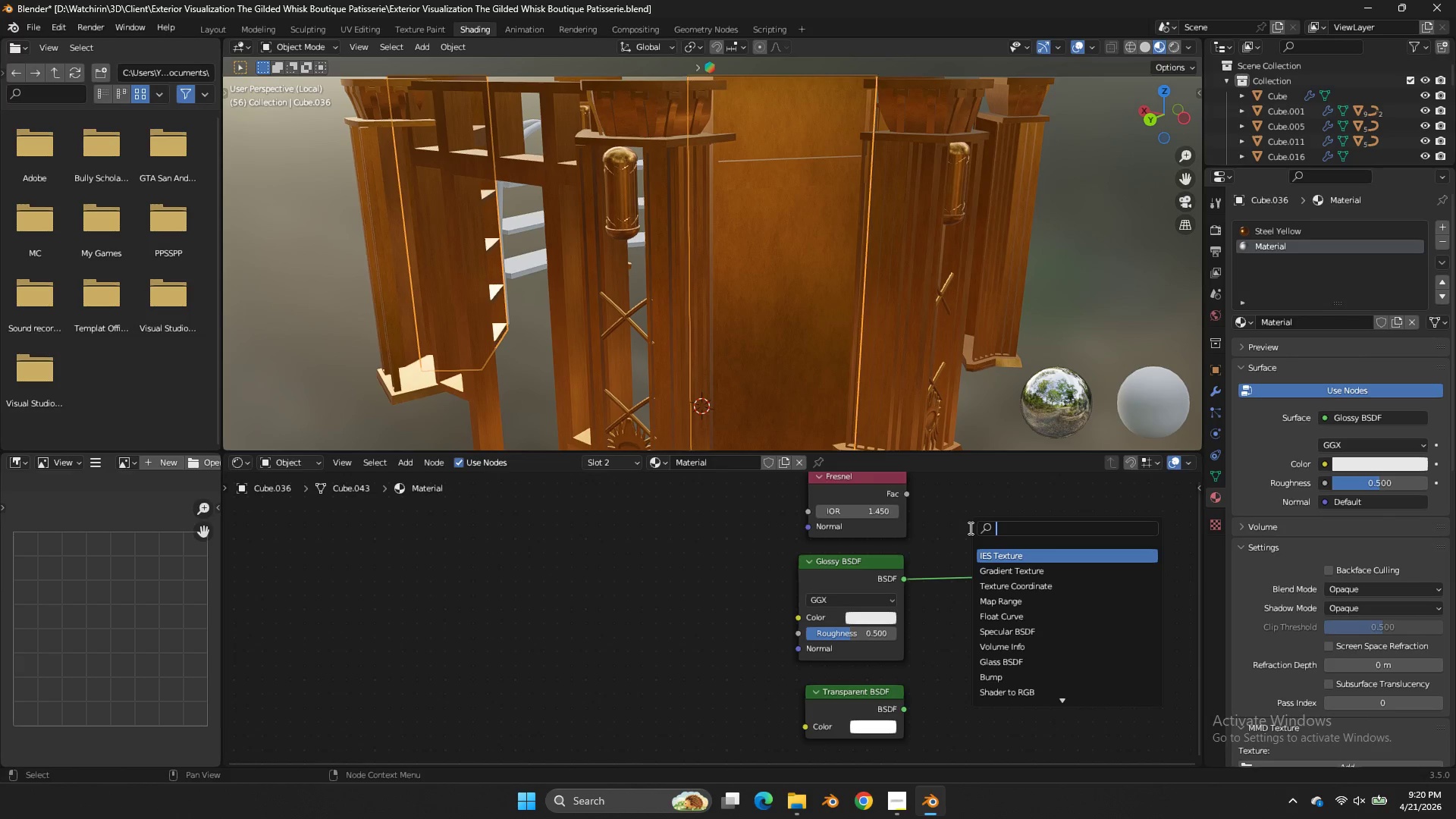 
key(Backspace)
 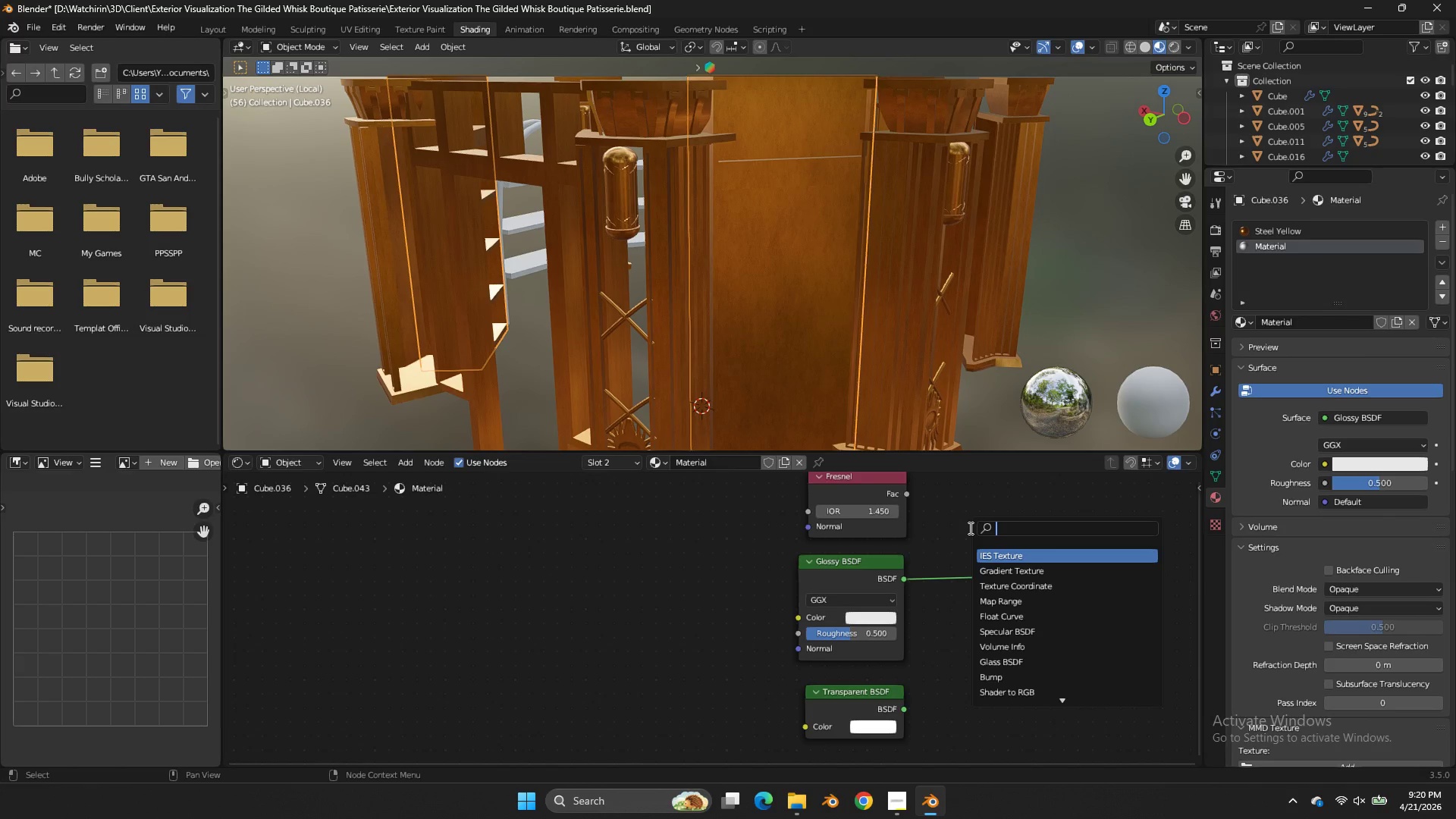 
key(Backspace)
key(Backspace)
key(Backspace)
type(i)
key(Backspace)
type(mix)
 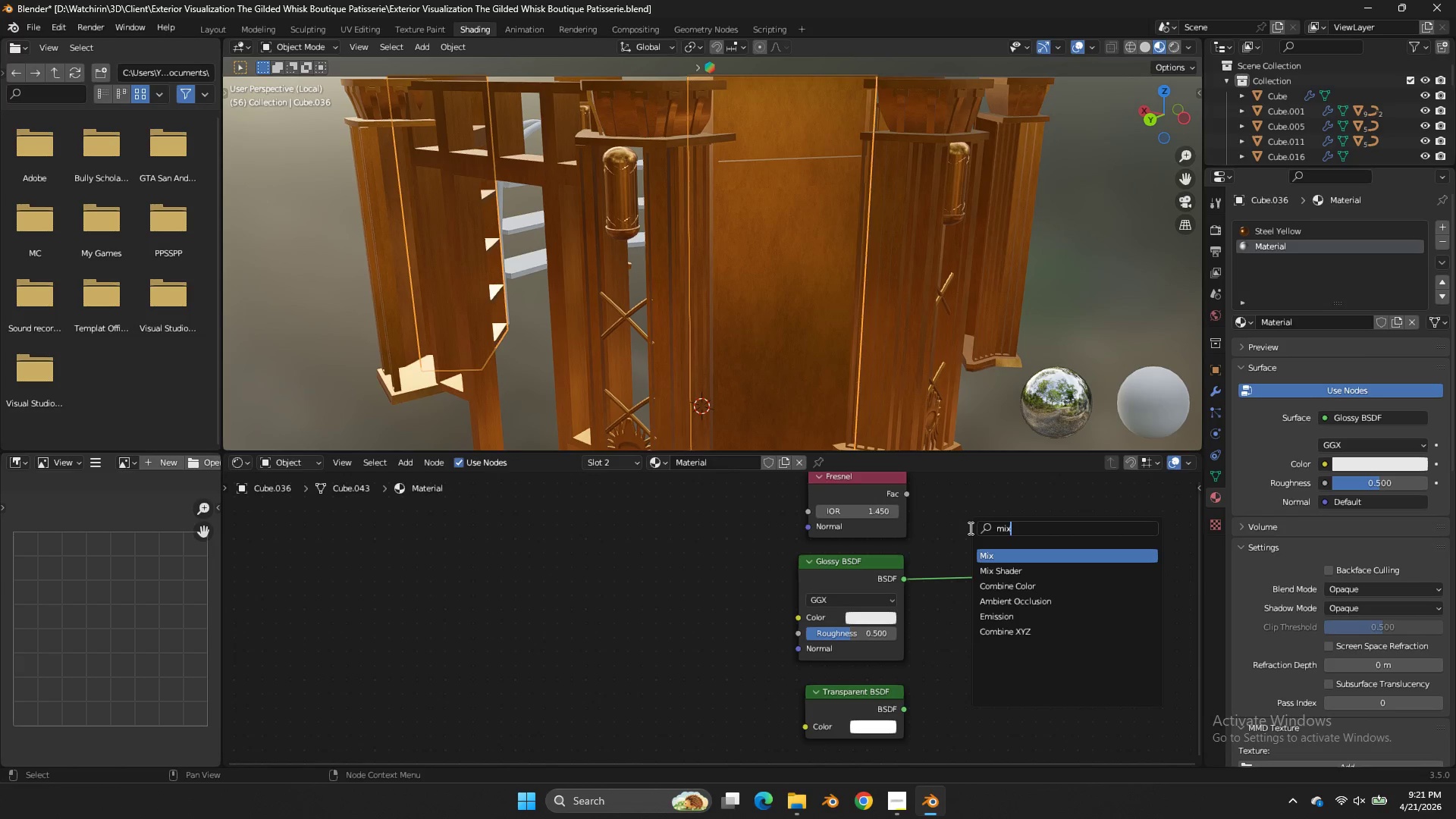 
key(ArrowDown)
 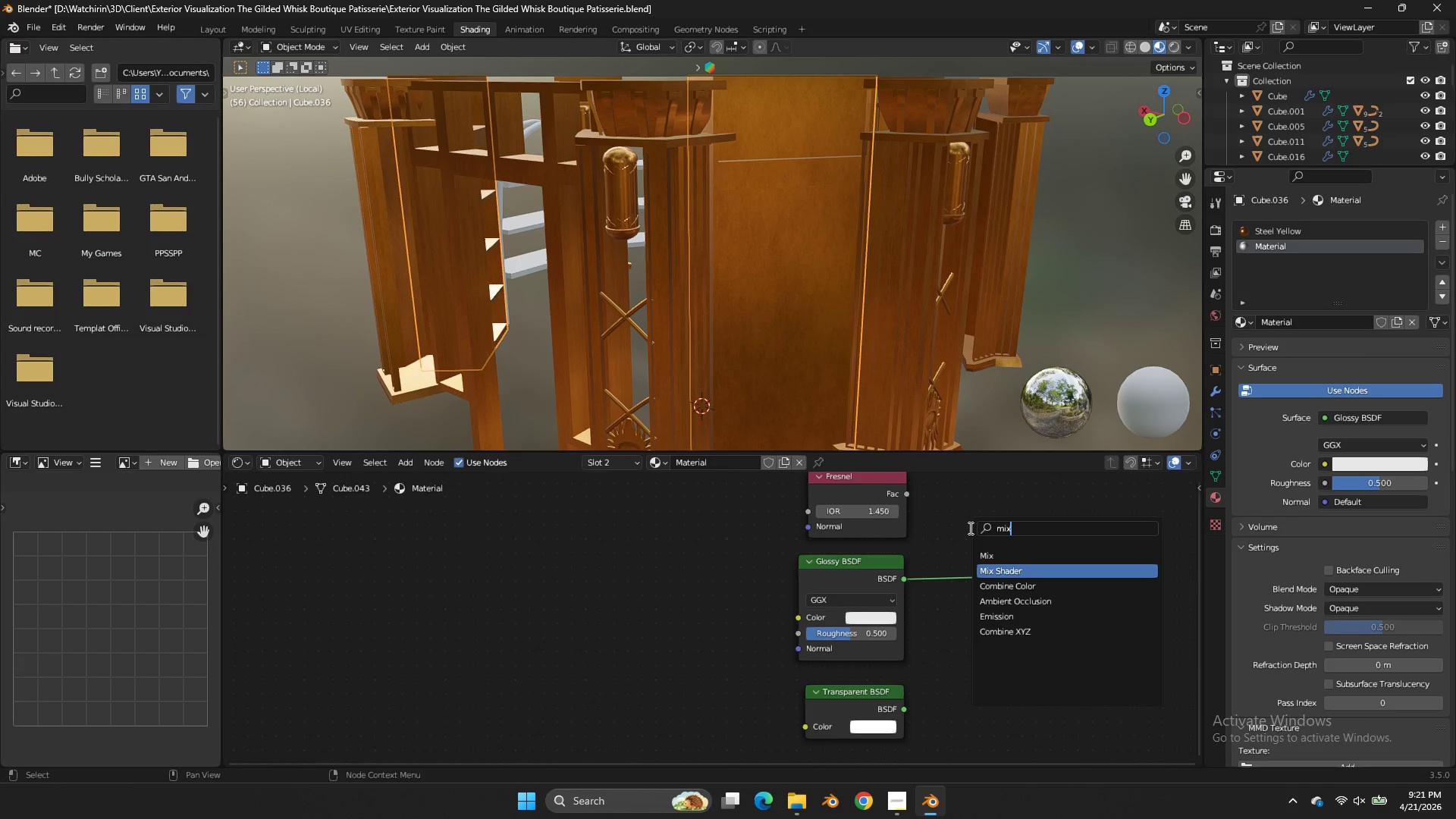 
key(Enter)
 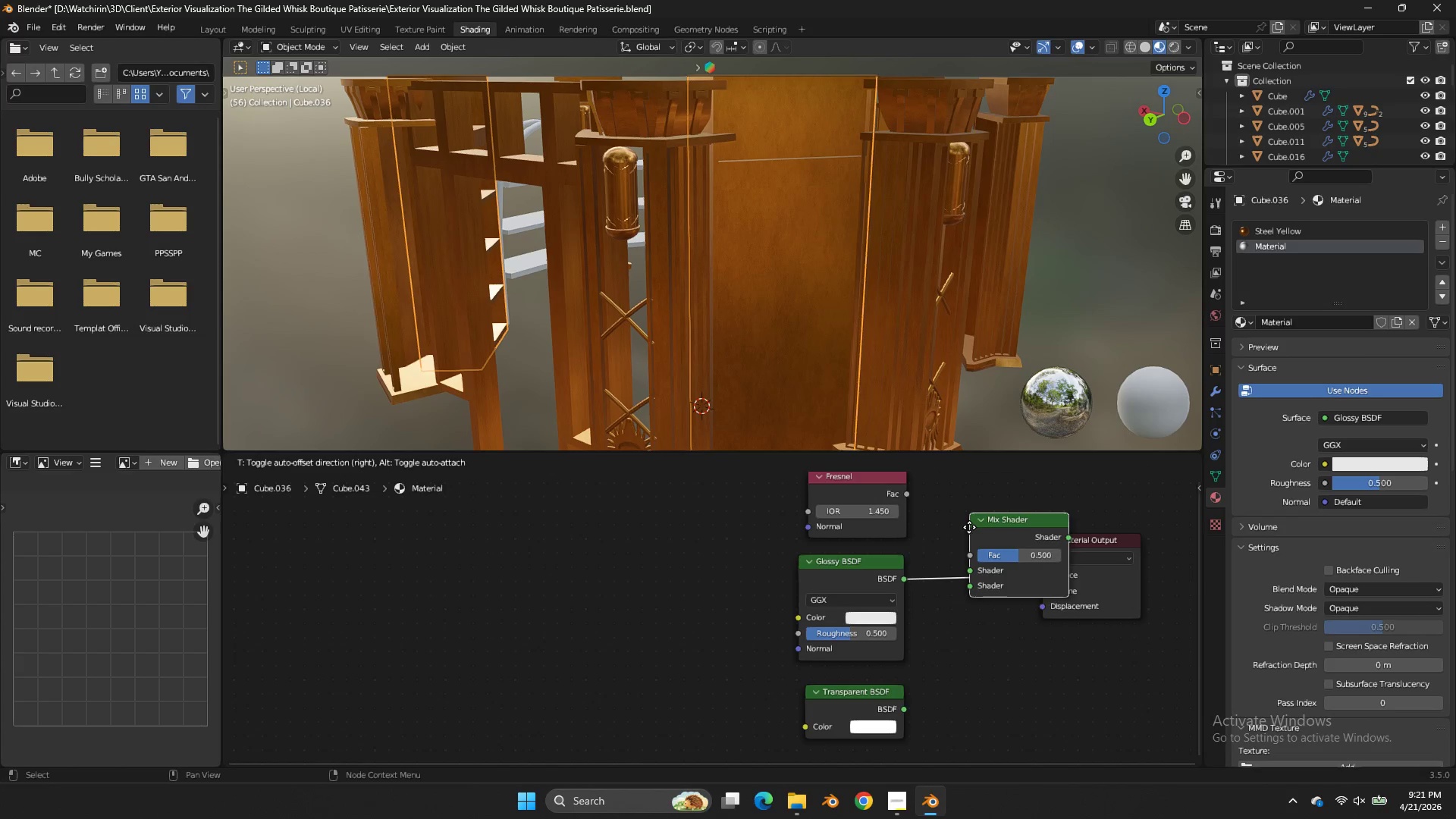 
left_click([975, 530])
 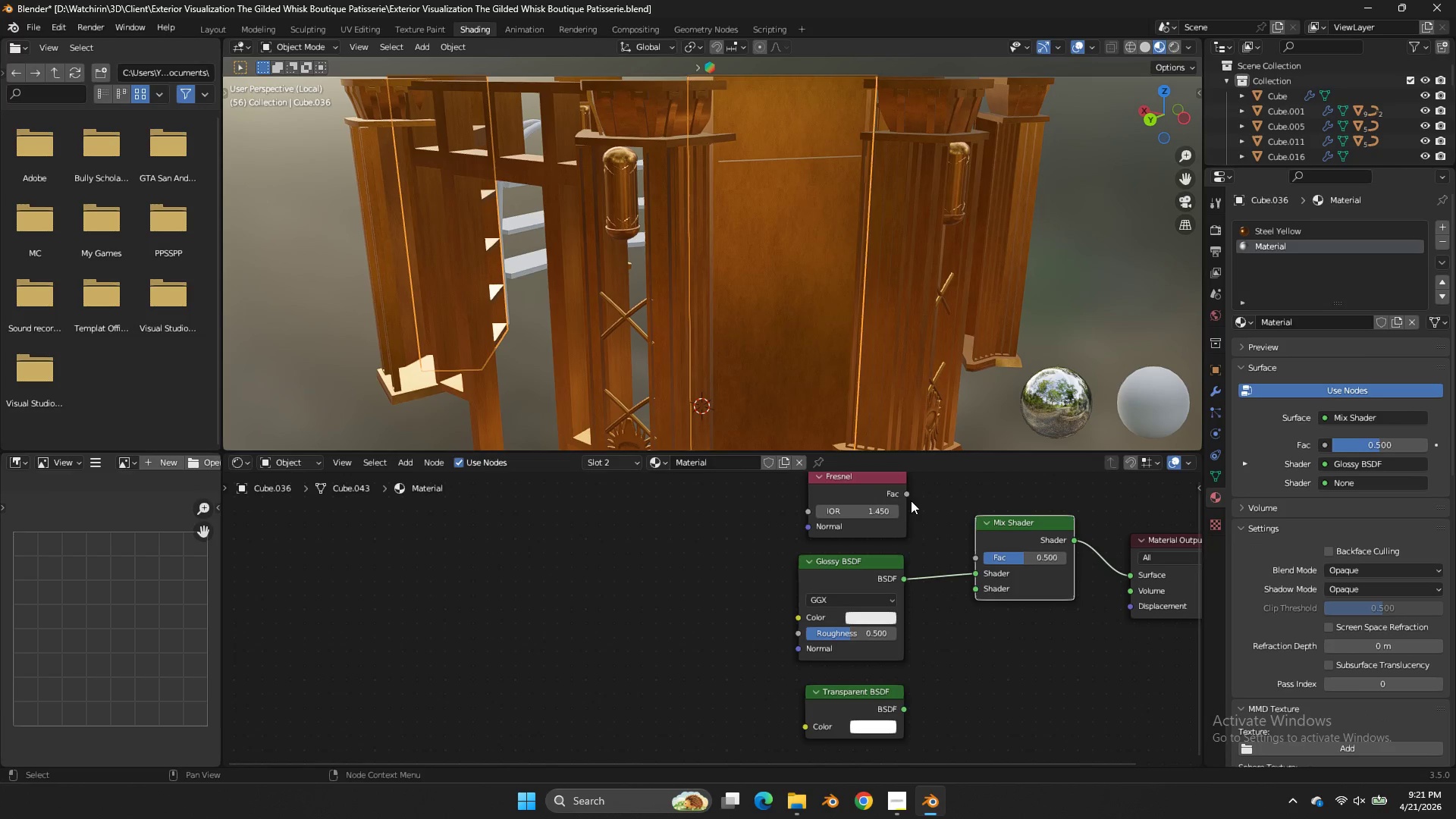 
left_click_drag(start_coordinate=[909, 494], to_coordinate=[977, 557])
 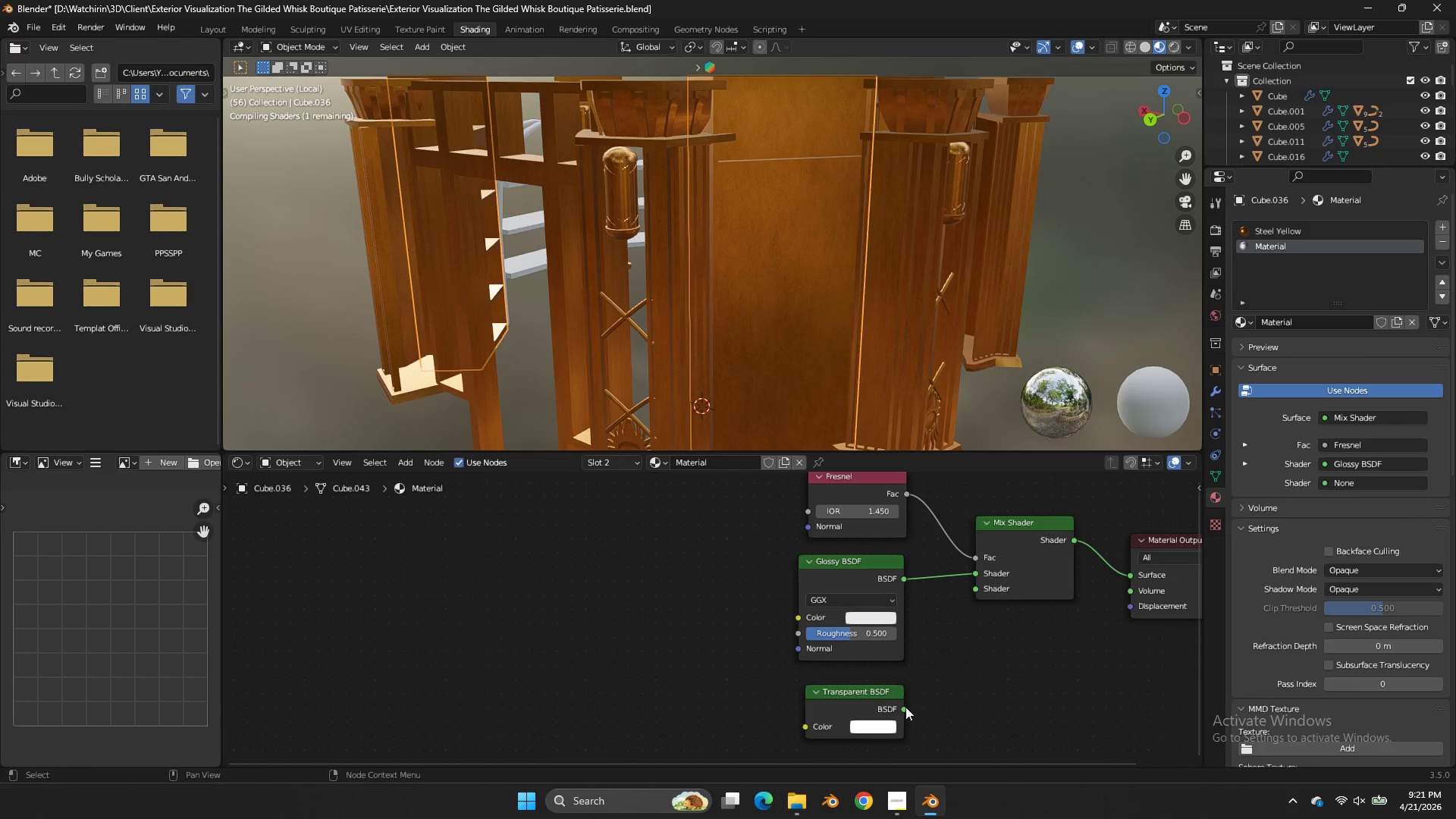 
left_click_drag(start_coordinate=[905, 707], to_coordinate=[983, 585])
 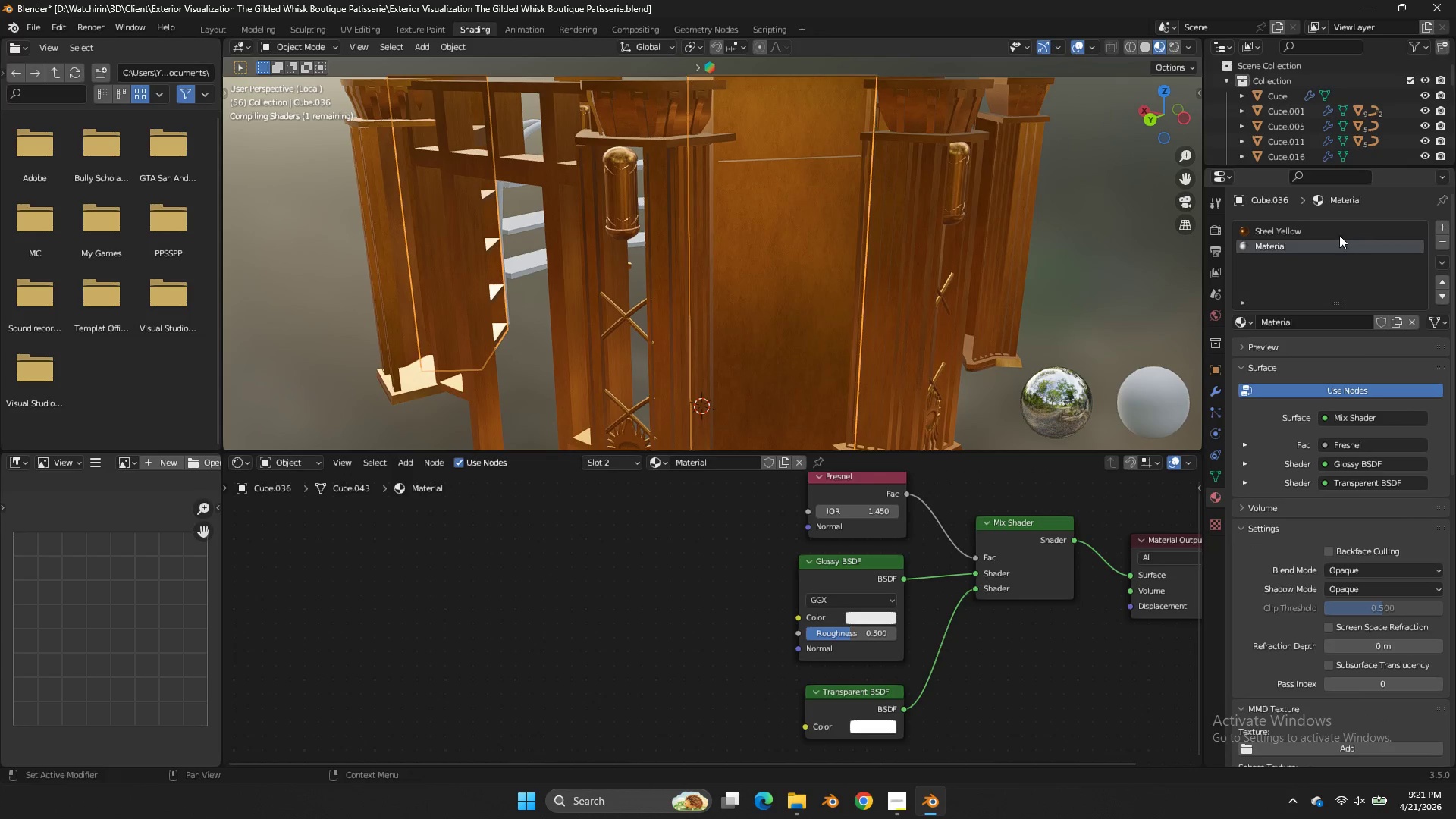 
key(Tab)
 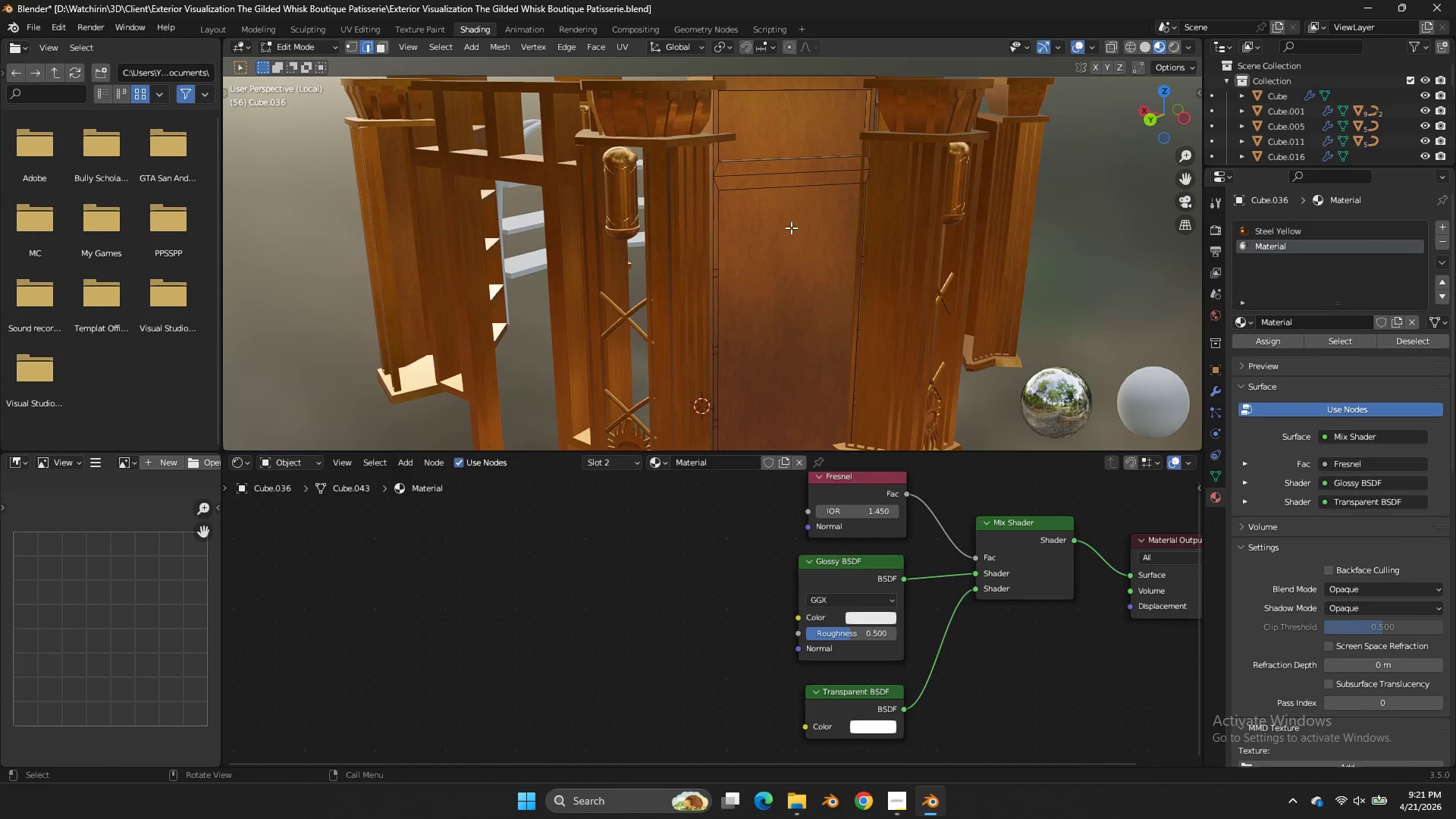 
left_click([791, 228])
 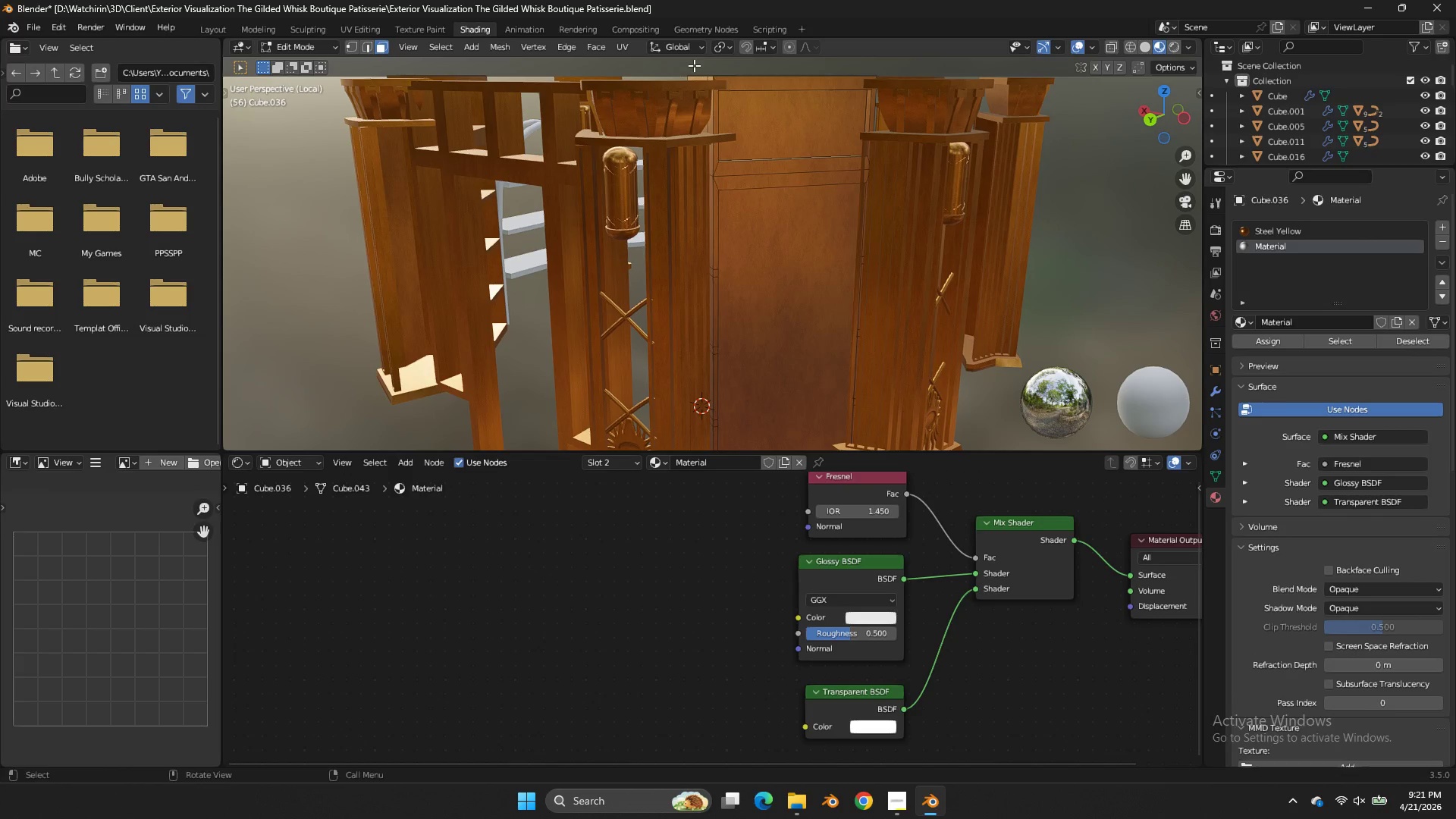 
hold_key(key=ShiftLeft, duration=0.41)
 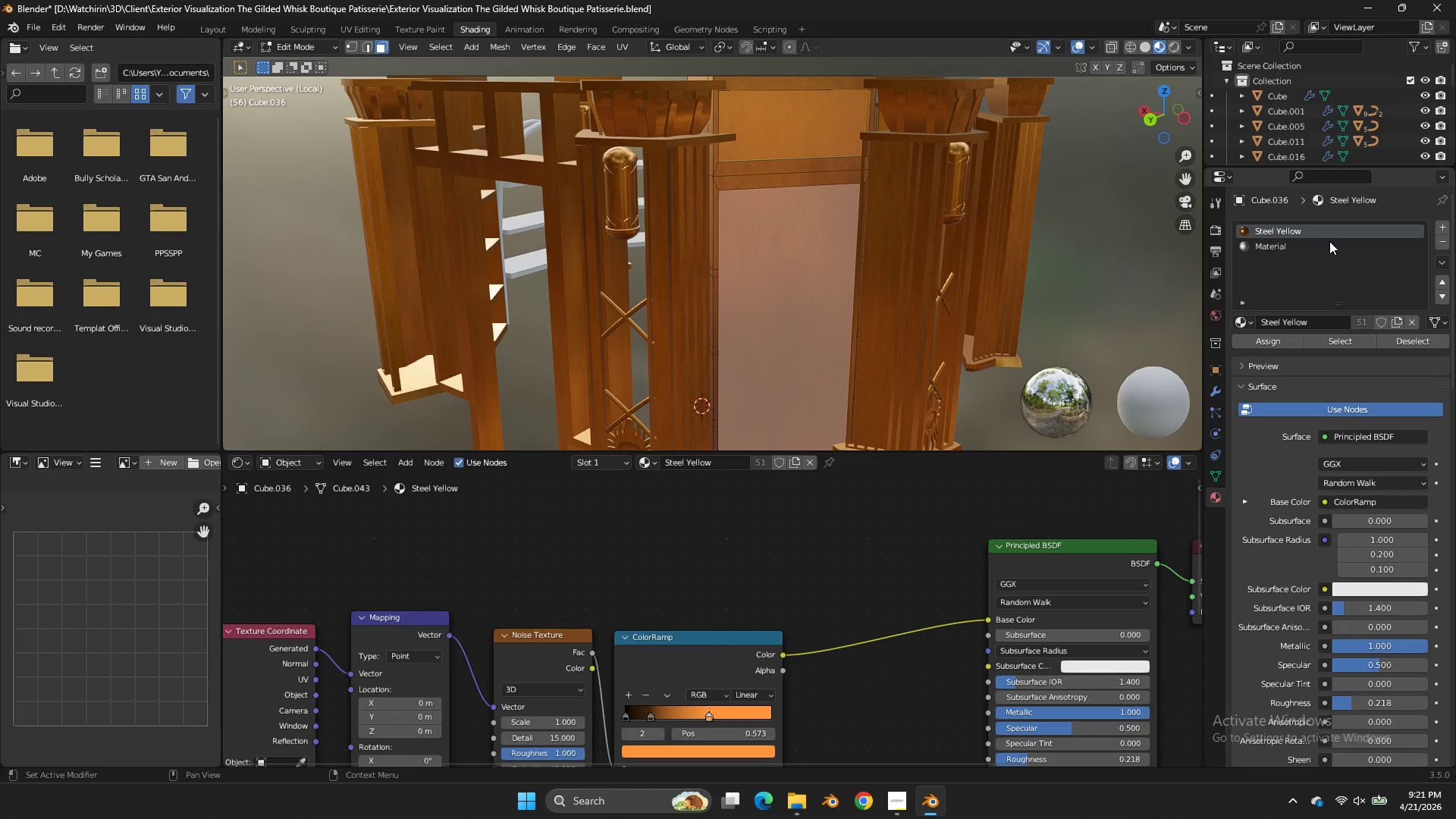 
double_click([1326, 247])
 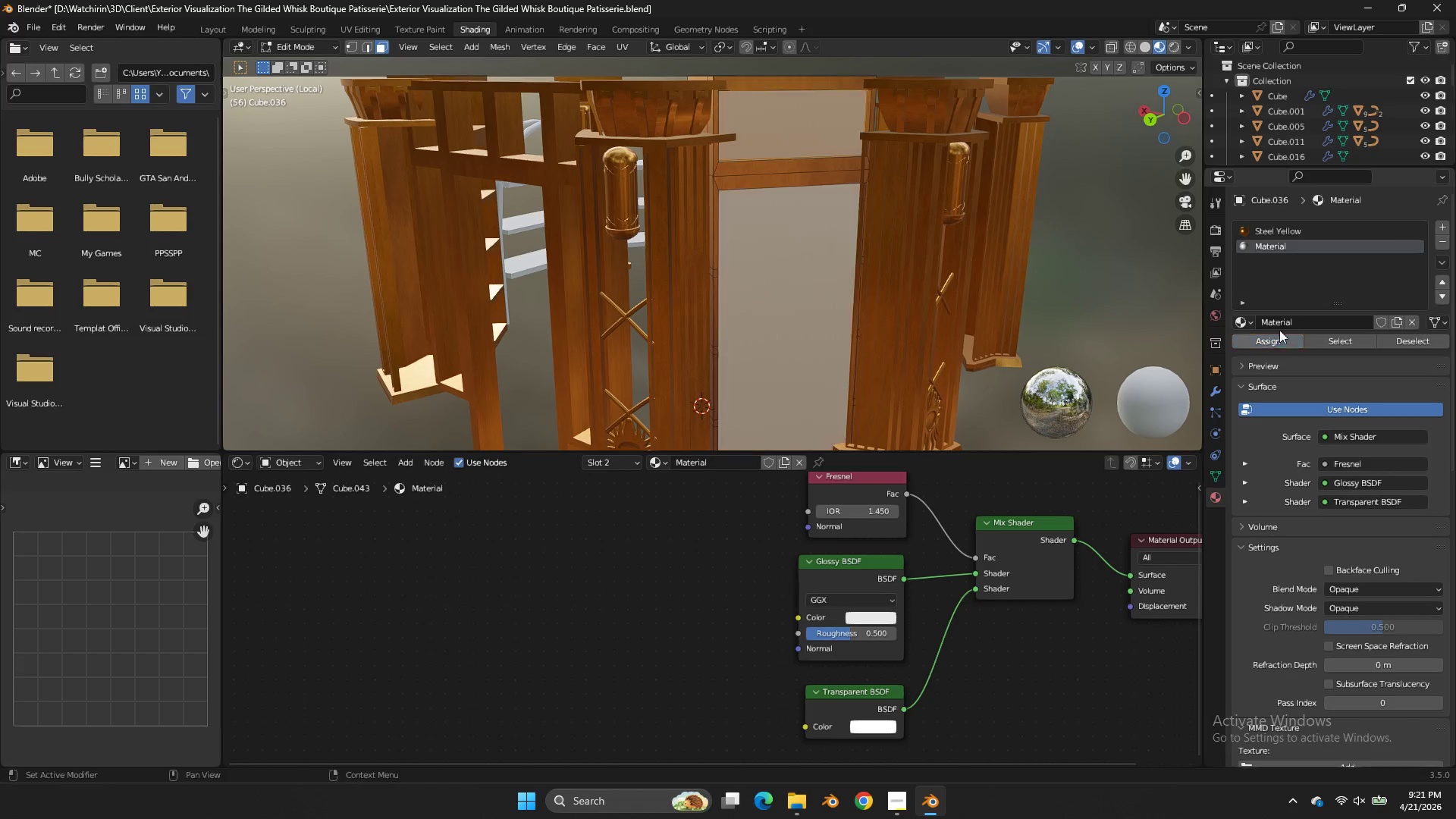 
double_click([1294, 324])
 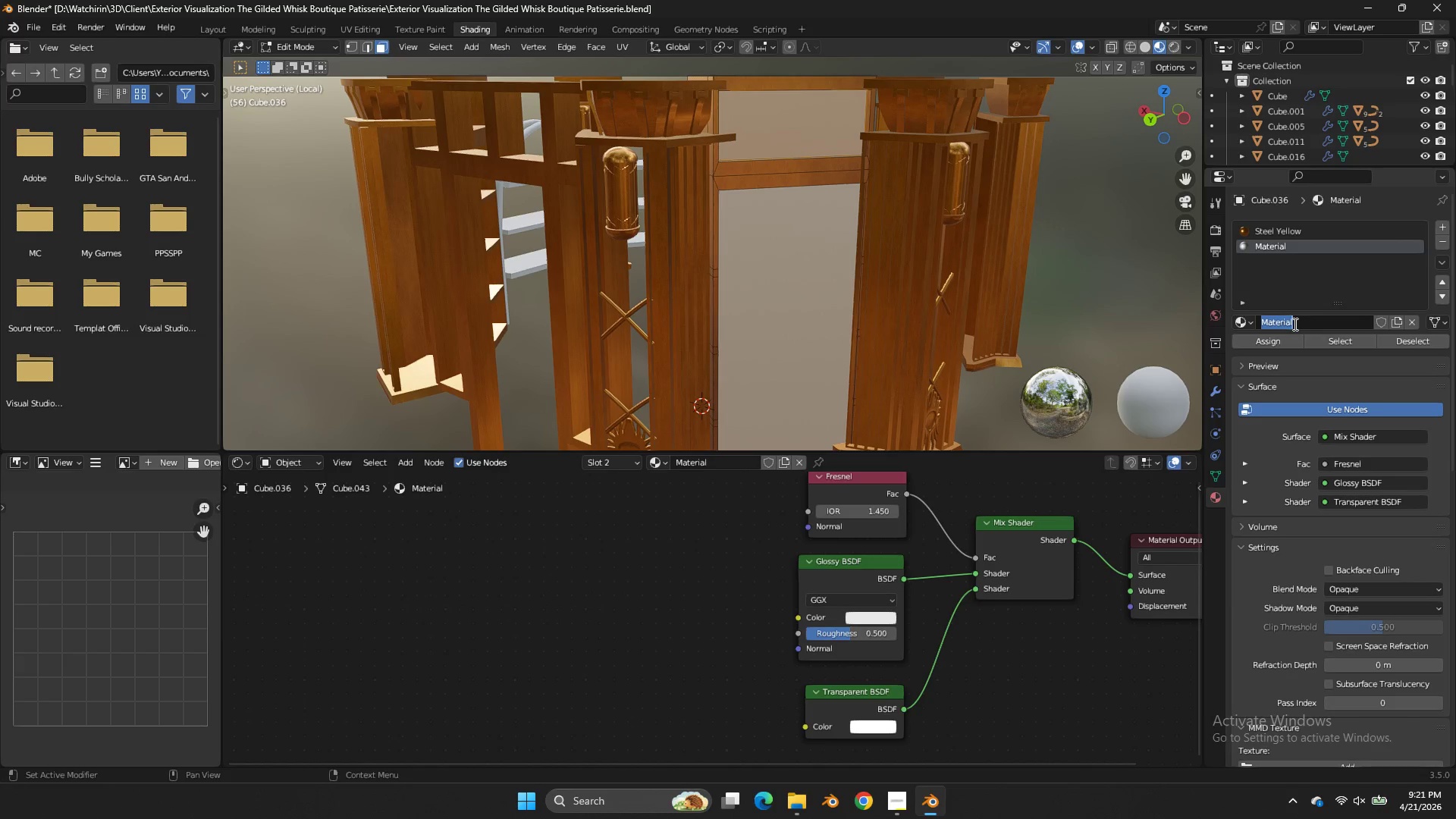 
type(F)
key(Backspace)
key(Backspace)
type(Glass)
 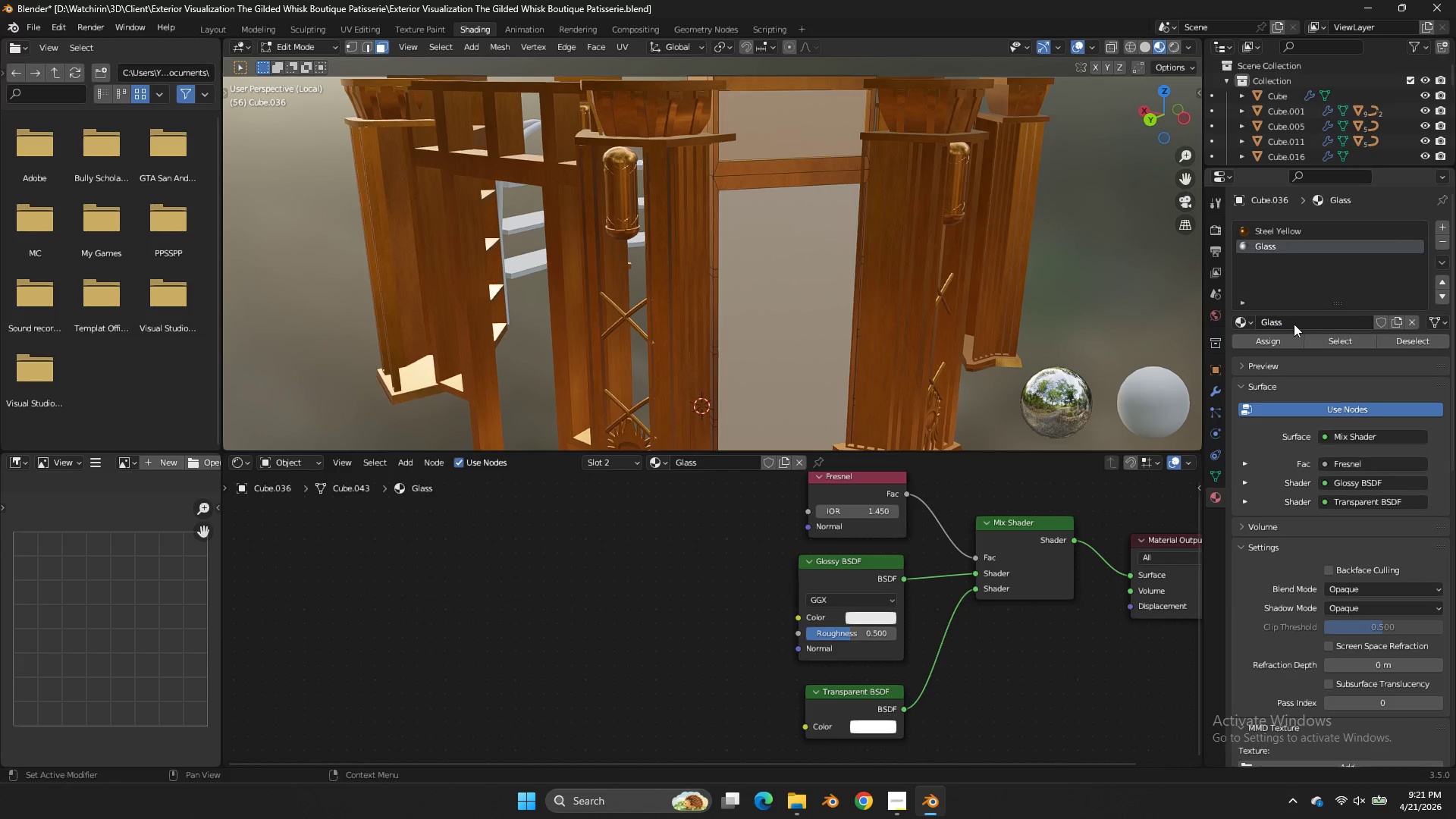 
key(Enter)
 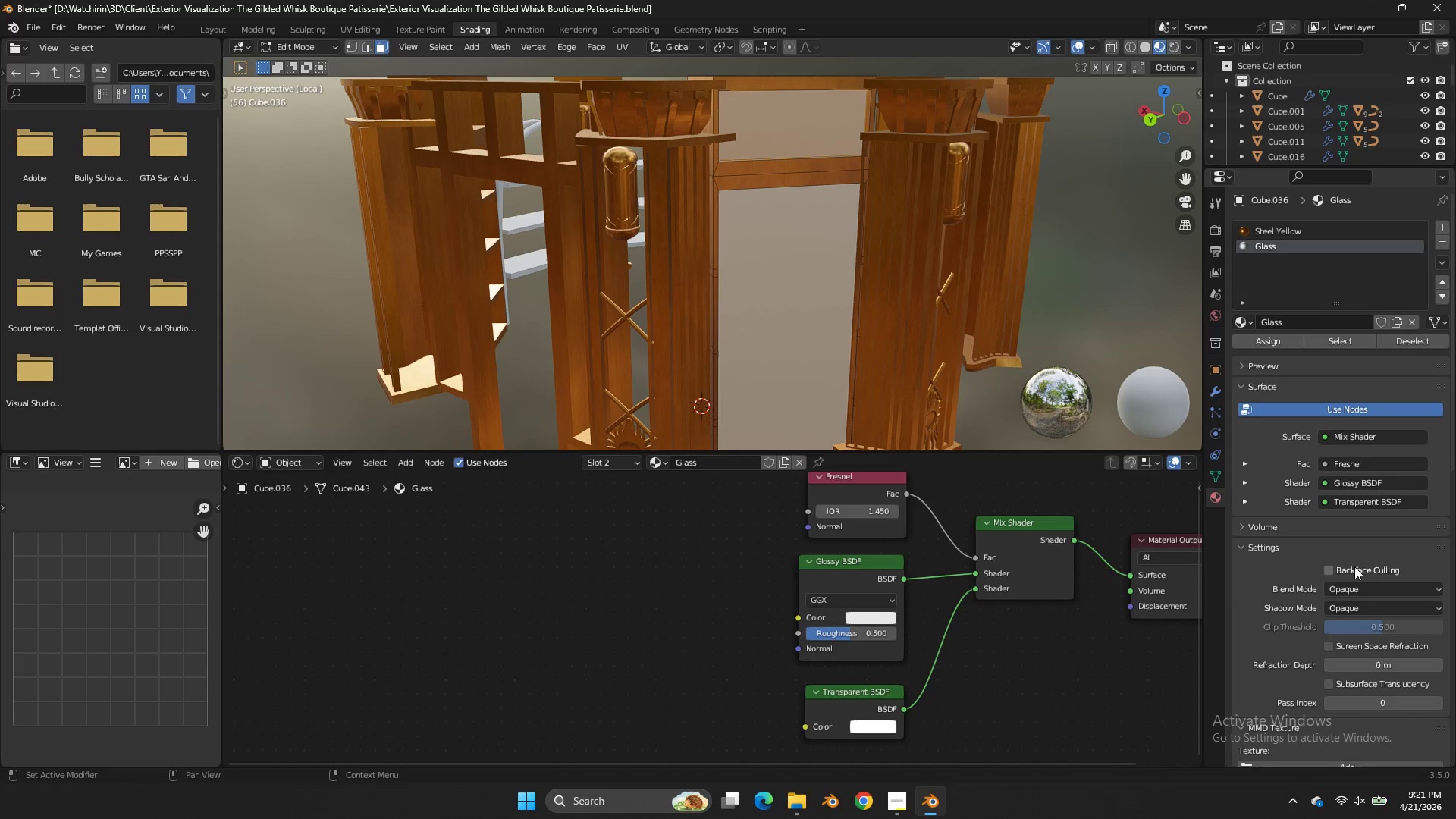 
left_click([1365, 591])
 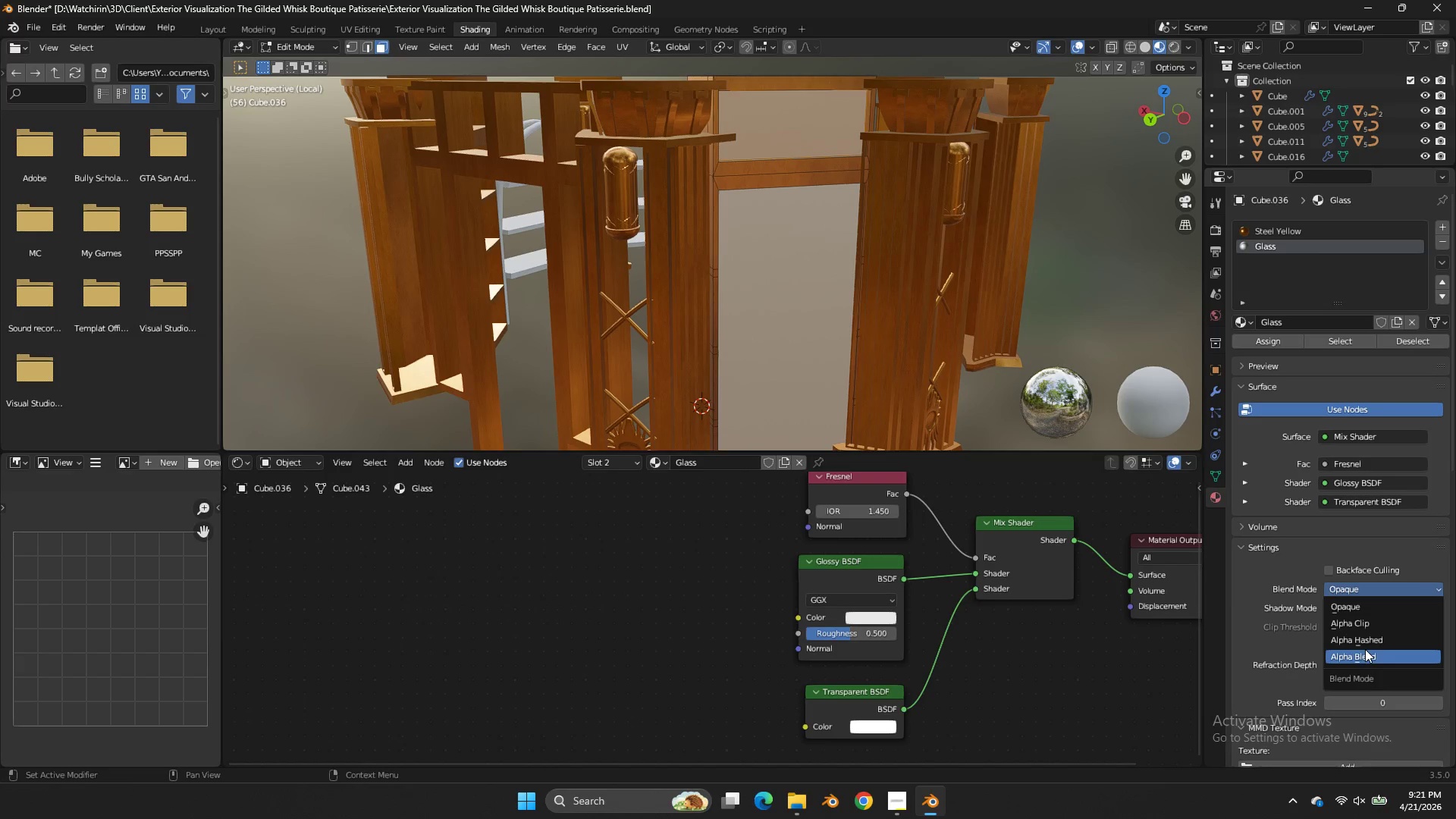 
left_click([1367, 651])
 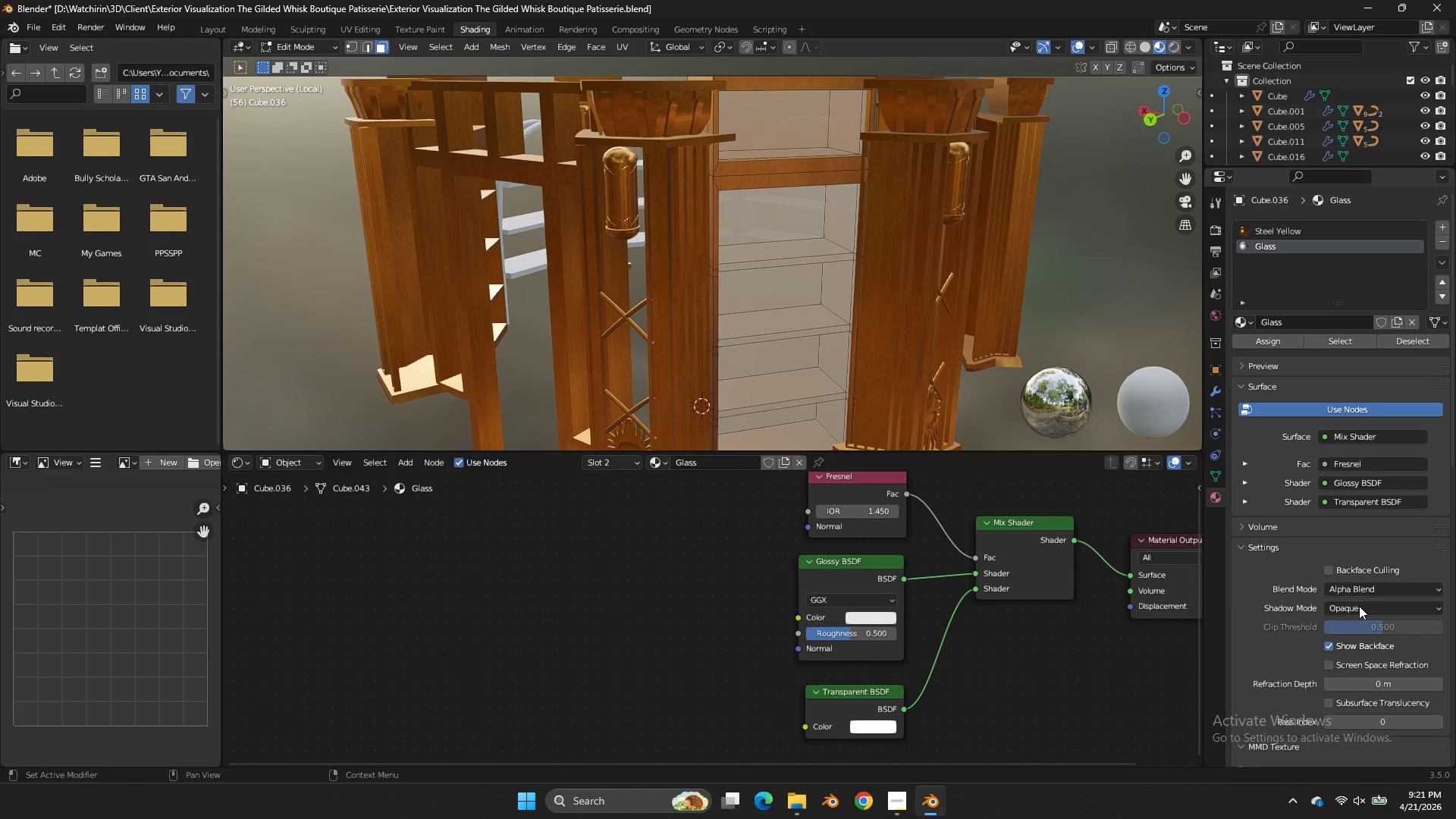 
left_click([1360, 607])
 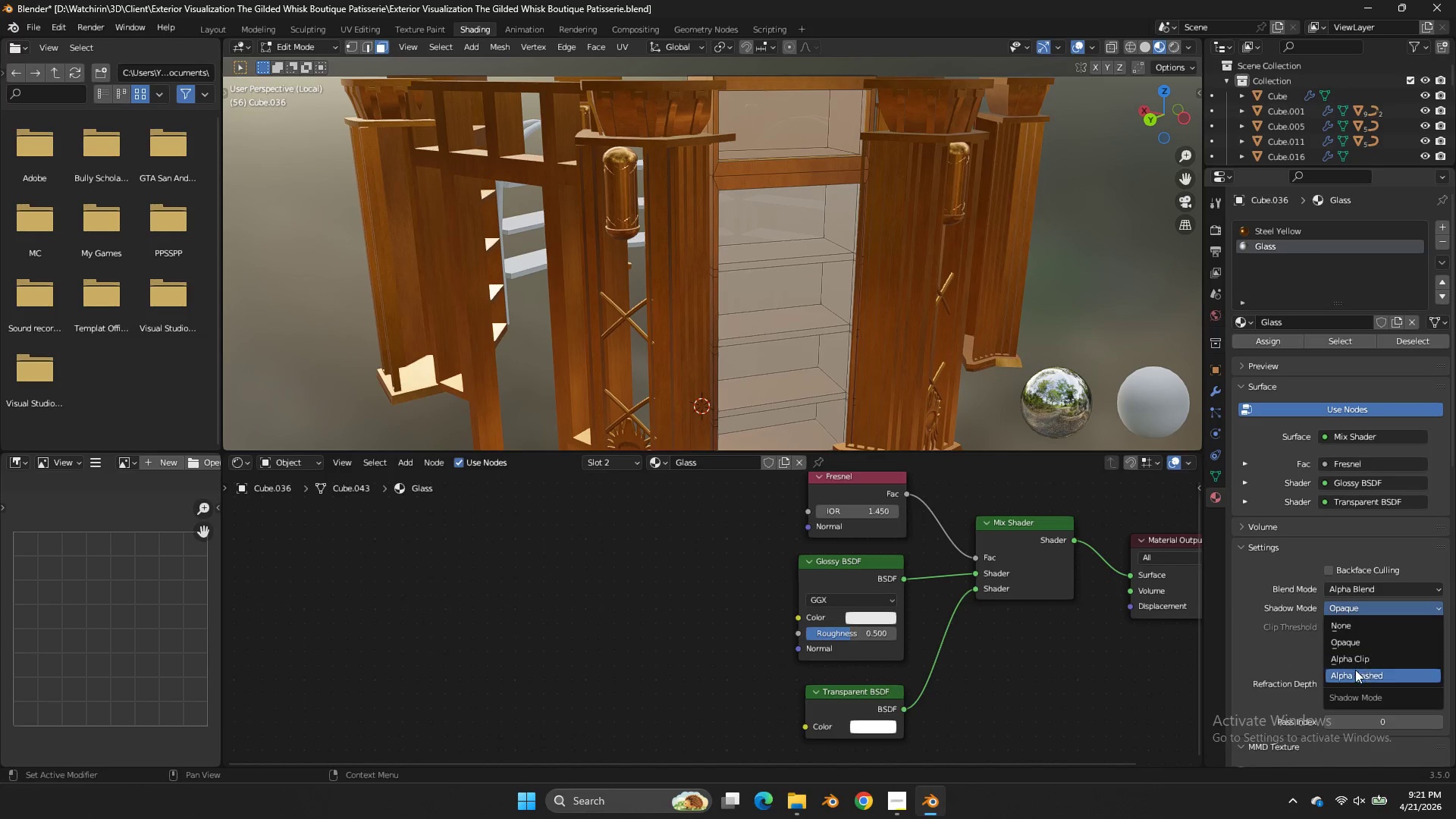 
left_click([1356, 673])
 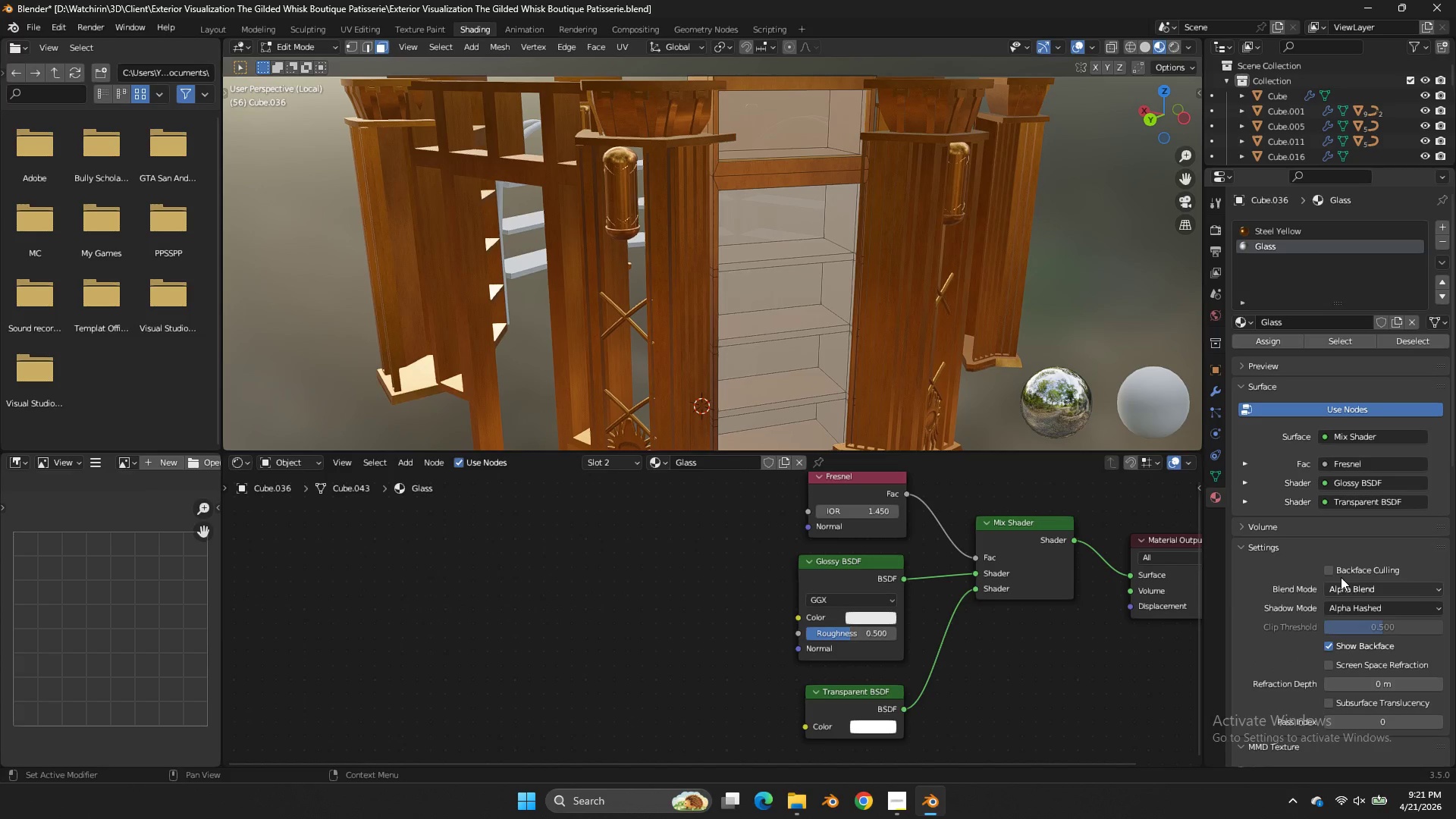 
left_click([1341, 576])
 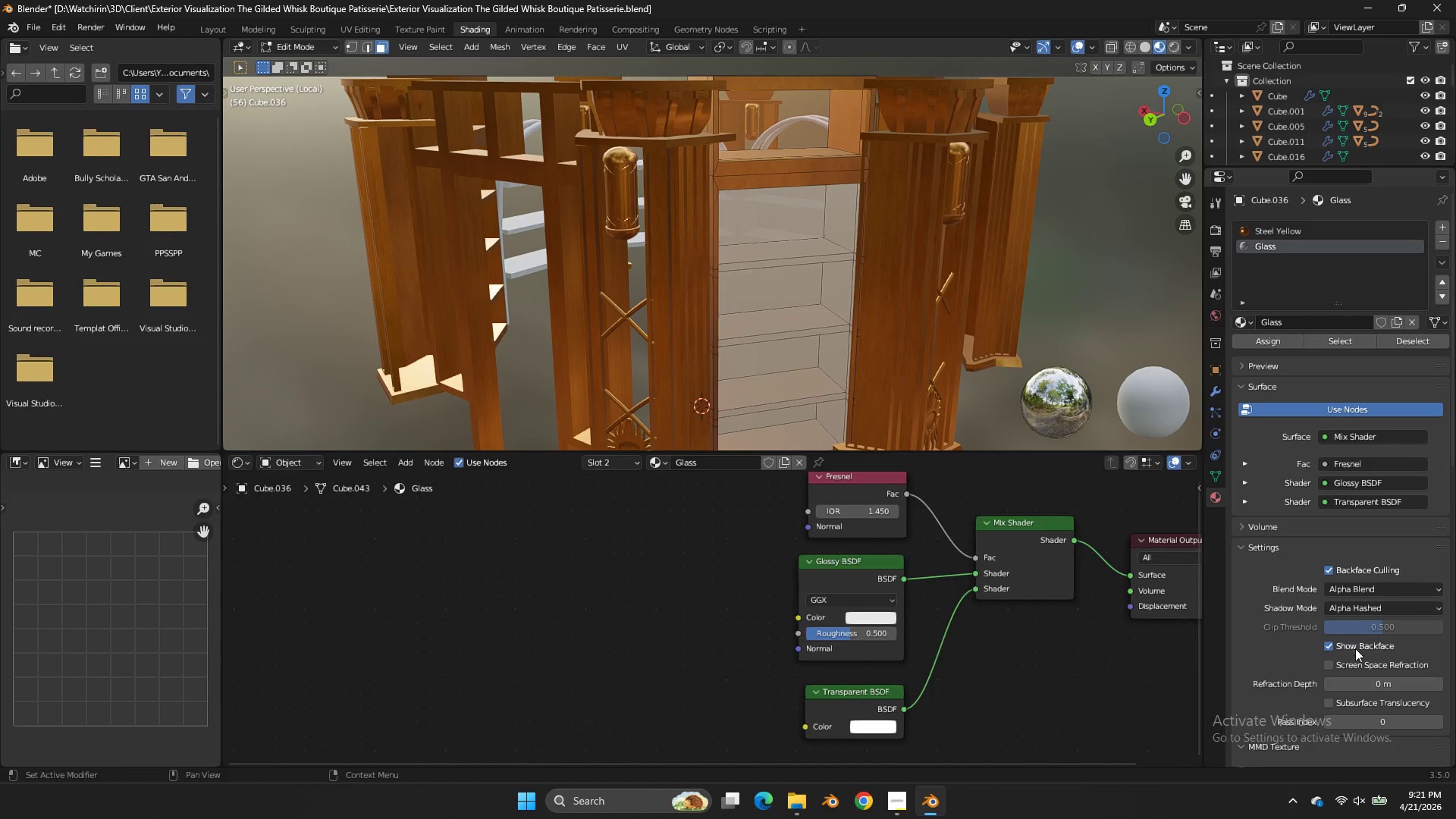 
left_click([1354, 661])
 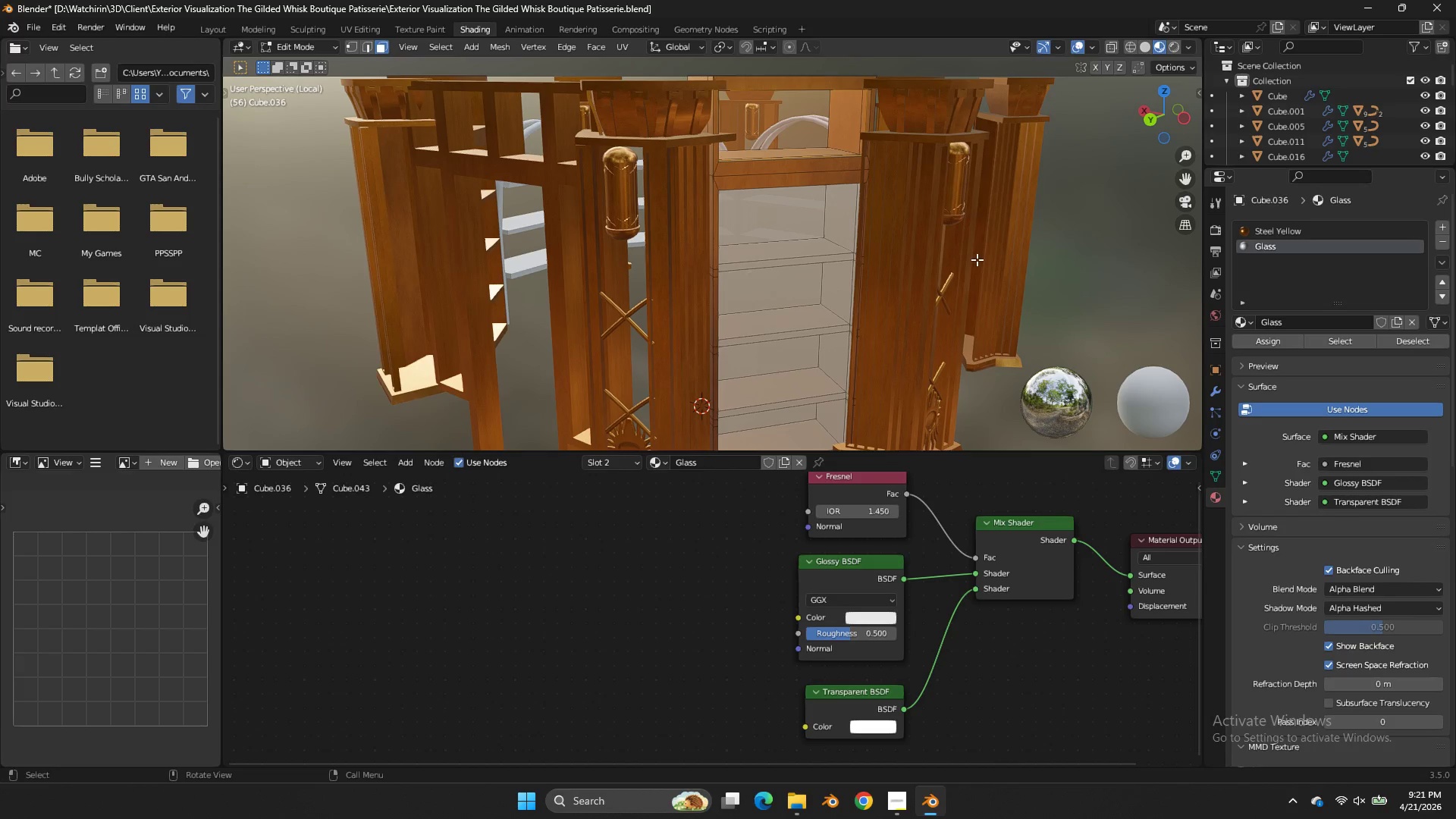 
left_click([1116, 237])
 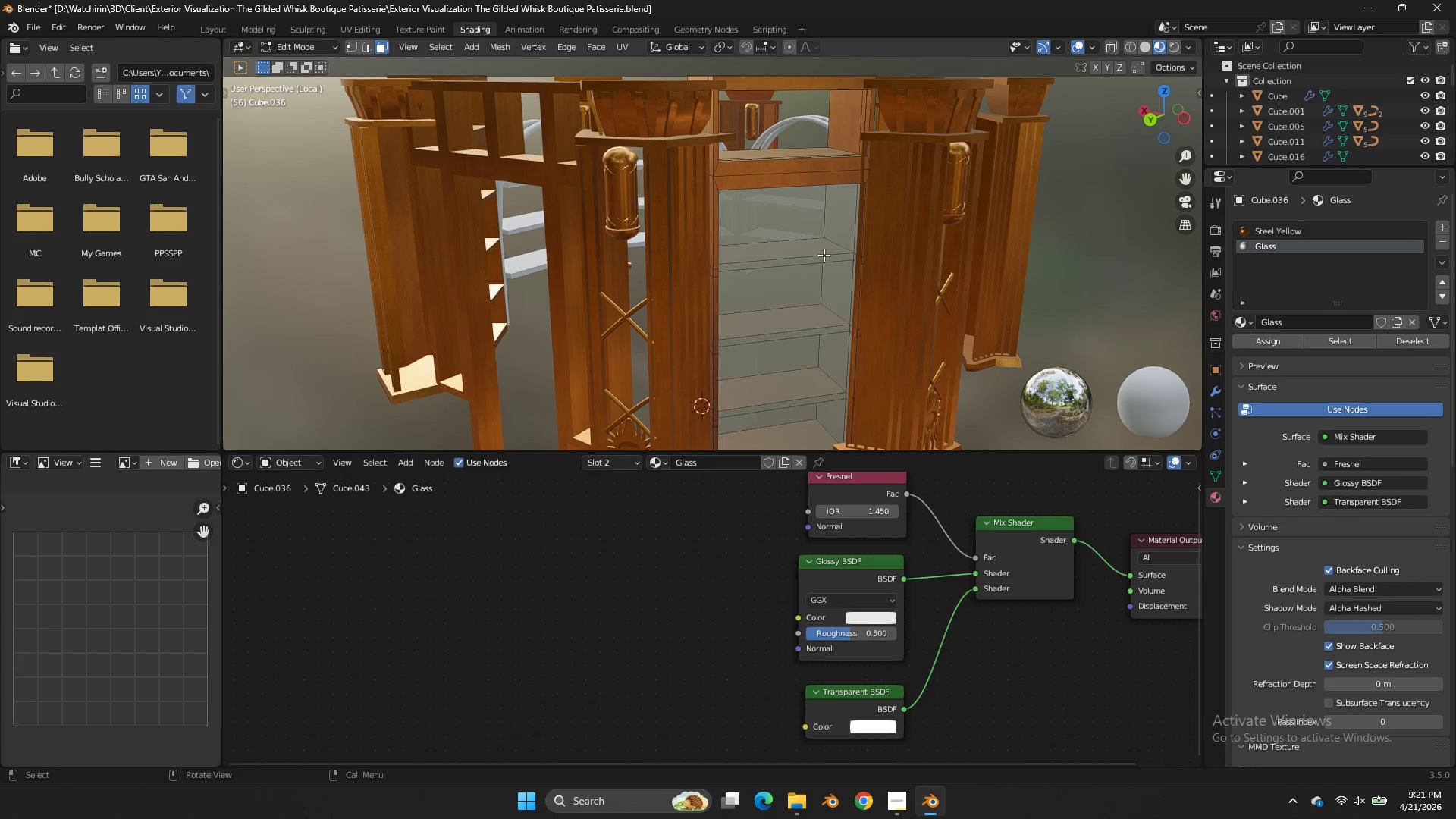 
left_click([828, 228])
 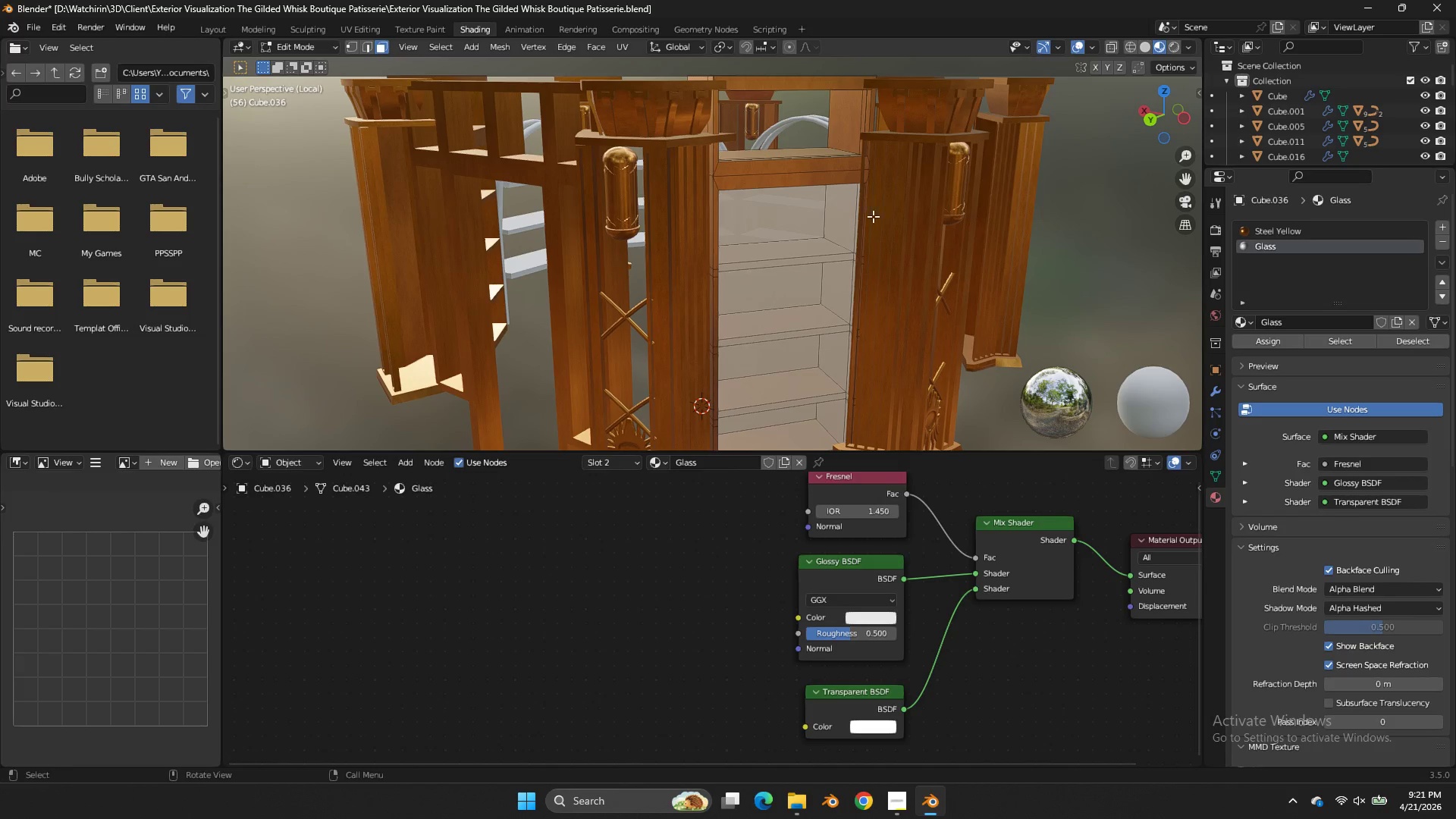 
left_click([797, 132])
 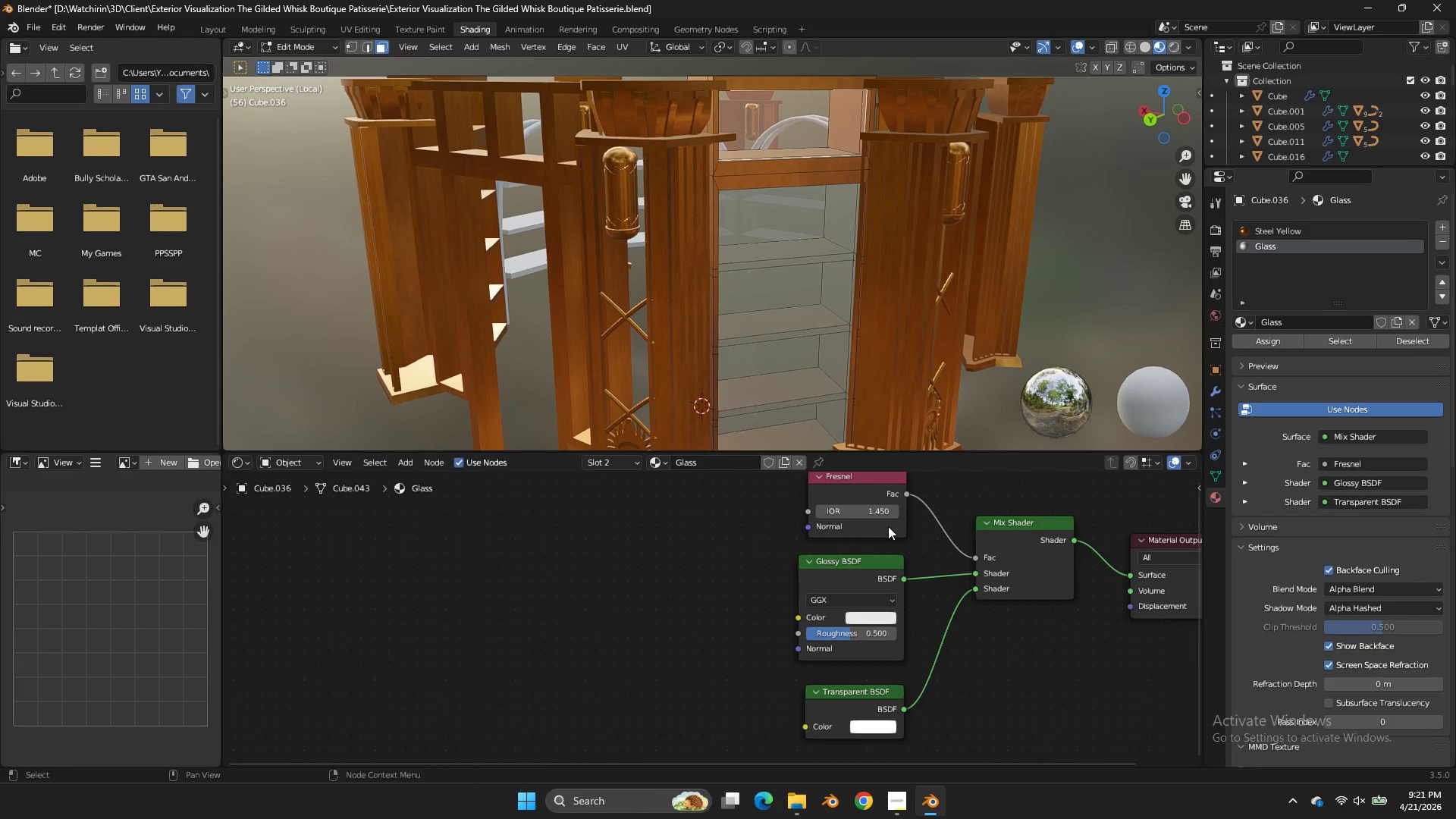 
left_click_drag(start_coordinate=[865, 510], to_coordinate=[679, 309])
 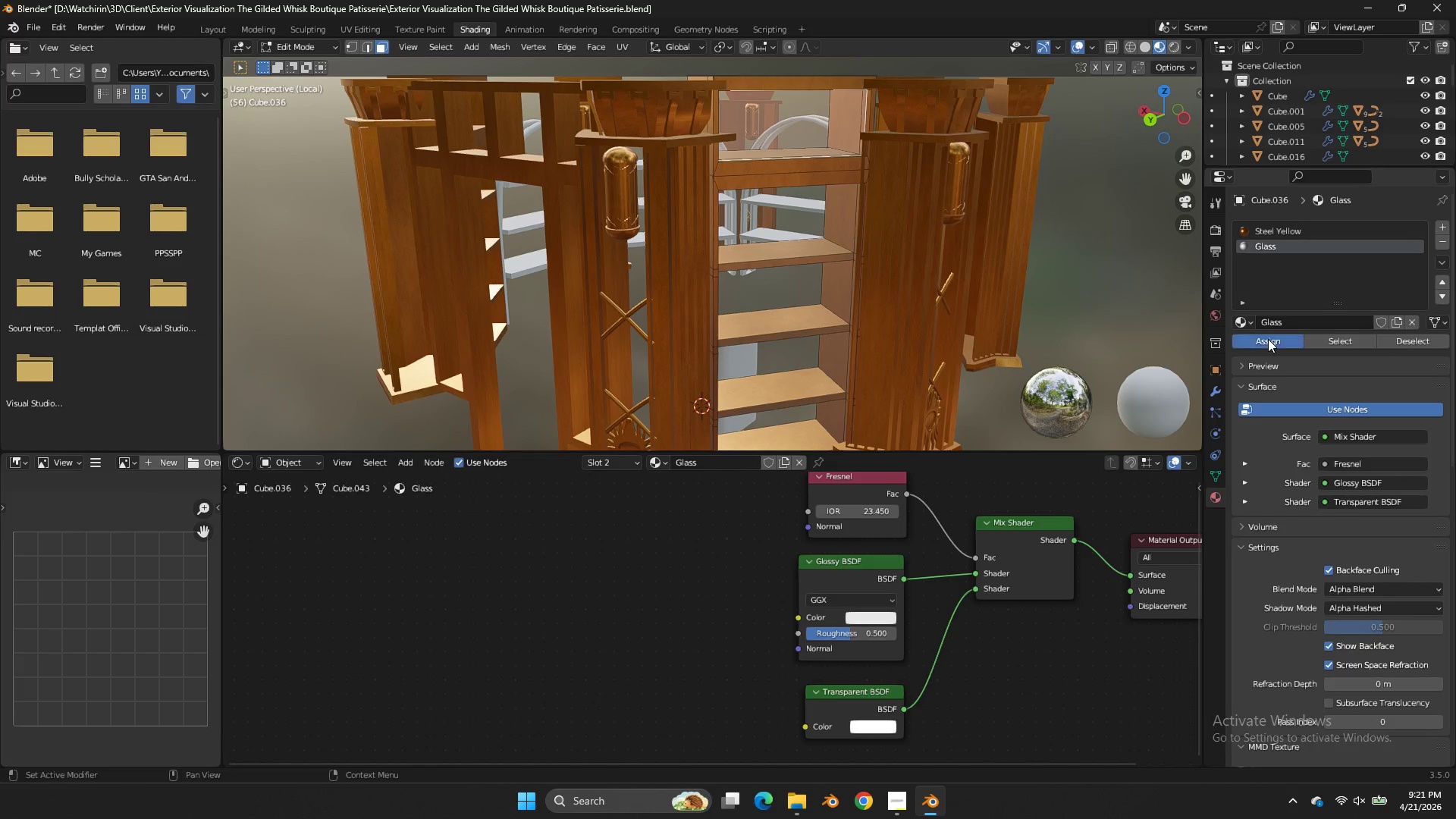 
double_click([1269, 340])
 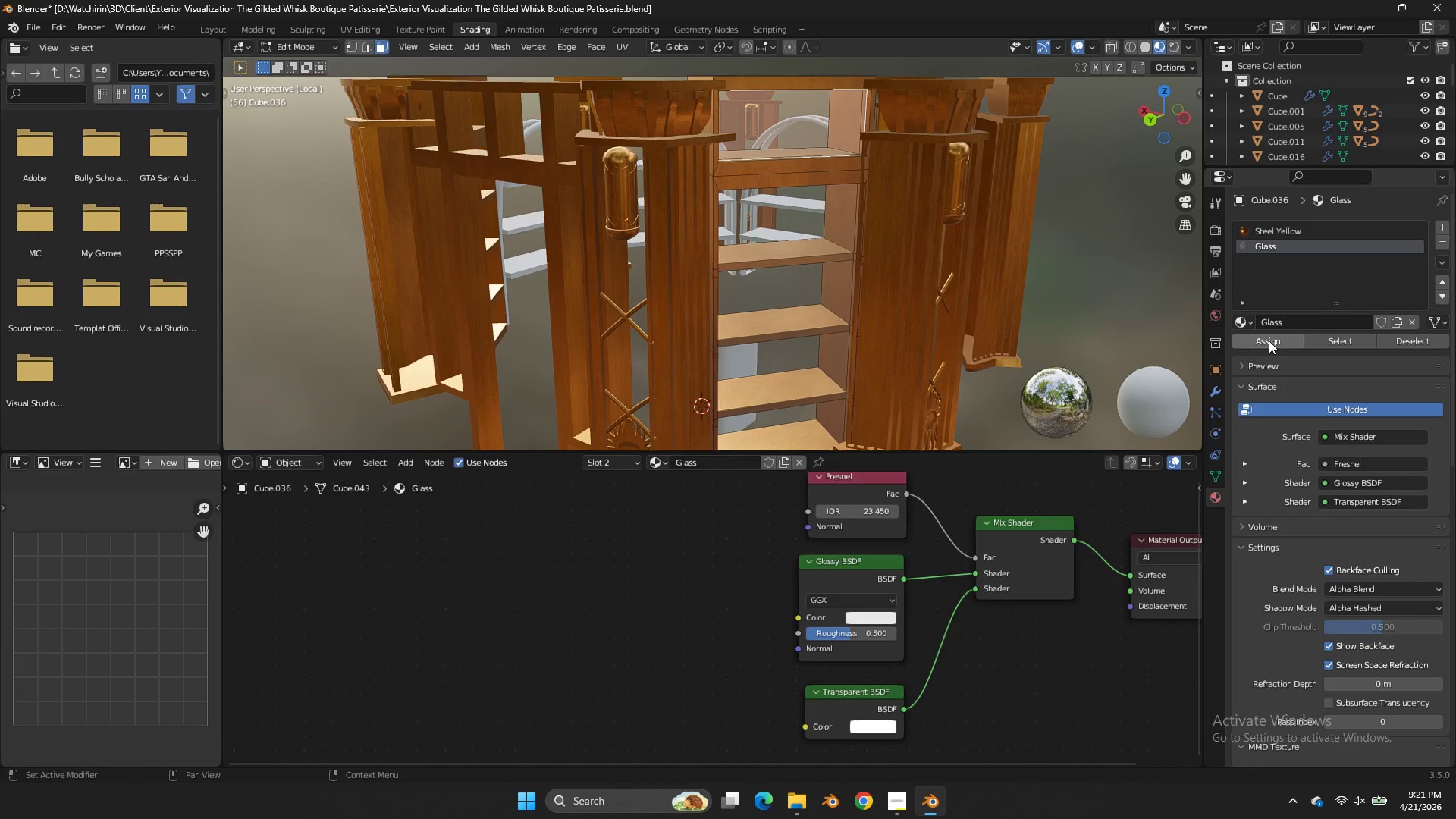 
triple_click([1269, 340])
 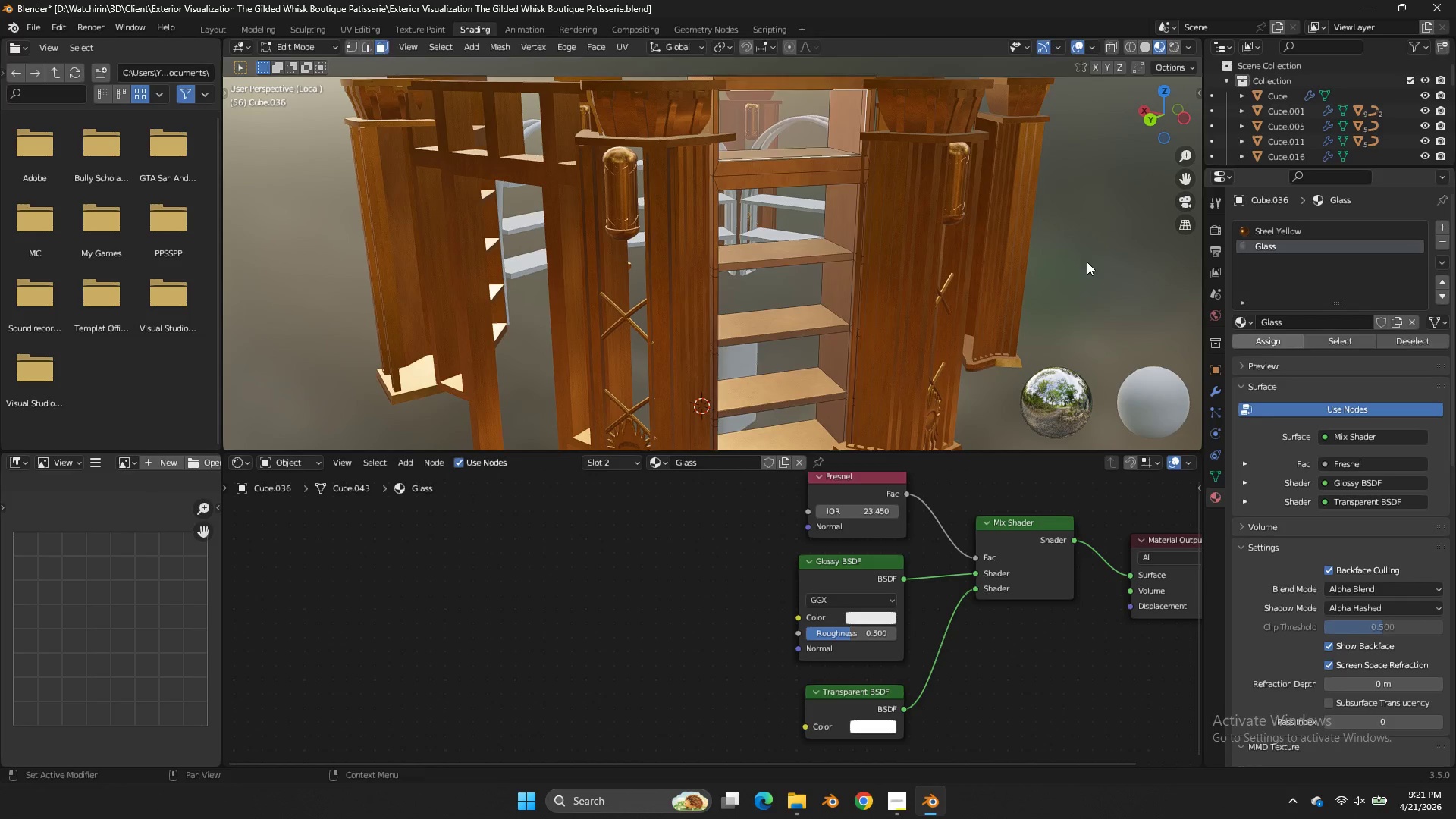 
key(Tab)
type(zz)
 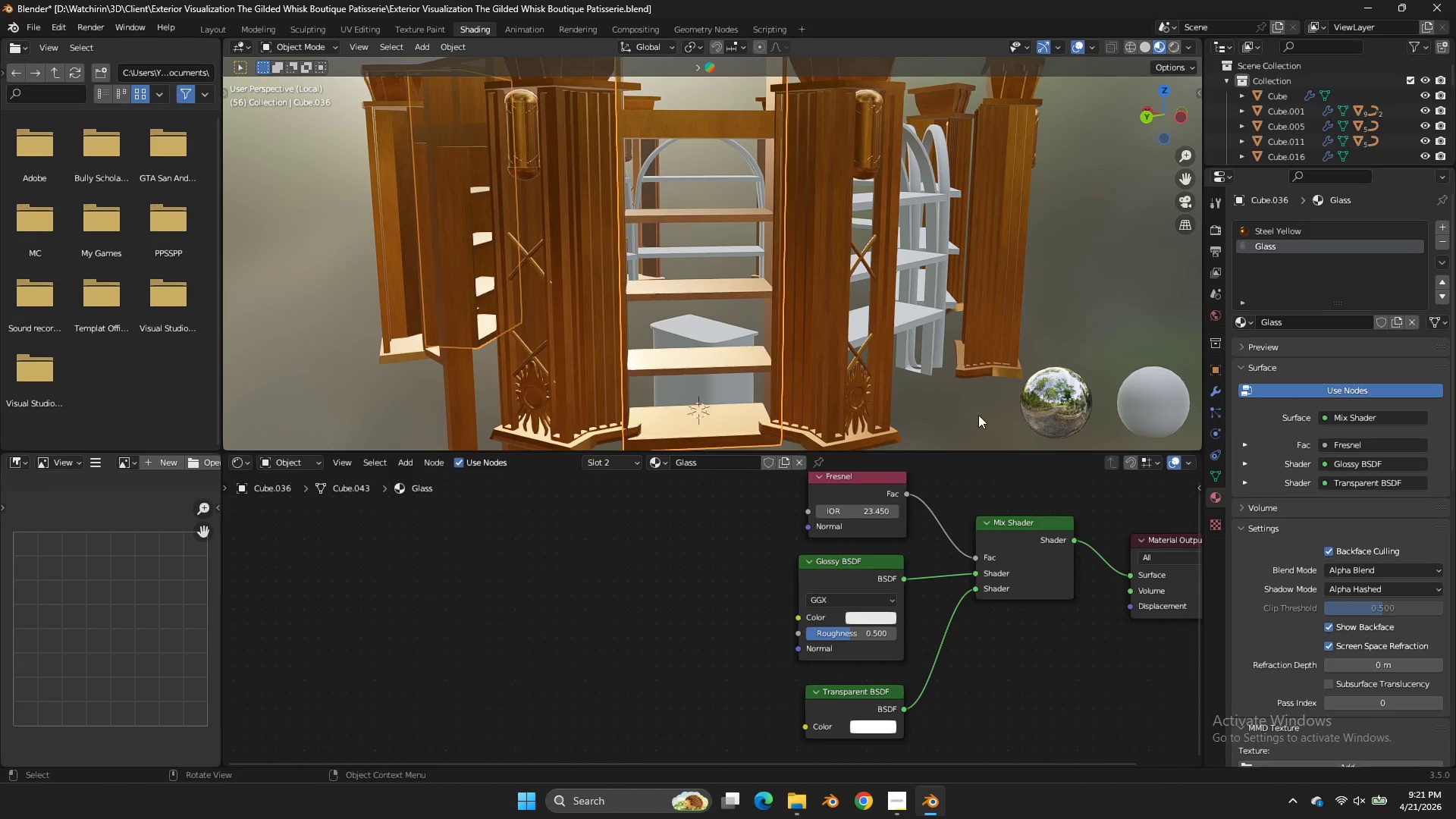 
left_click_drag(start_coordinate=[1164, 109], to_coordinate=[1139, 100])
 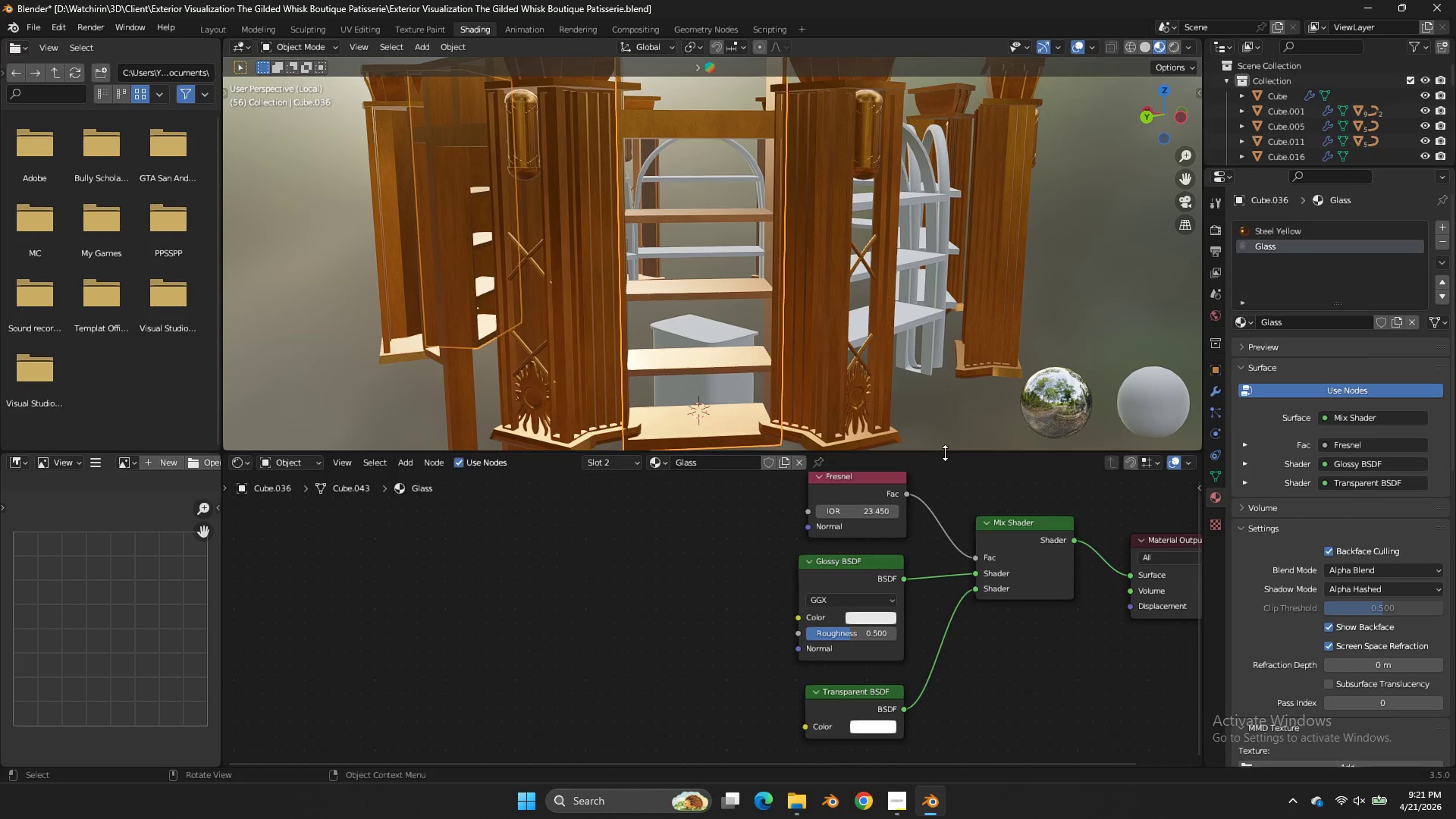 
left_click_drag(start_coordinate=[878, 508], to_coordinate=[770, 491])
 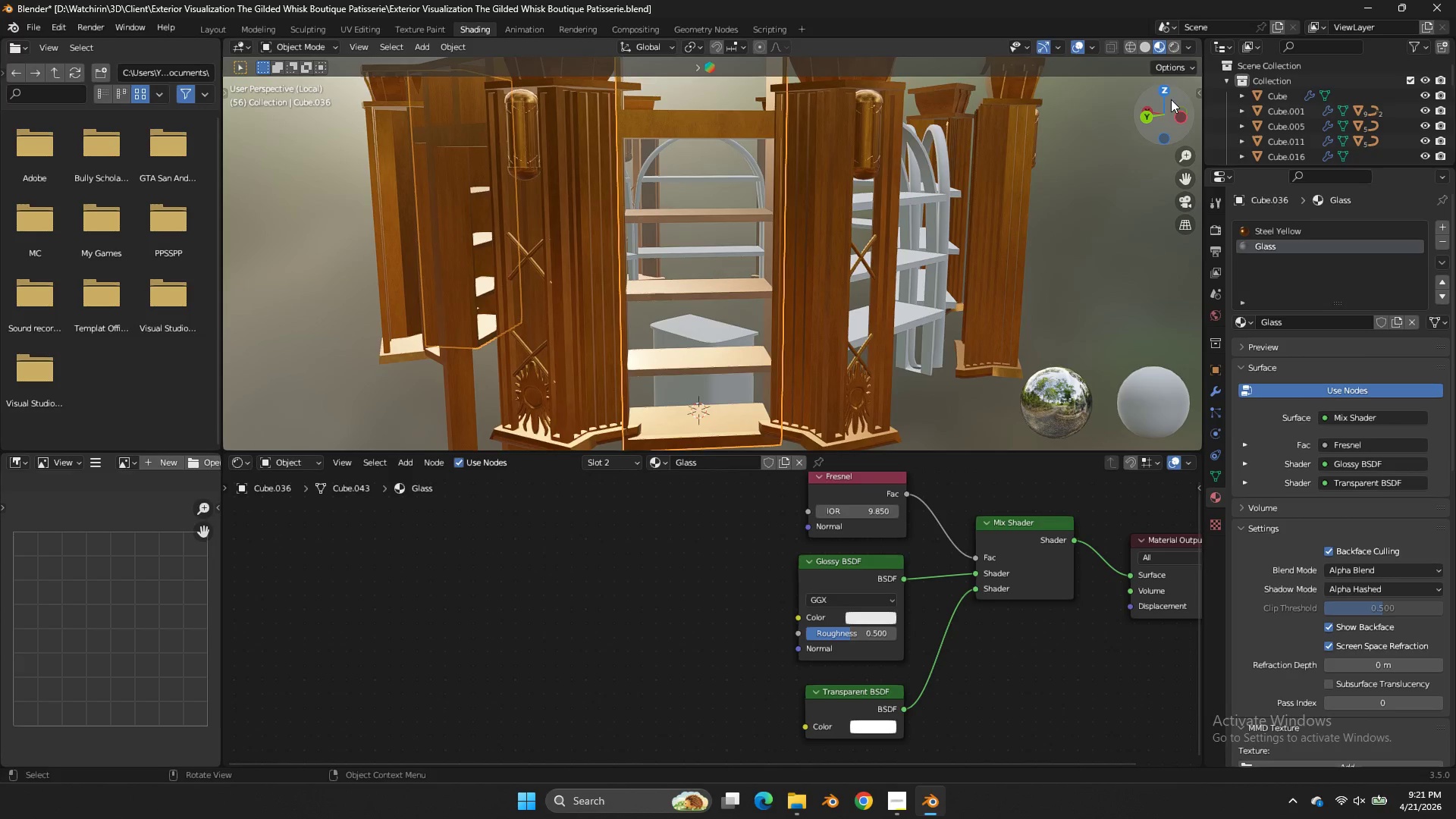 
left_click_drag(start_coordinate=[1166, 106], to_coordinate=[359, 125])
 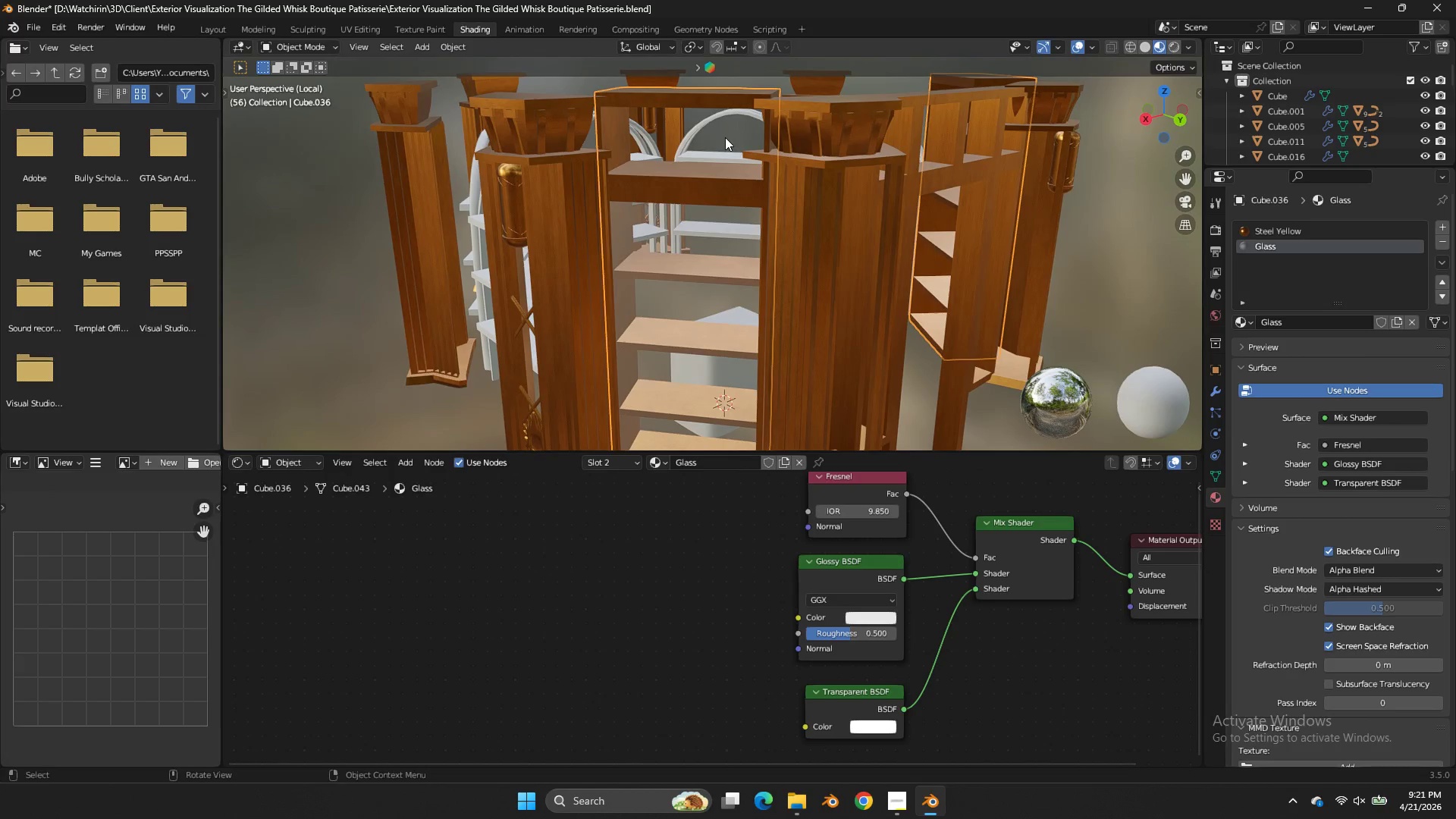 
left_click([725, 137])
 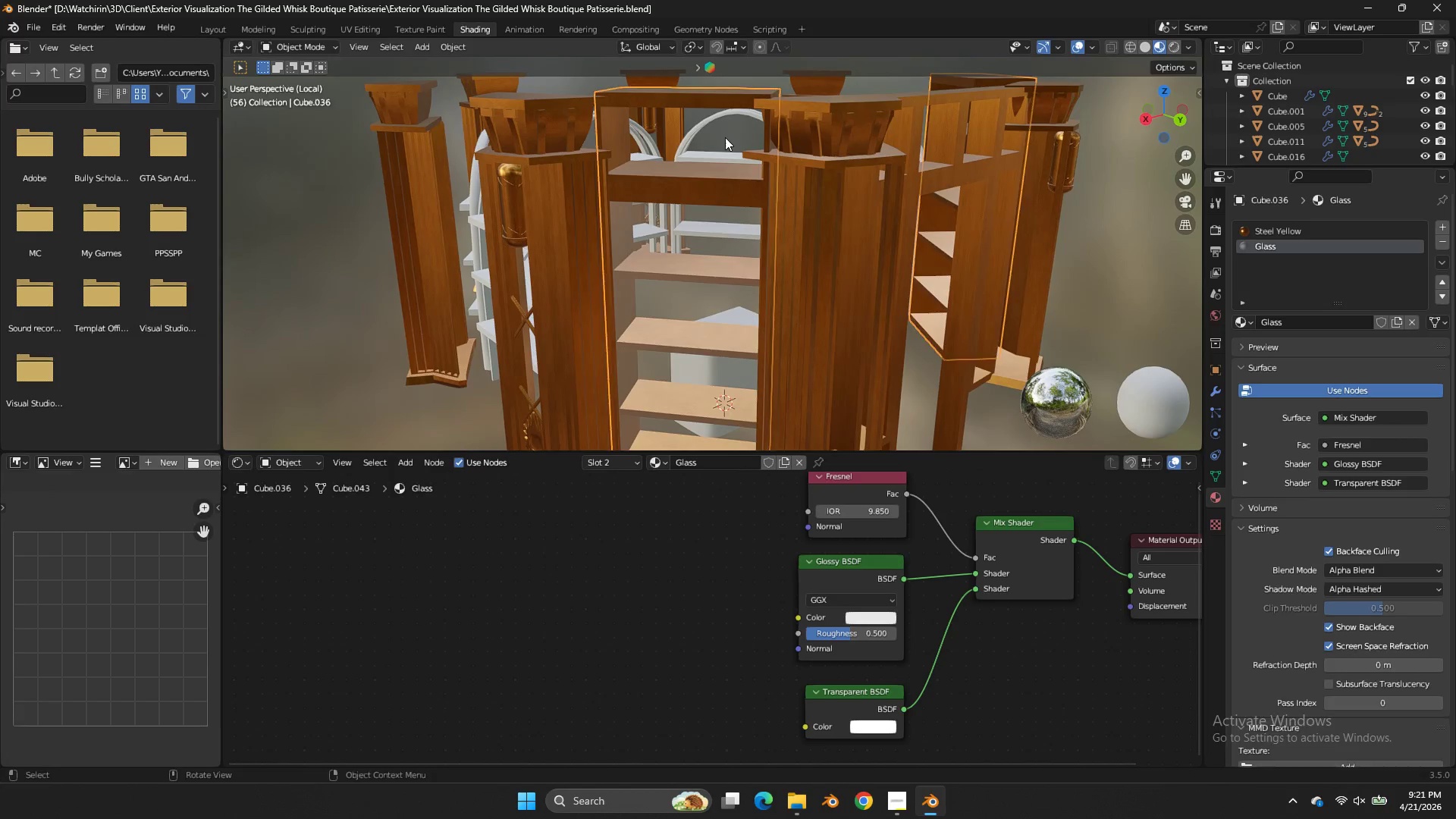 
key(Tab)
 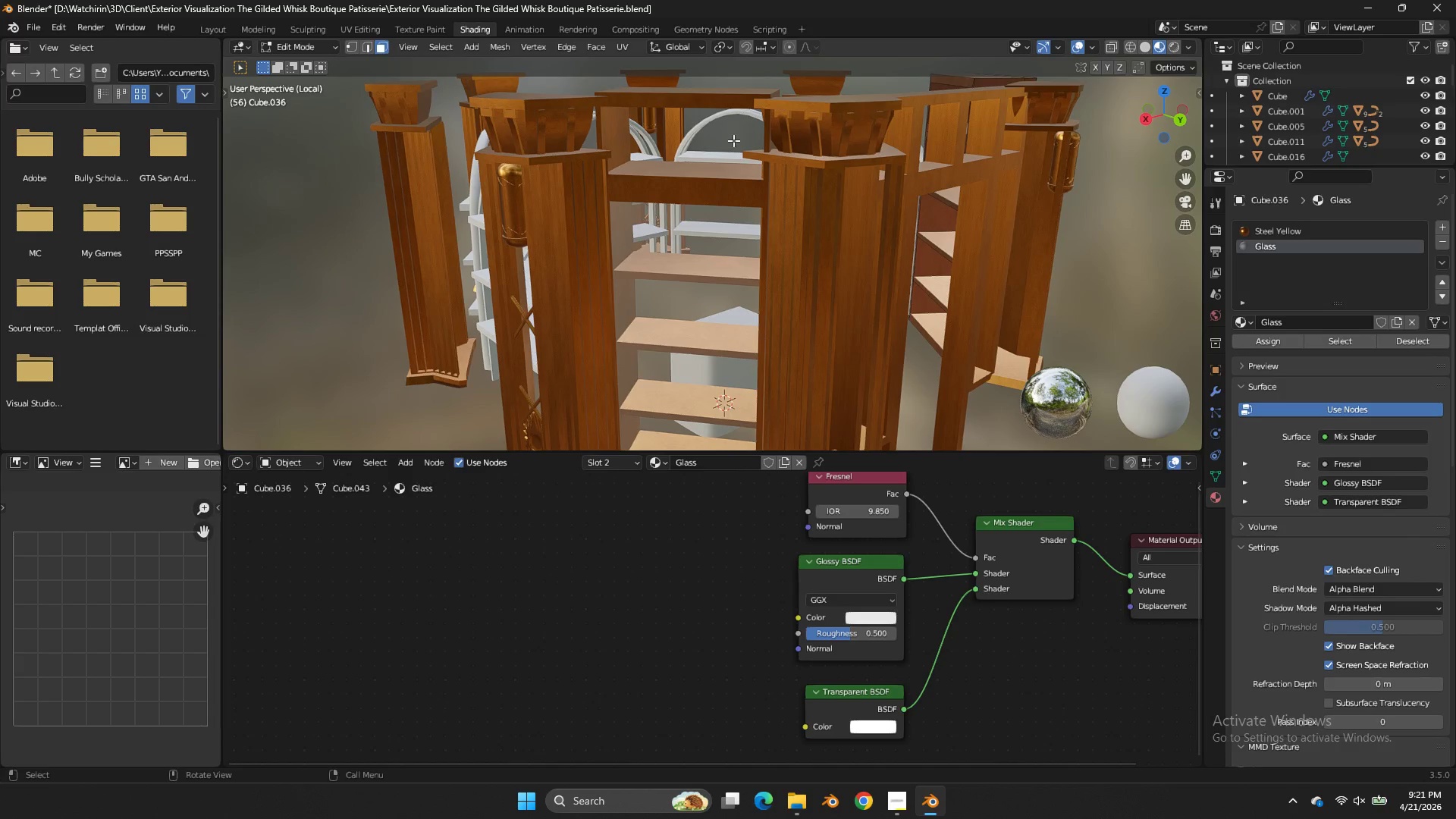 
double_click([739, 144])
 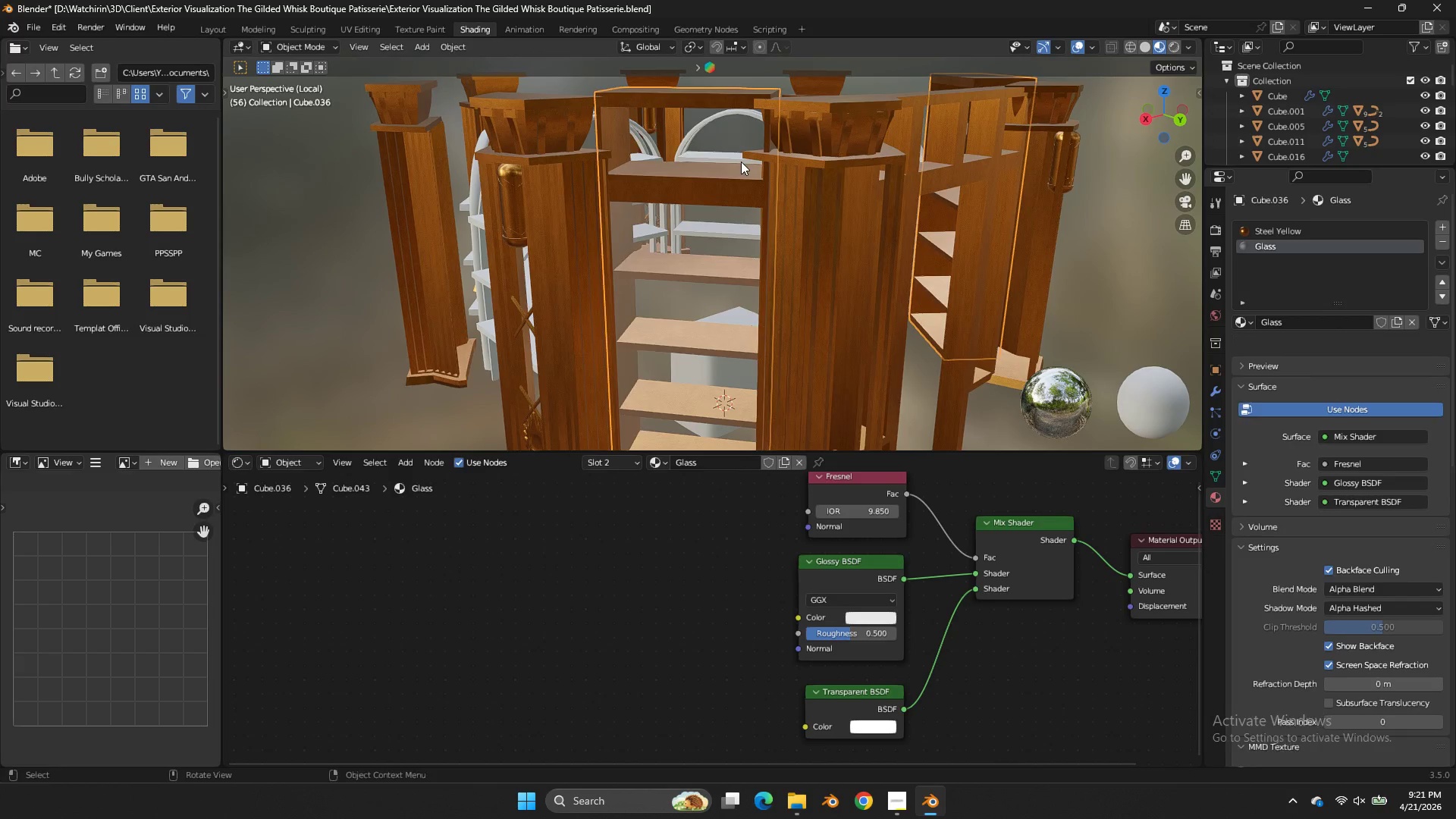 
key(Tab)
 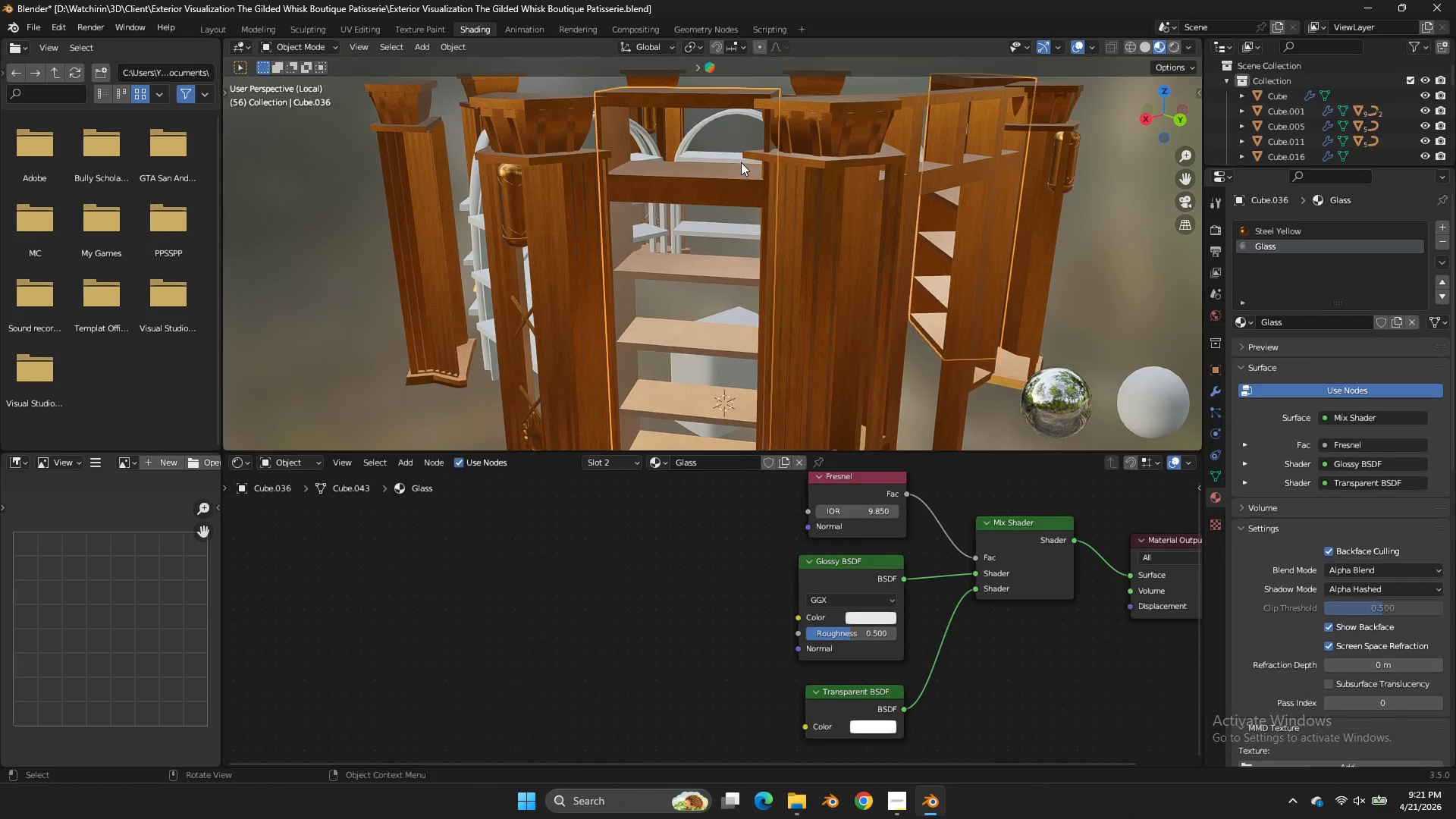 
triple_click([741, 162])
 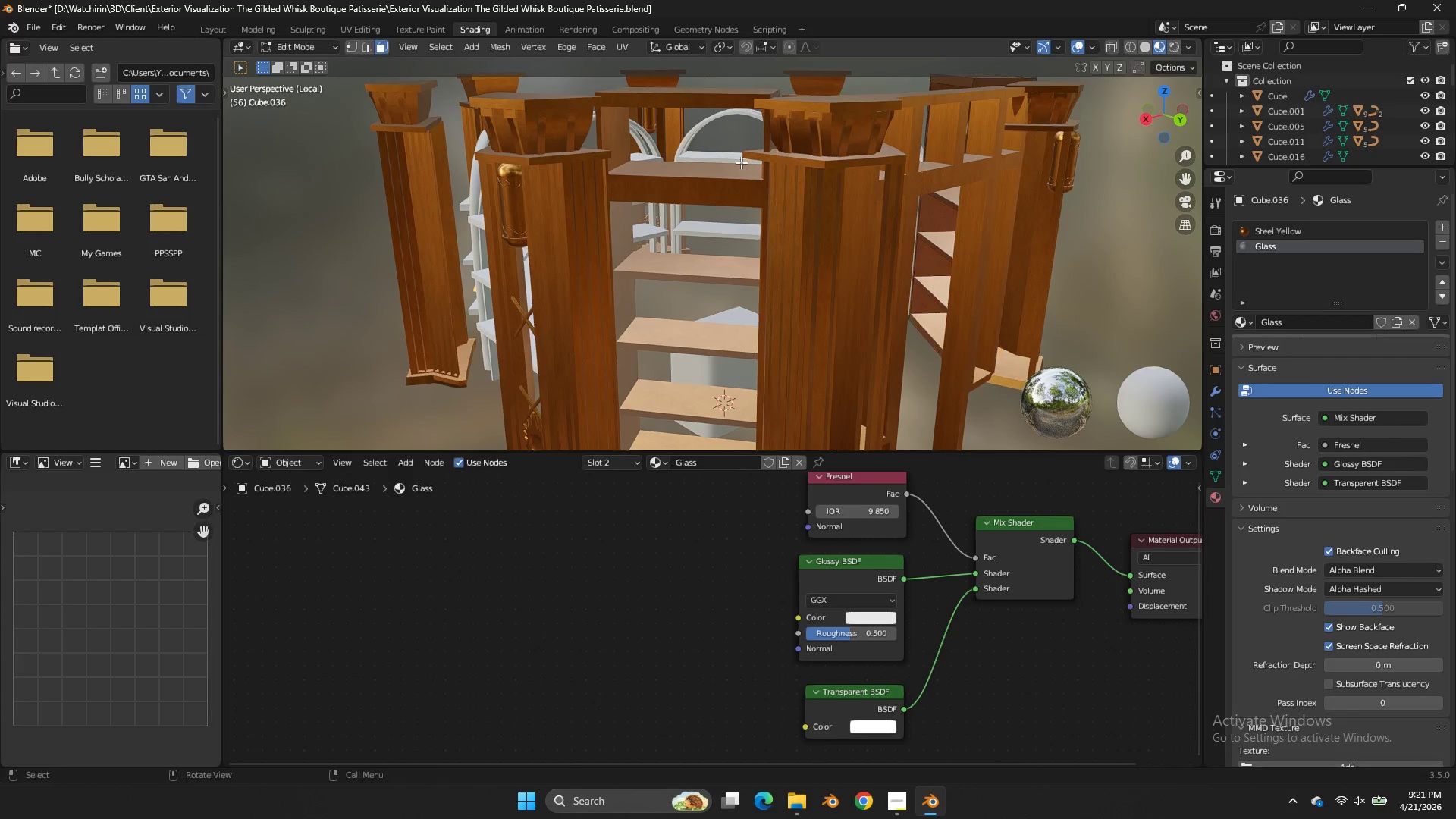 
key(Tab)
 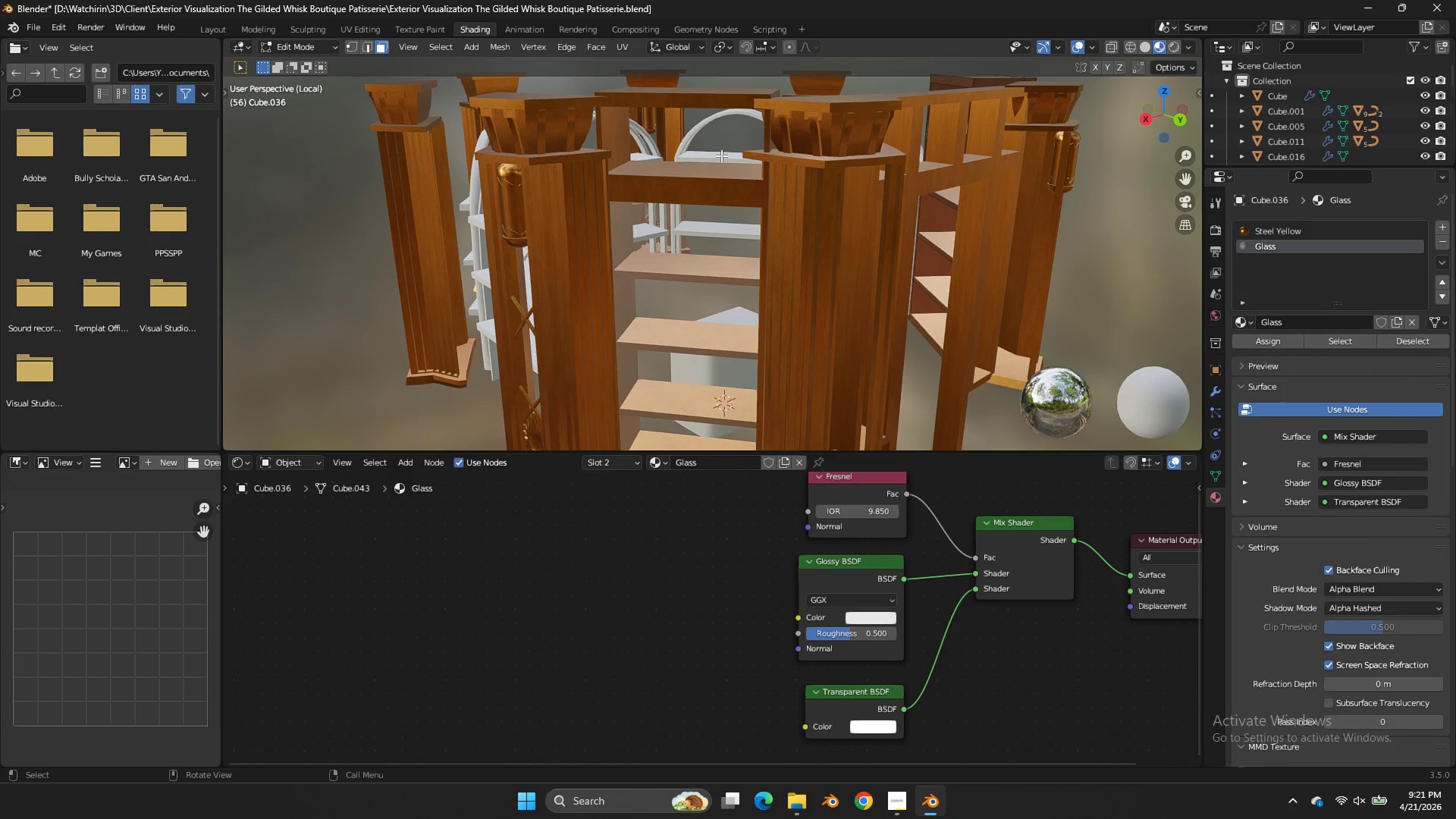 
triple_click([721, 155])
 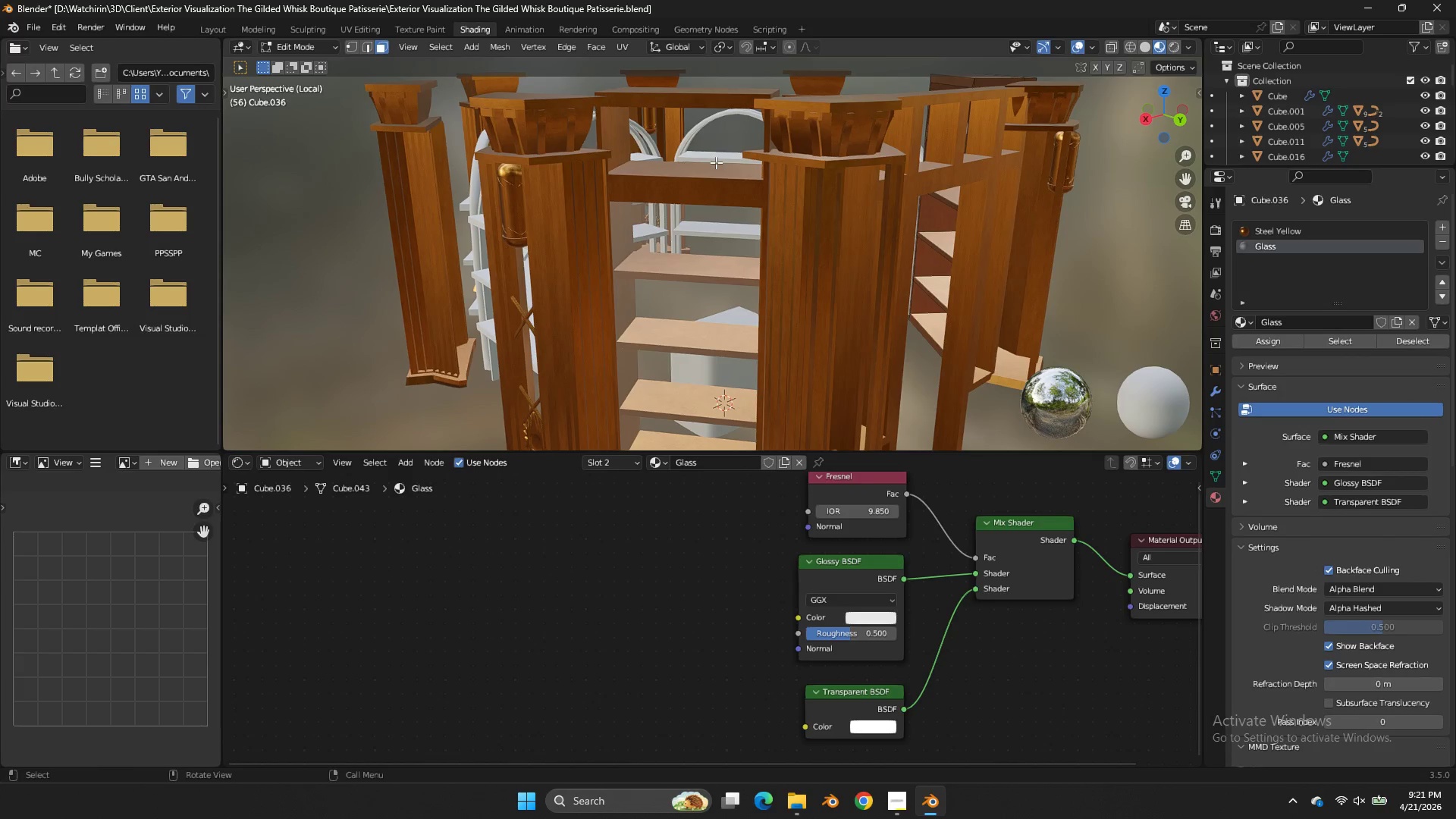 
double_click([720, 171])
 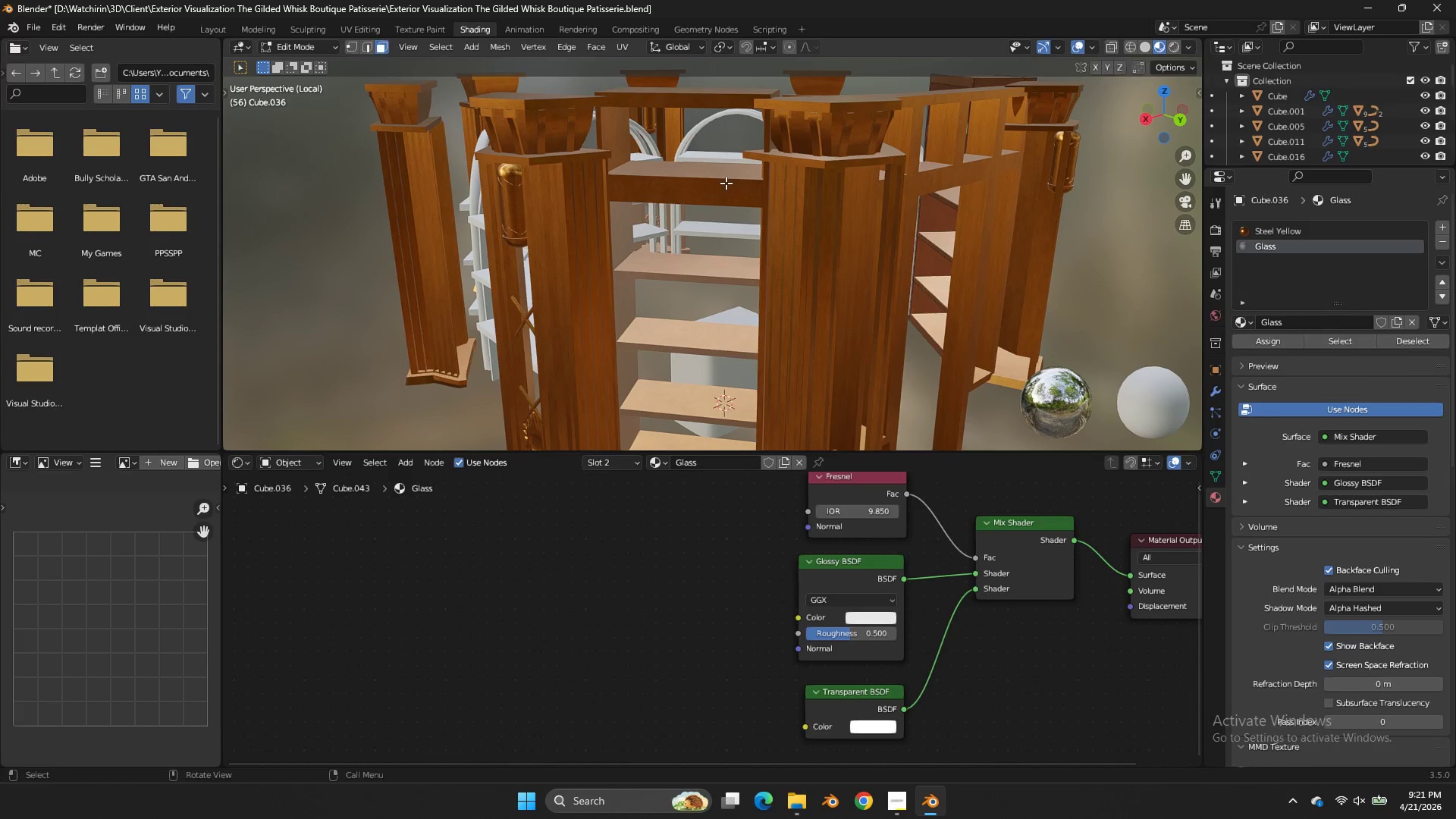 
key(Tab)
 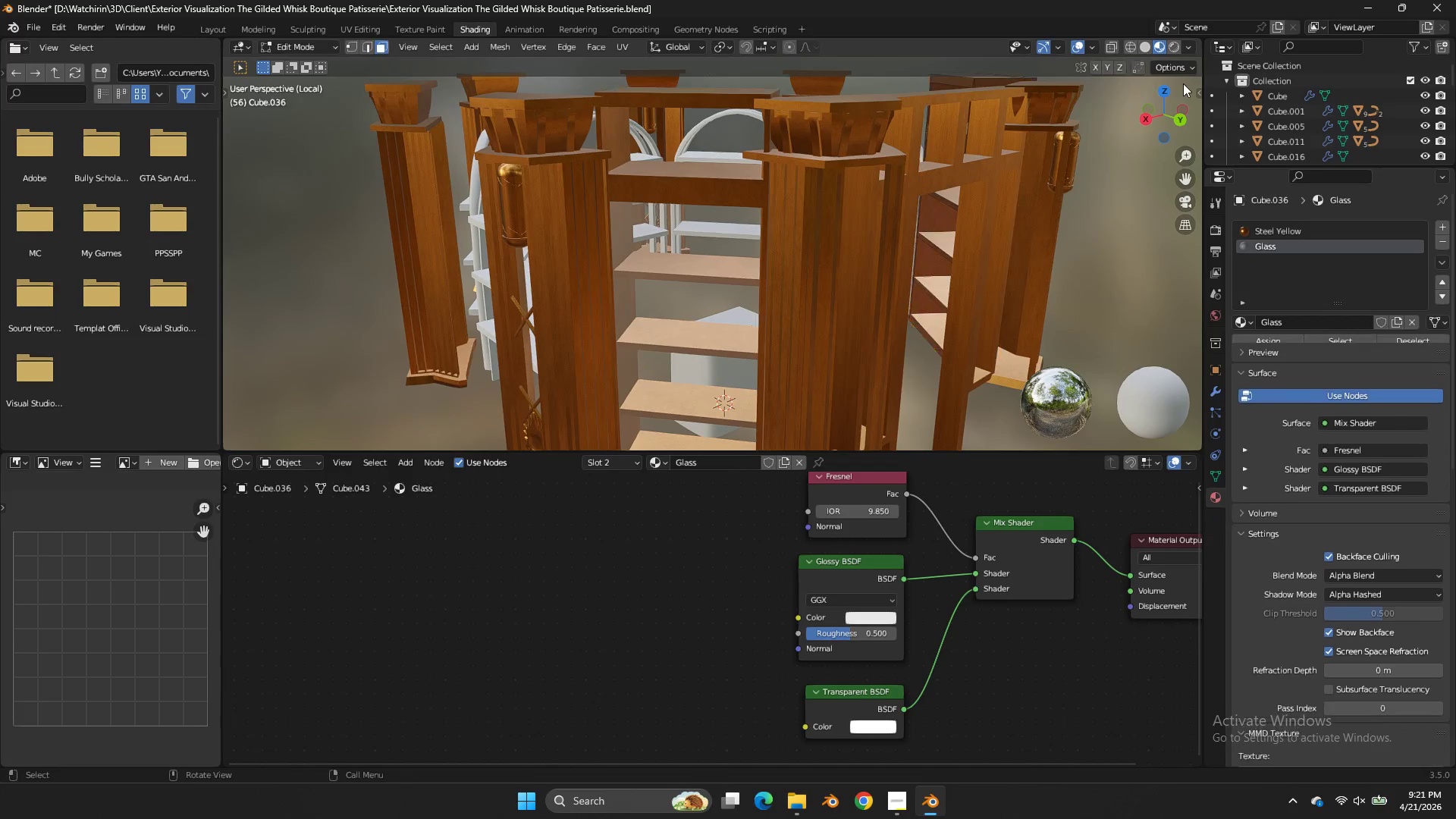 
key(Tab)
 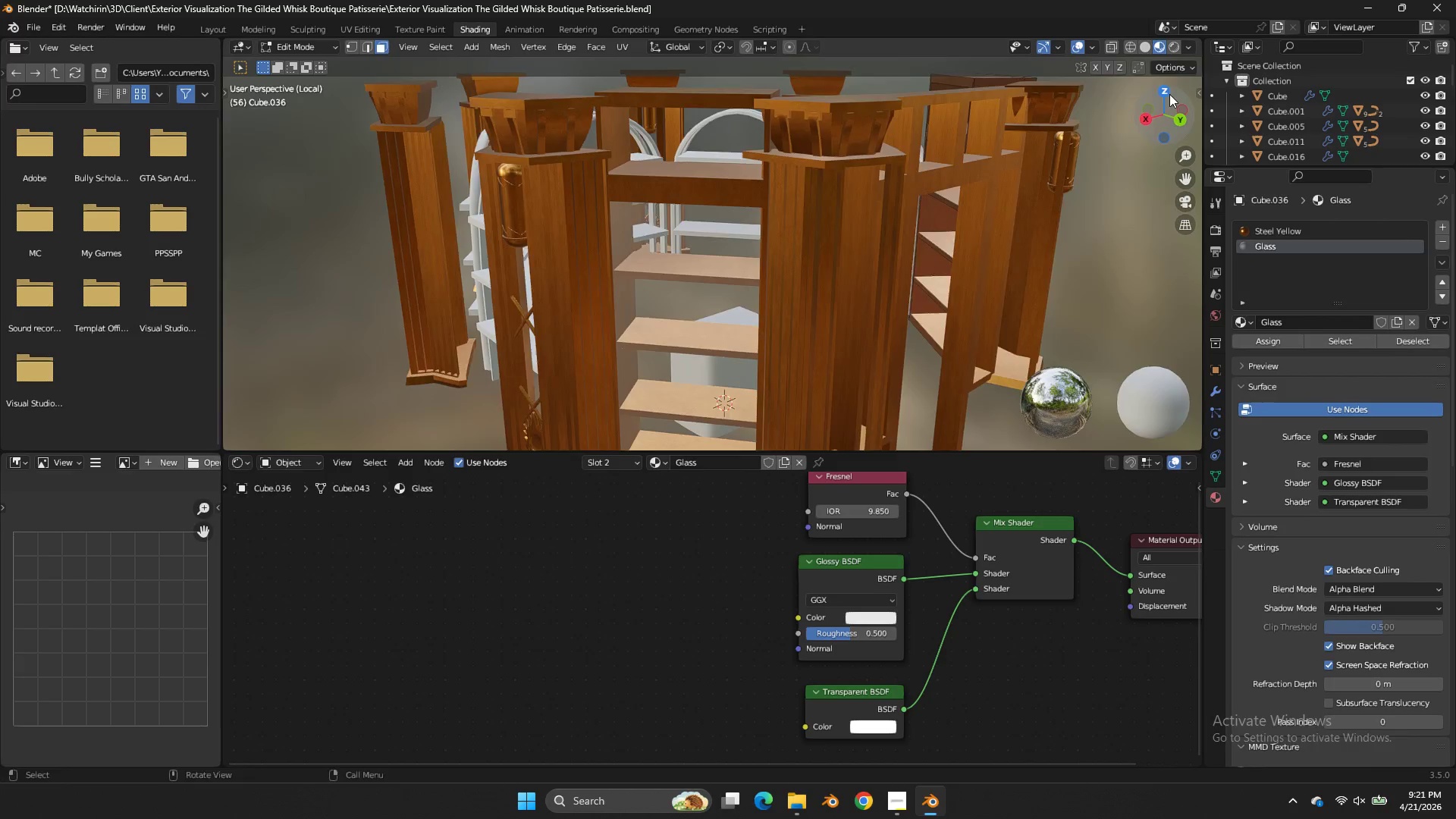 
left_click_drag(start_coordinate=[1169, 94], to_coordinate=[1010, 107])
 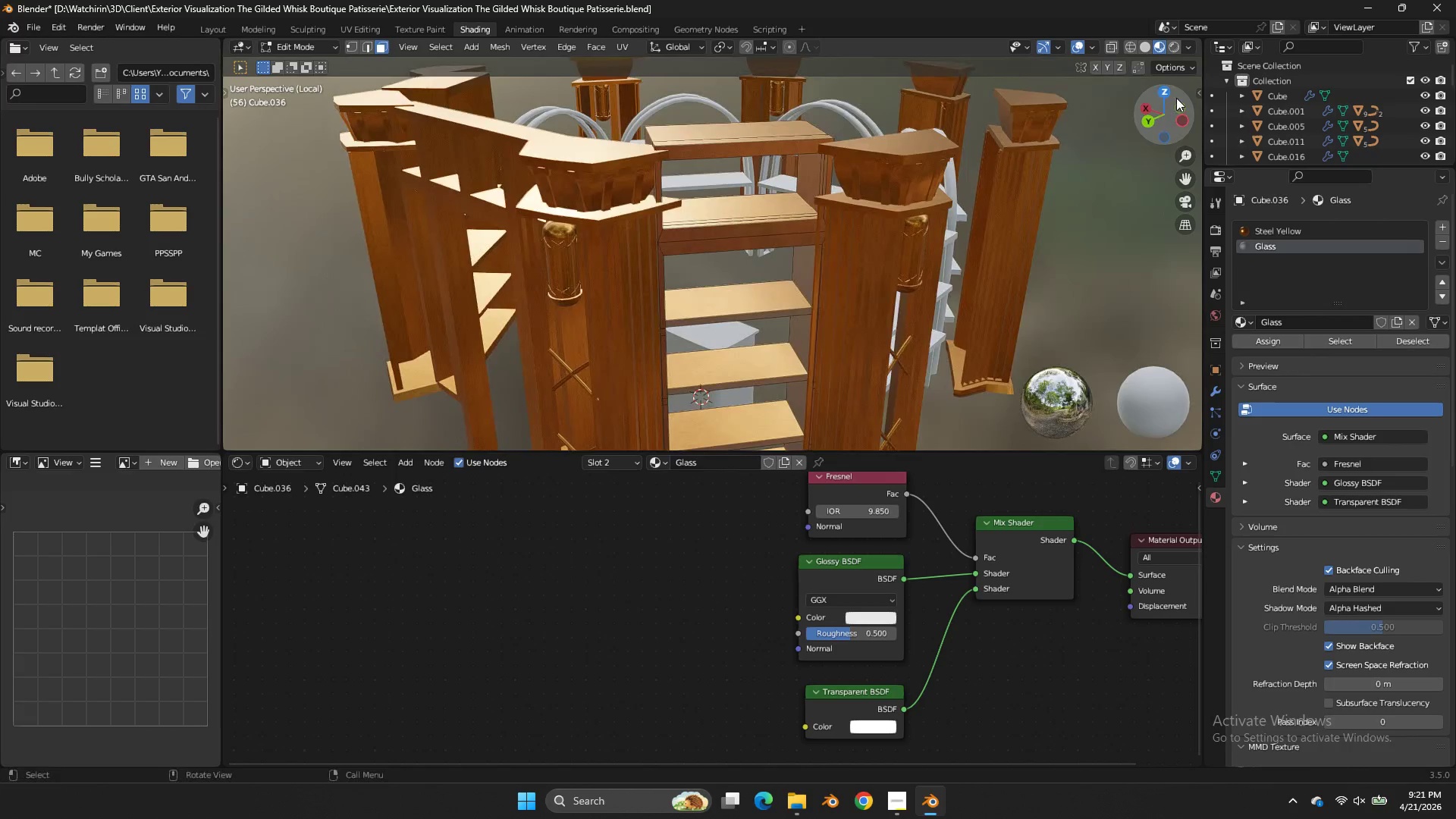 
left_click_drag(start_coordinate=[1170, 98], to_coordinate=[1183, 98])
 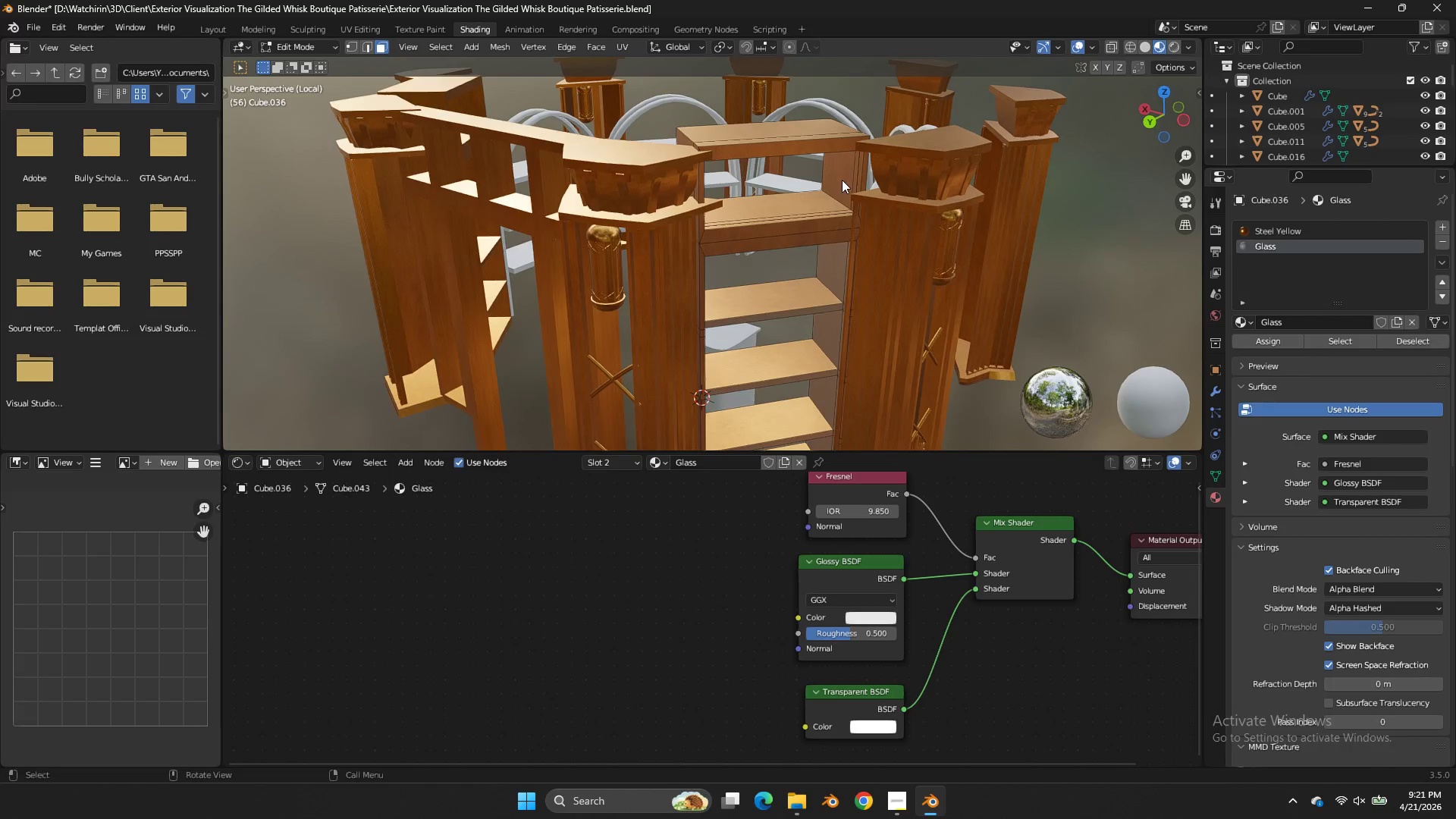 
triple_click([815, 187])
 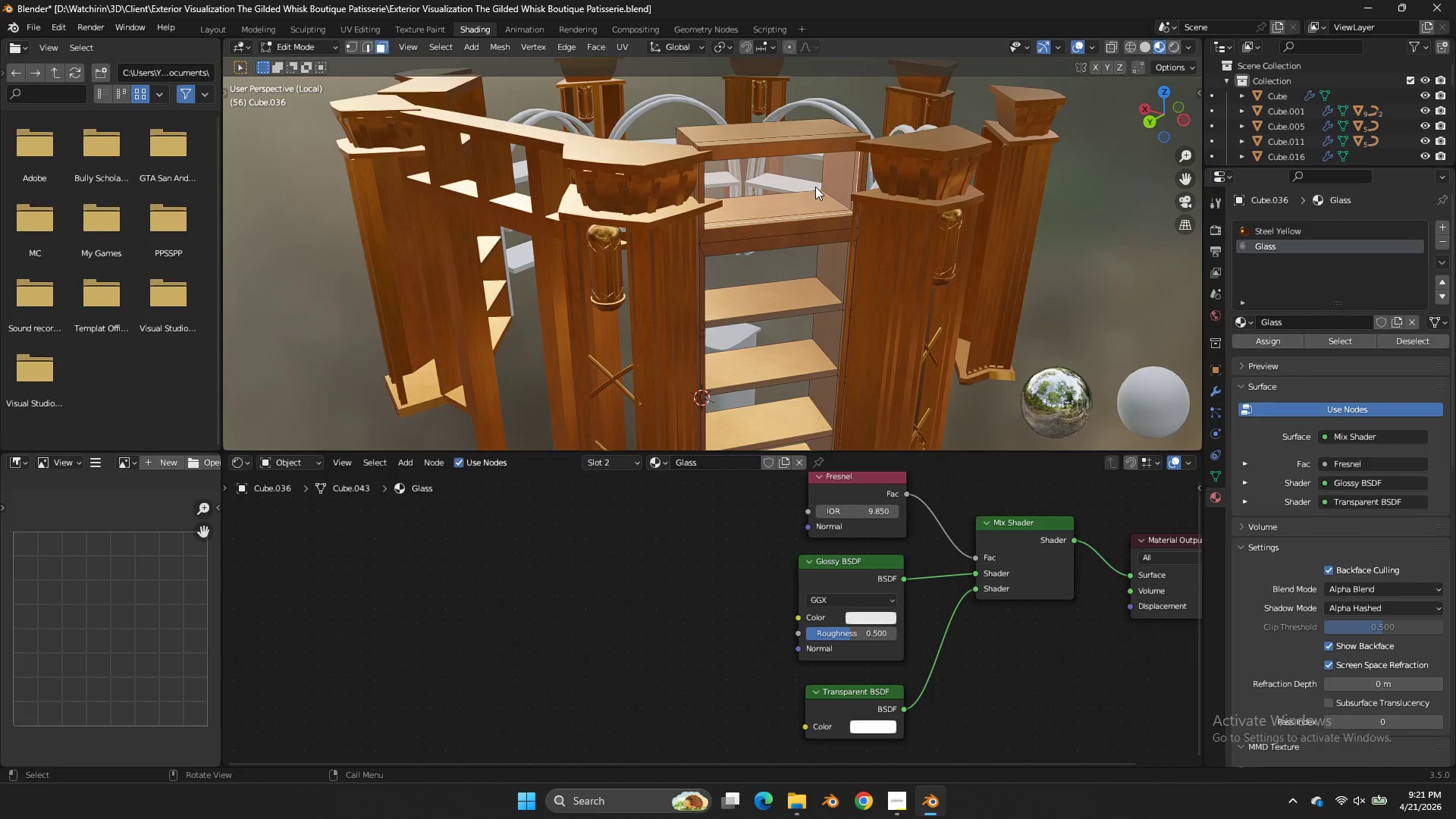 
key(Tab)
 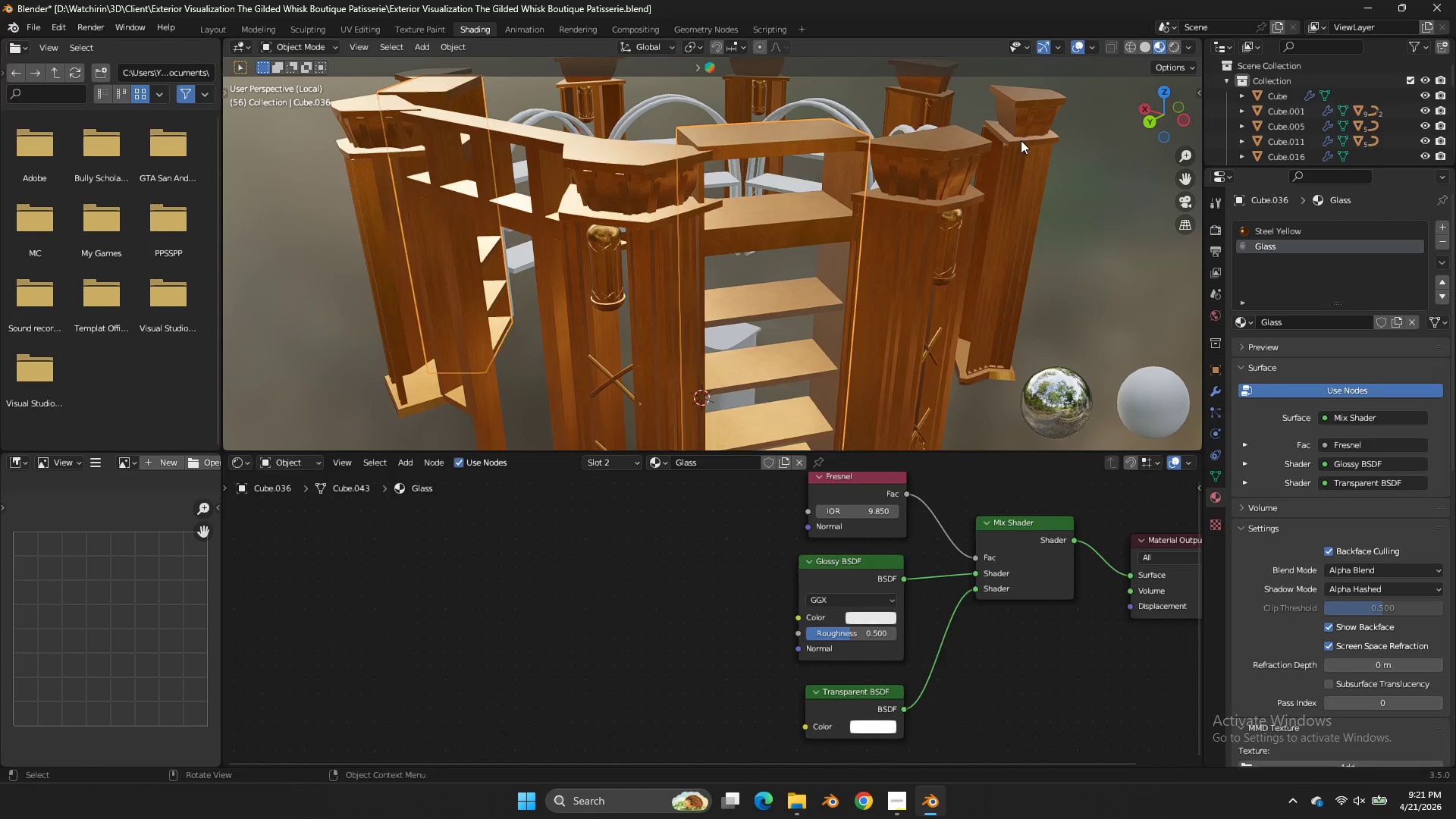 
key(Tab)
 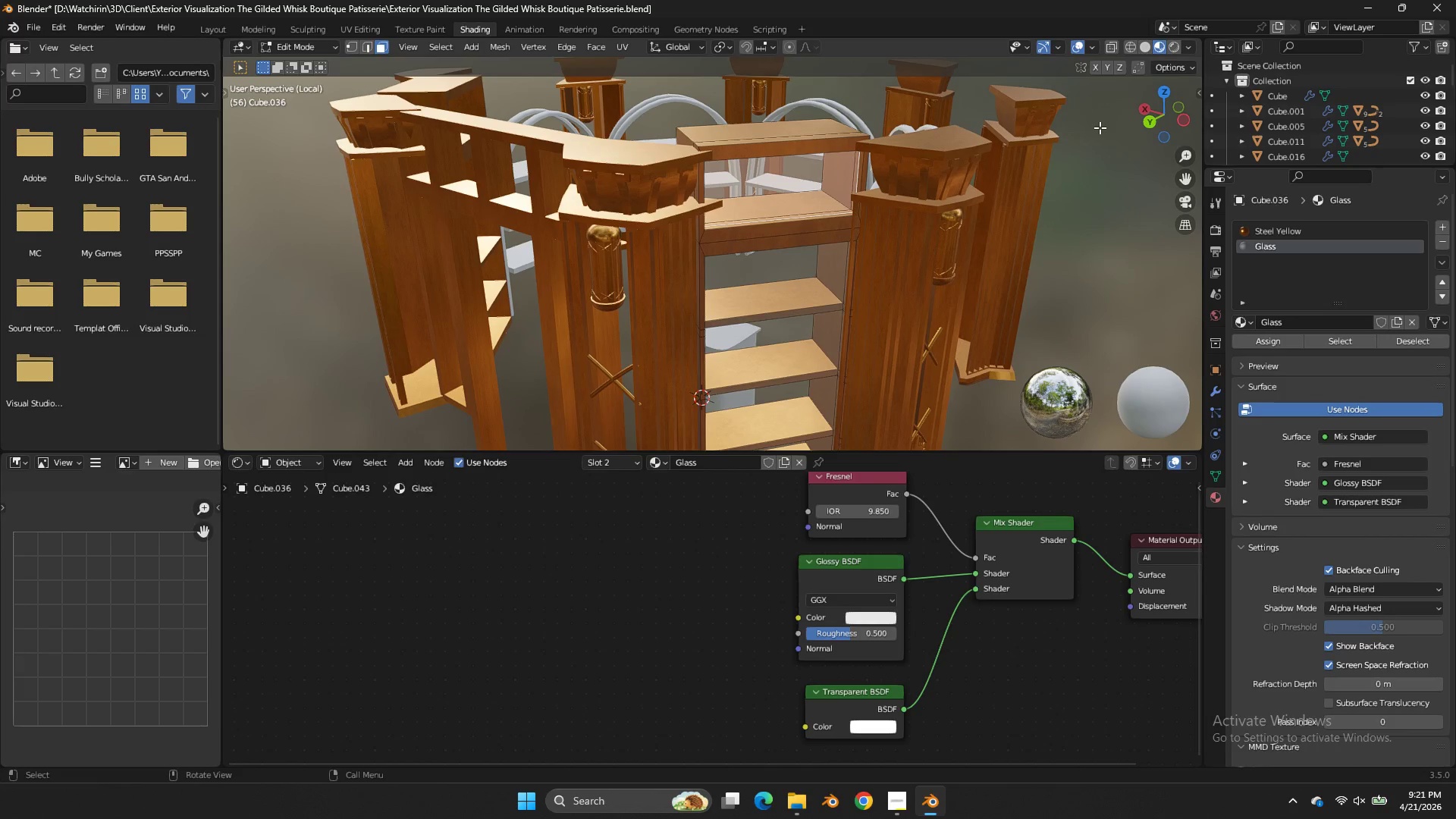 
key(Control+ControlLeft)
 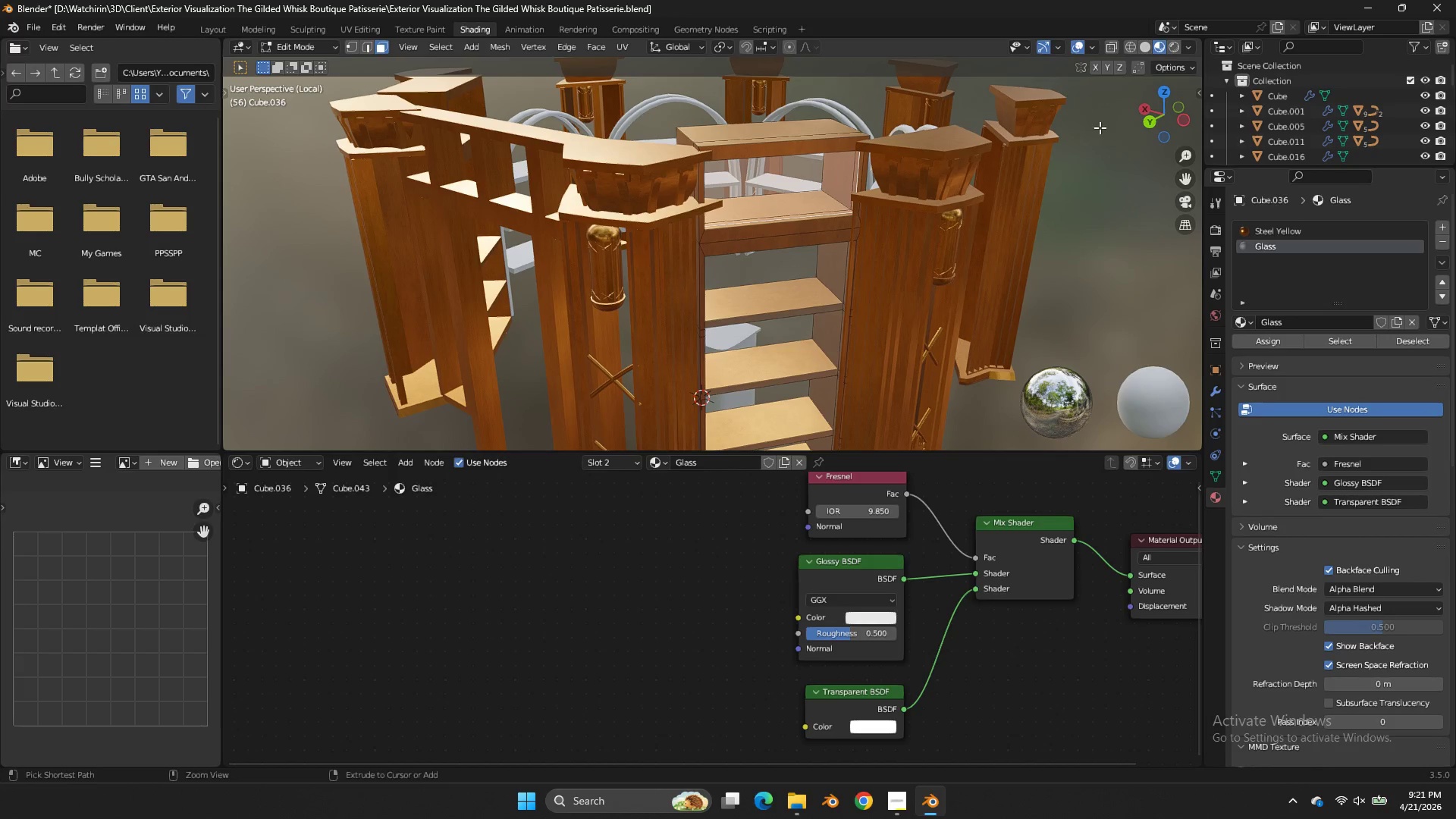 
key(Control+S)
 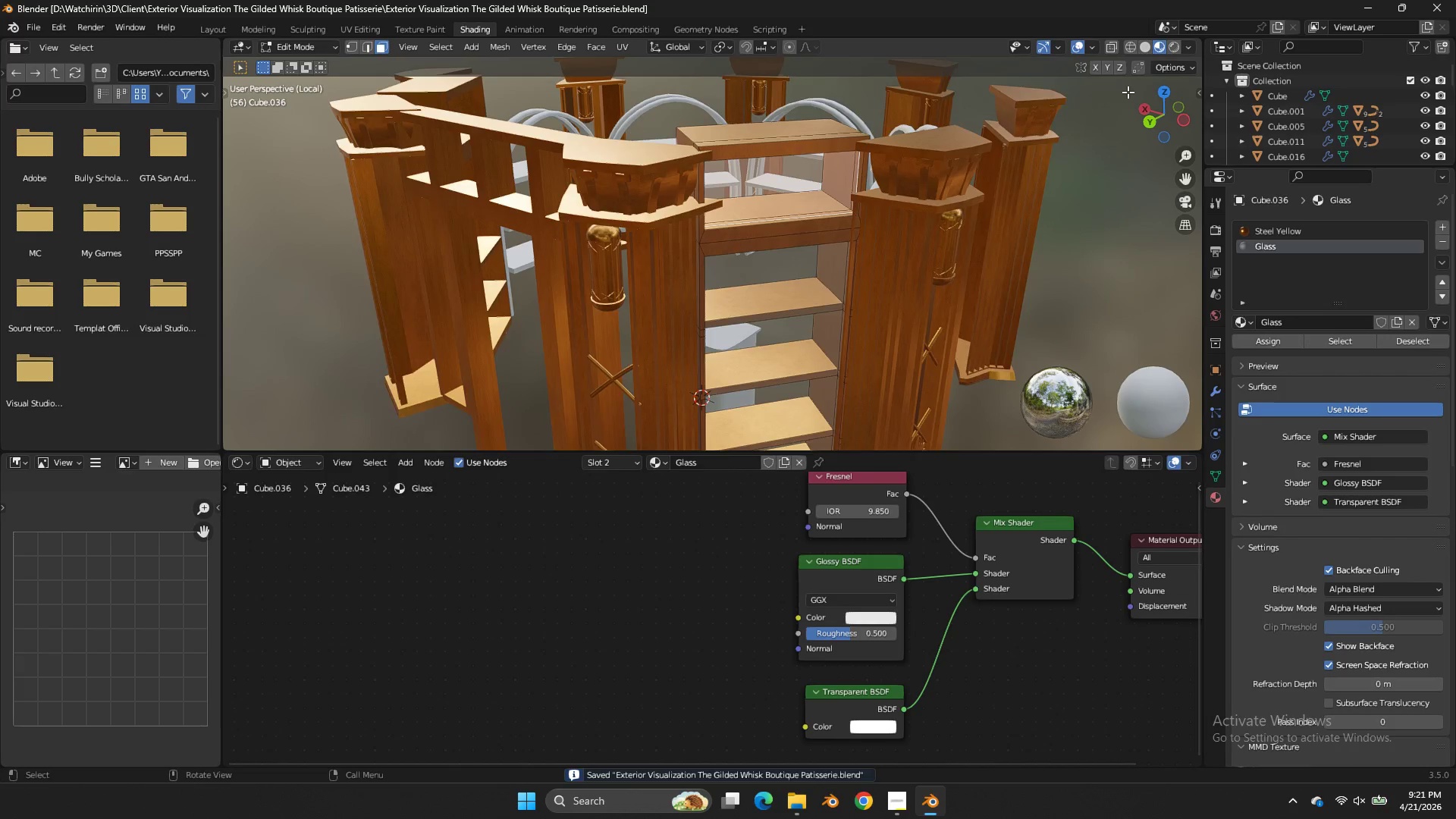 
scroll: coordinate [1128, 92], scroll_direction: down, amount: 1.0
 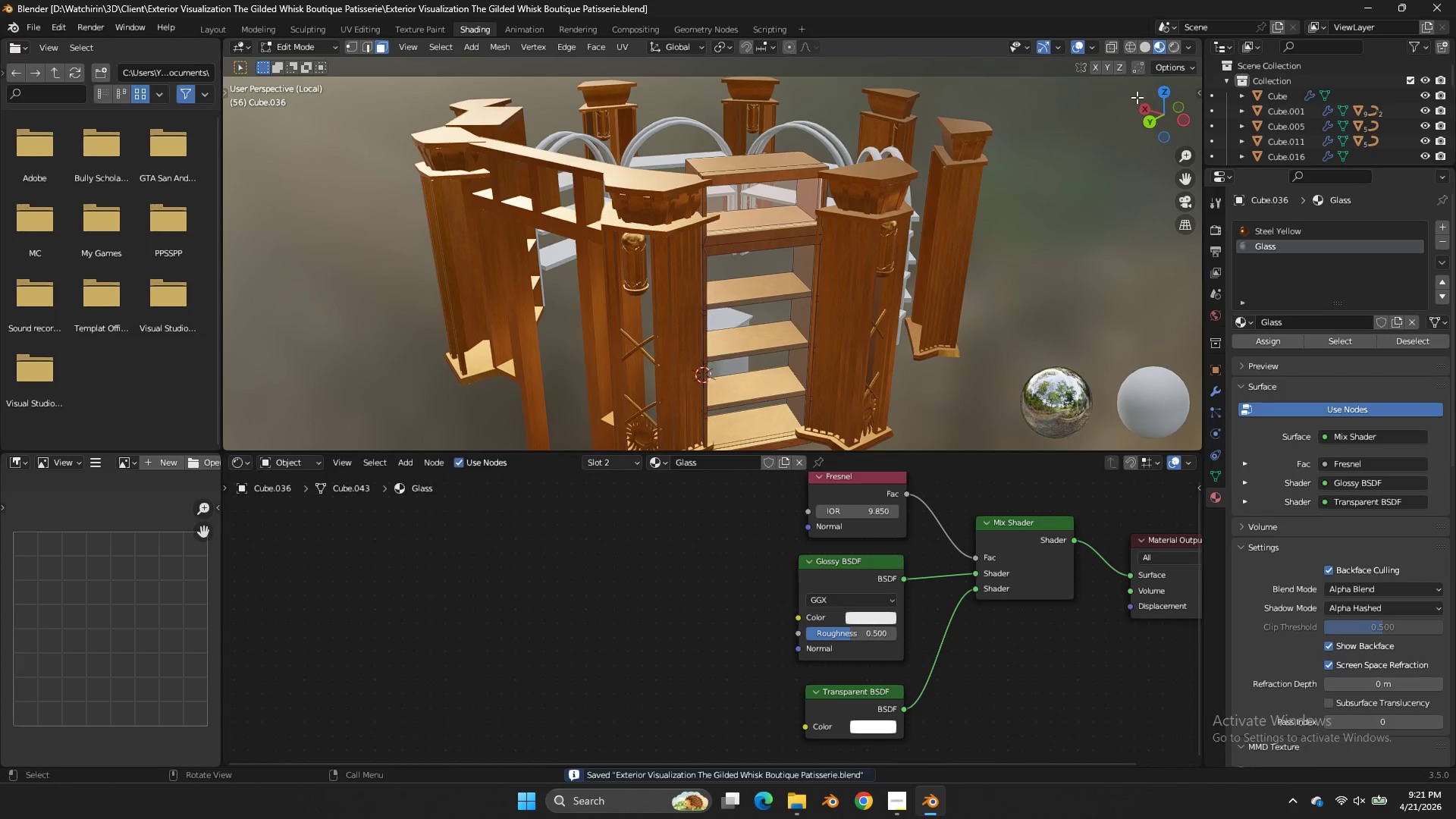 
left_click_drag(start_coordinate=[1141, 100], to_coordinate=[237, 86])
 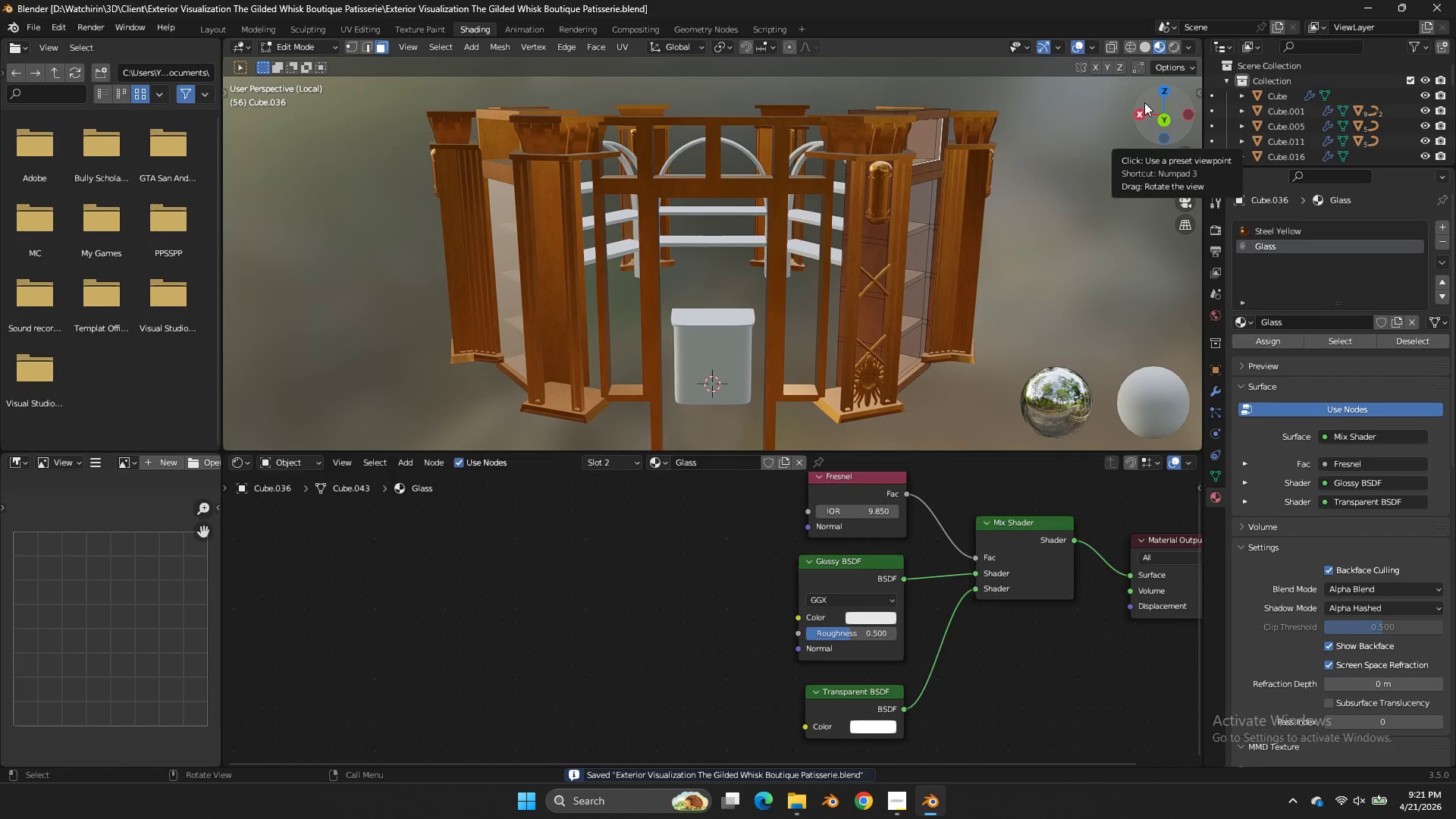 
key(NumpadDivide)
 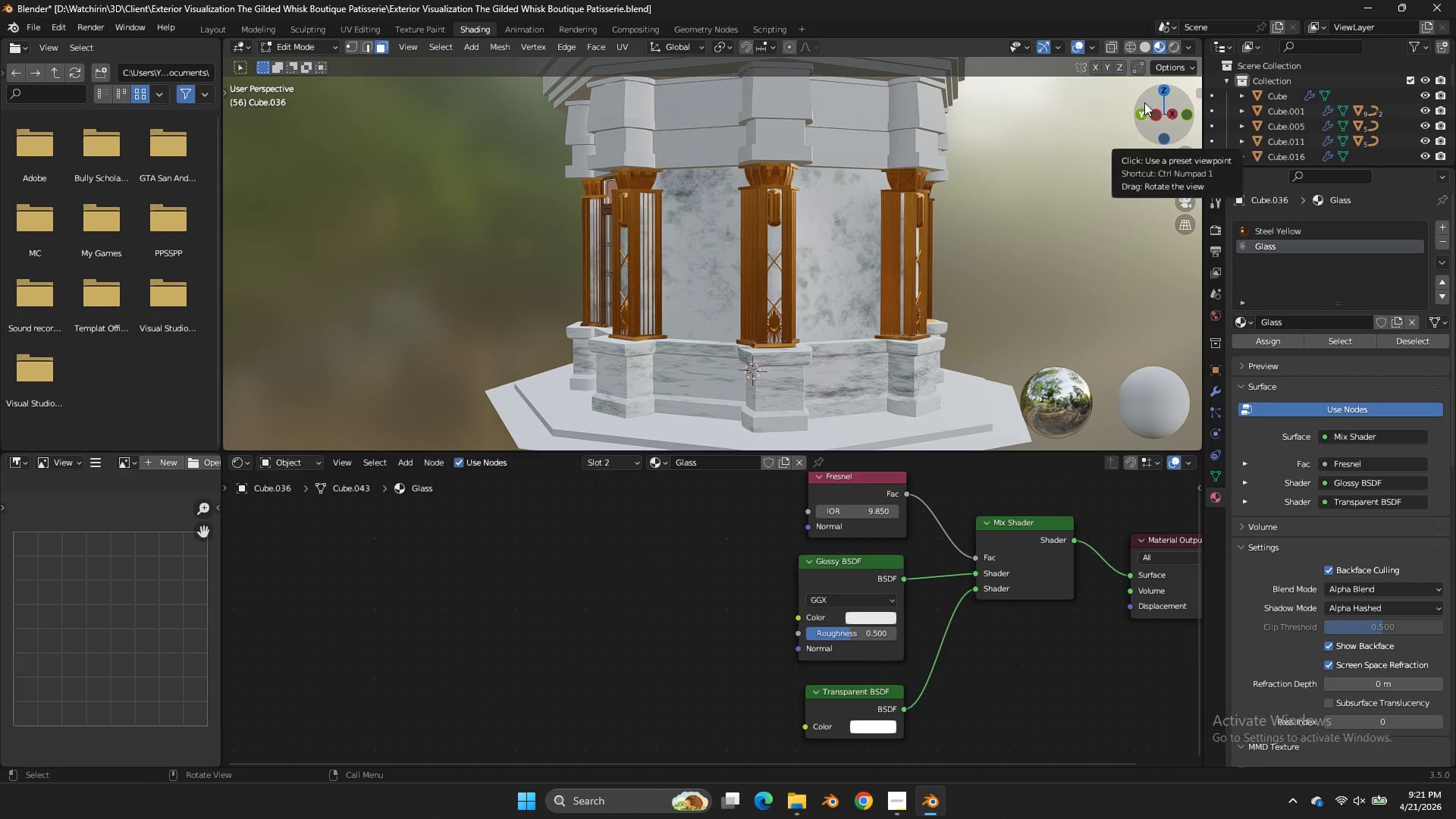 
left_click_drag(start_coordinate=[1159, 108], to_coordinate=[400, 132])
 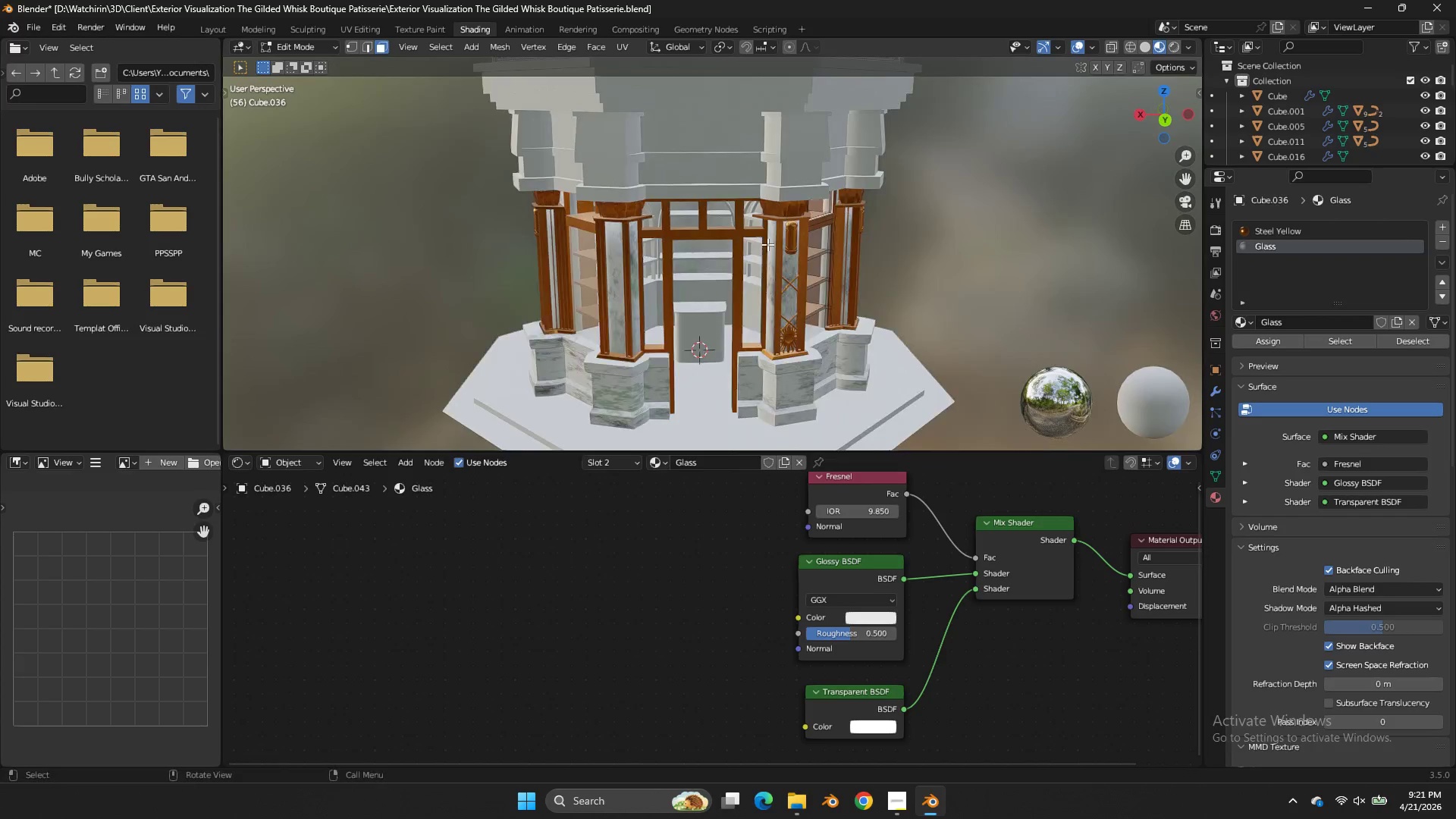 
key(Tab)
 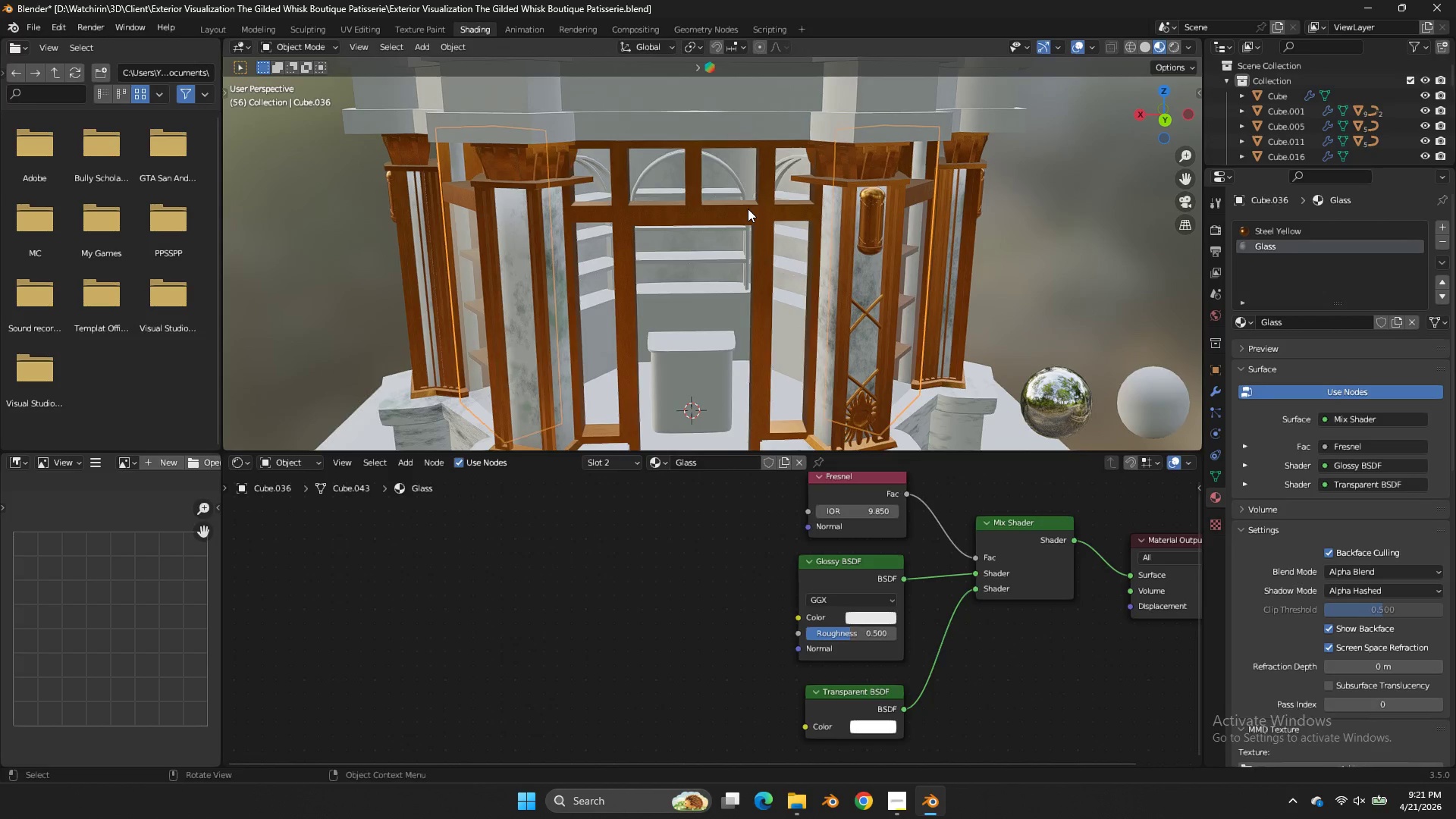 
scroll: coordinate [765, 244], scroll_direction: up, amount: 3.0
 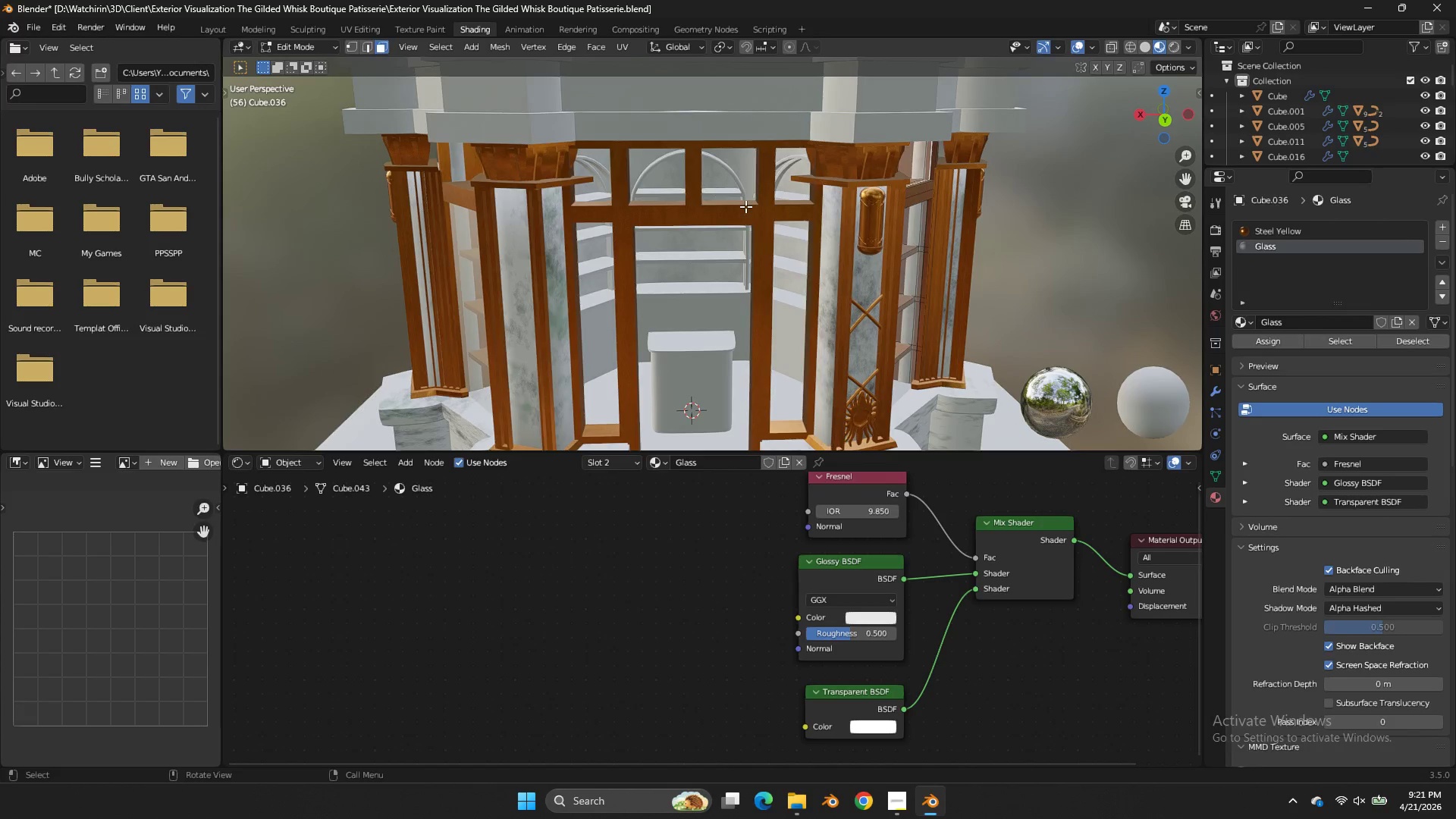 
left_click([748, 209])
 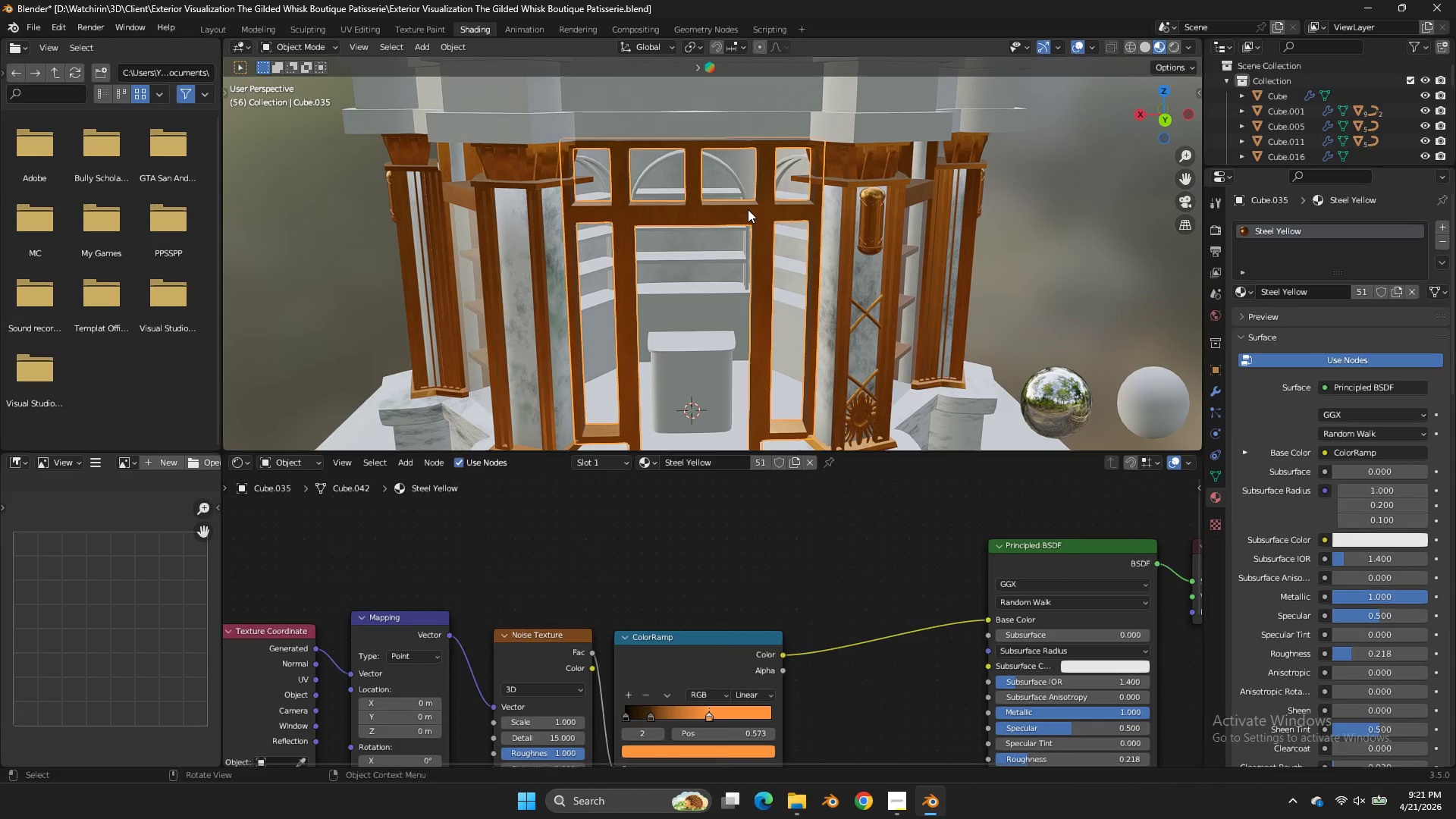 
key(Tab)
 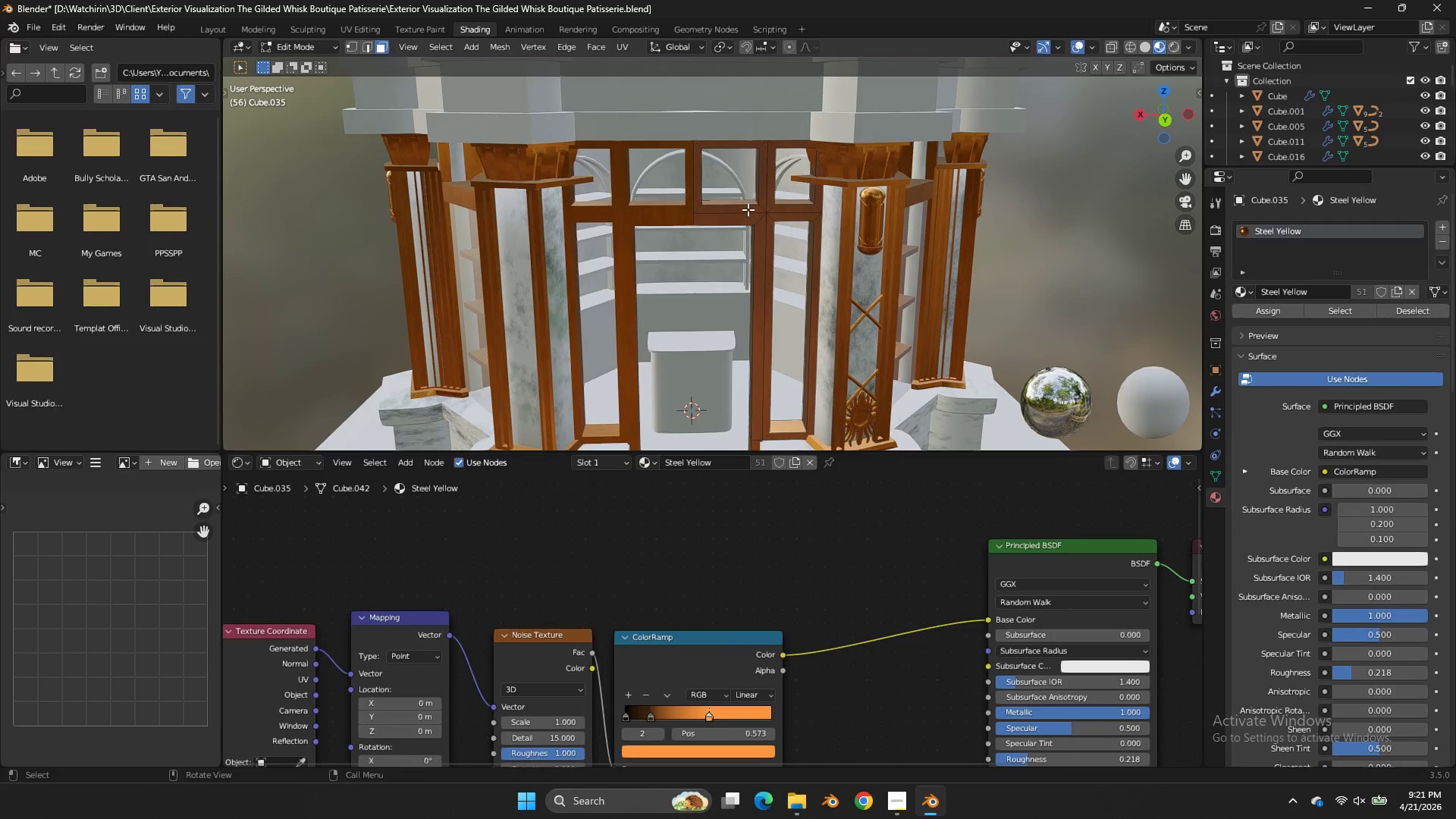 
key(NumpadDivide)
 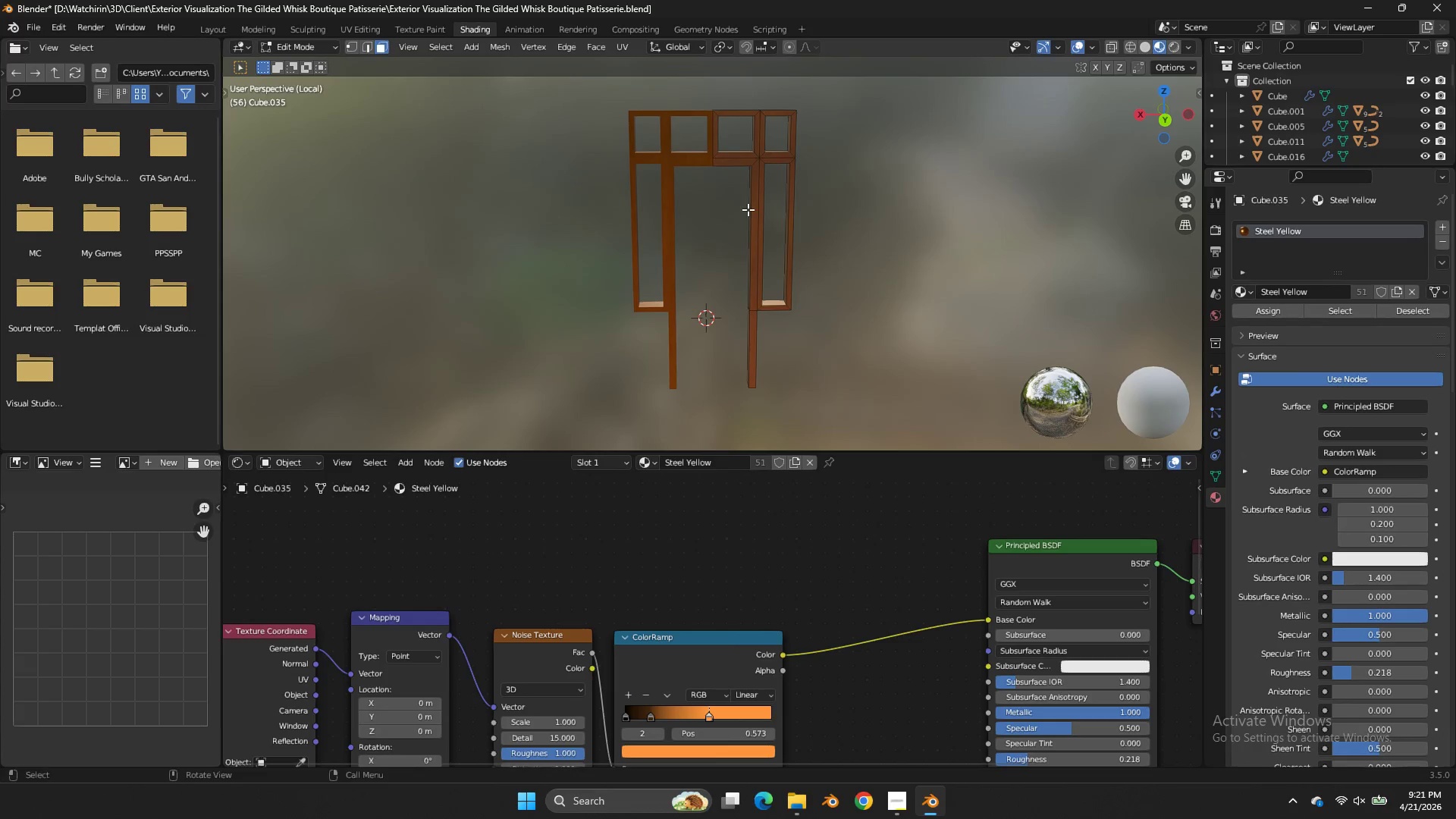 
scroll: coordinate [753, 209], scroll_direction: up, amount: 2.0
 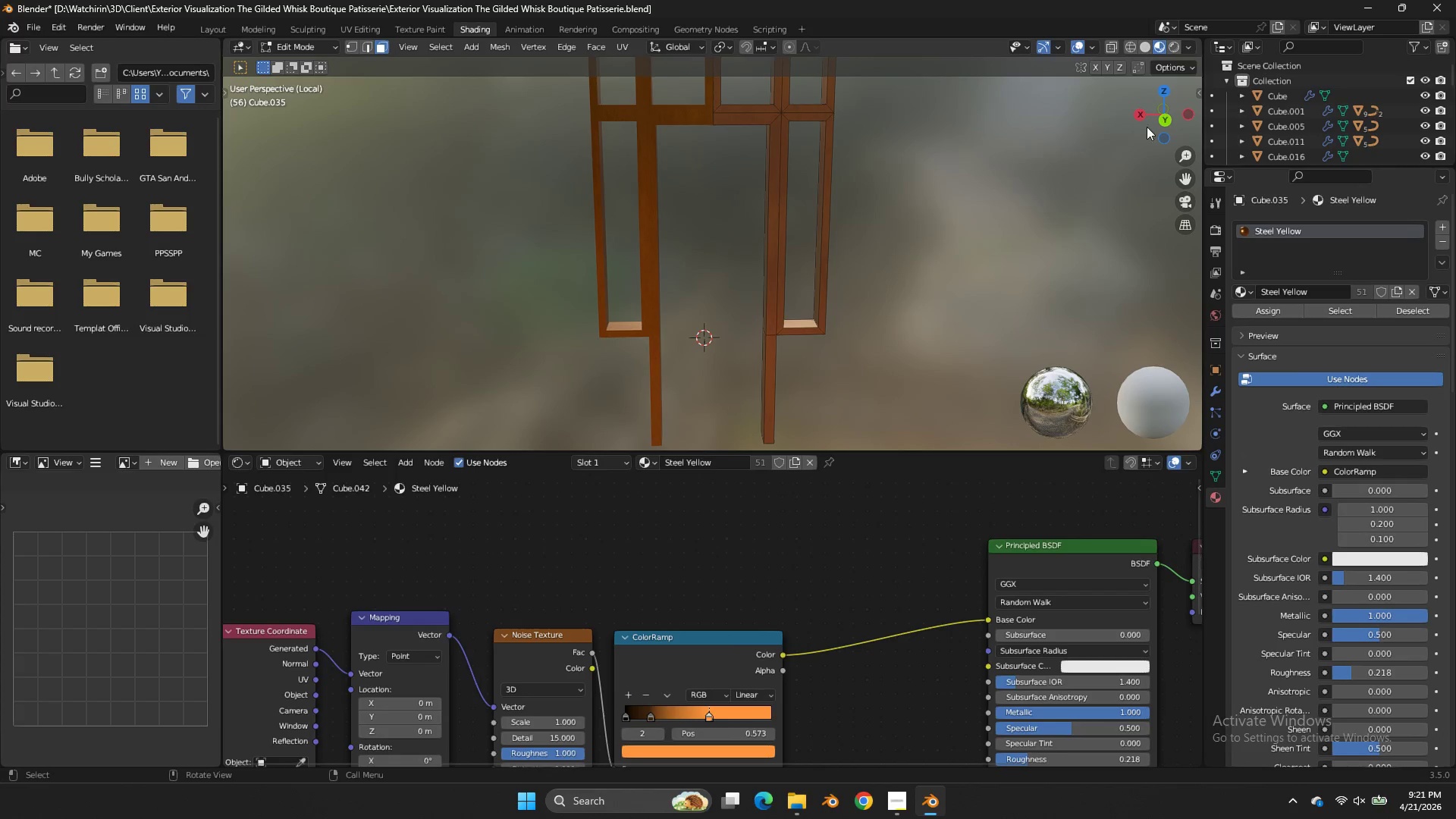 
left_click_drag(start_coordinate=[1161, 120], to_coordinate=[1163, 189])
 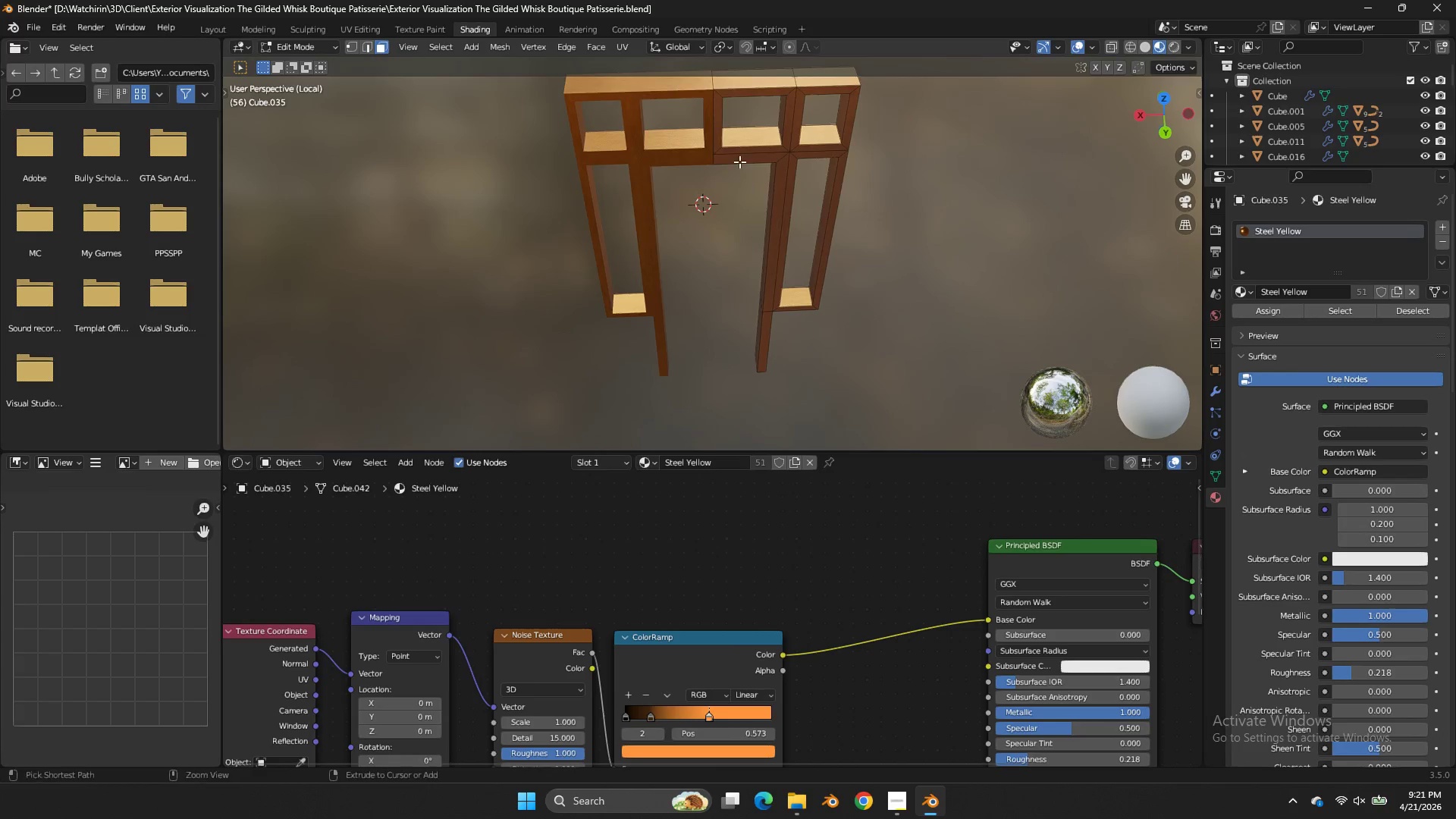 
key(Control+R)
 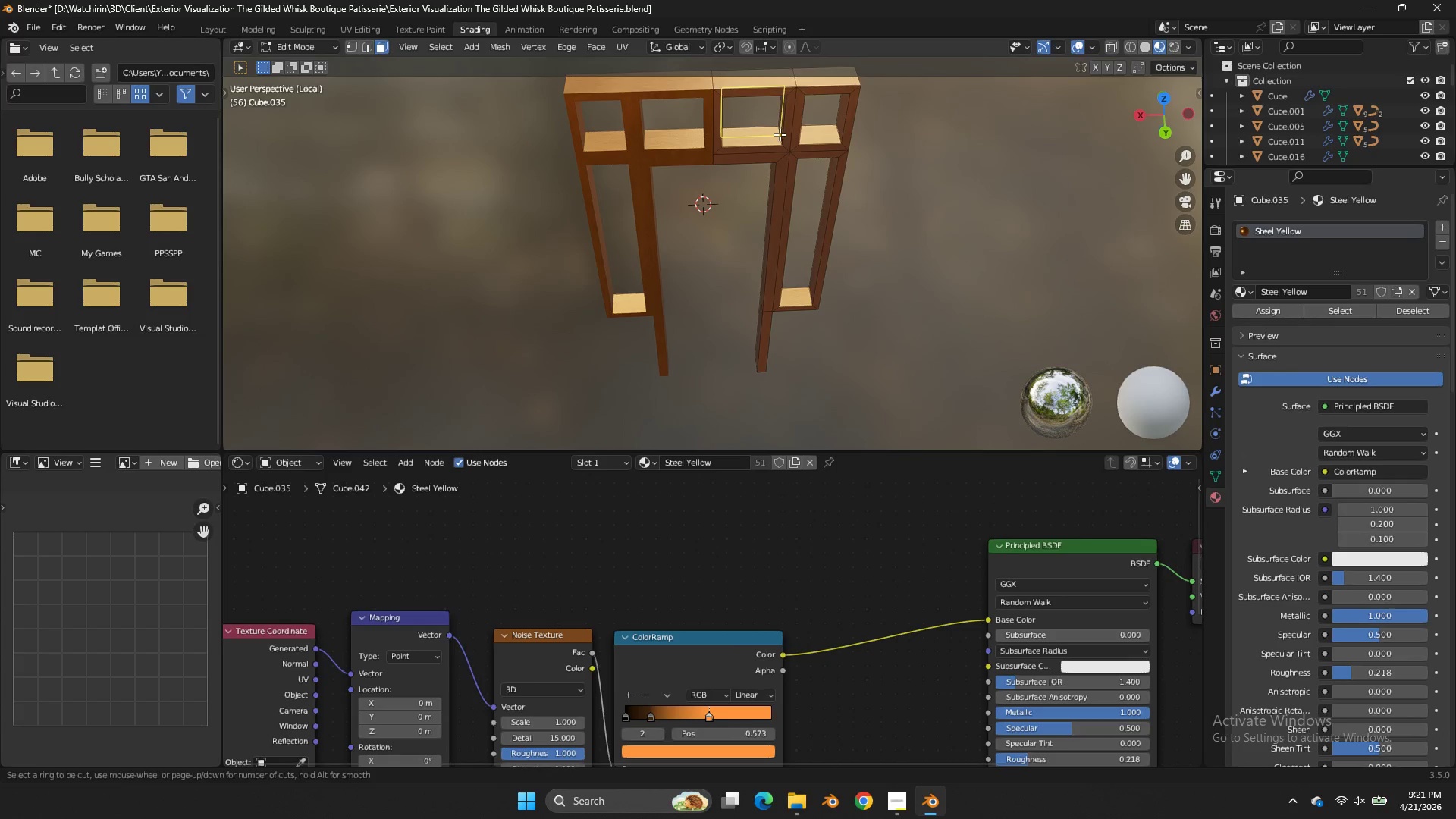 
left_click([780, 134])
 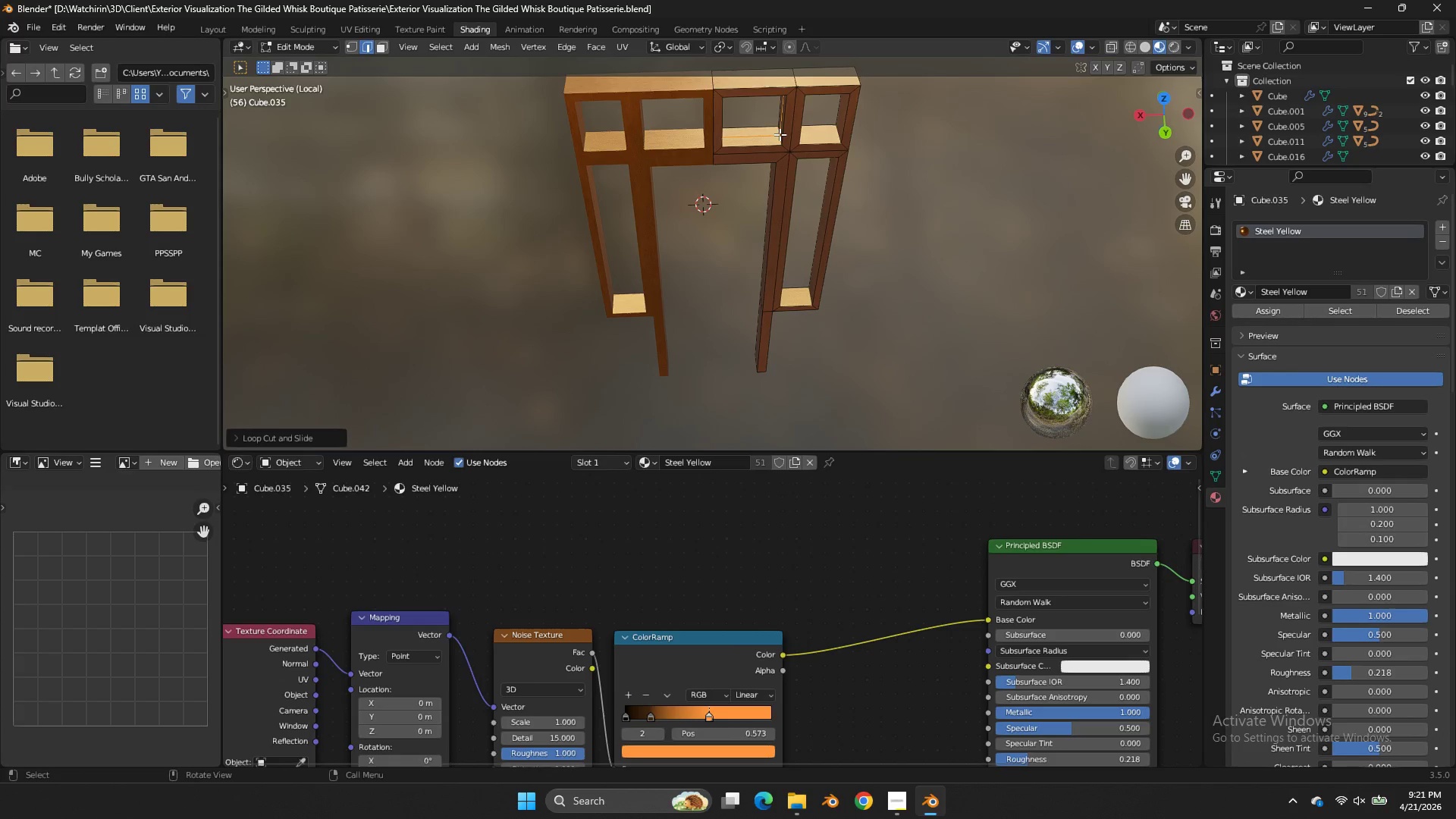 
right_click([780, 134])
 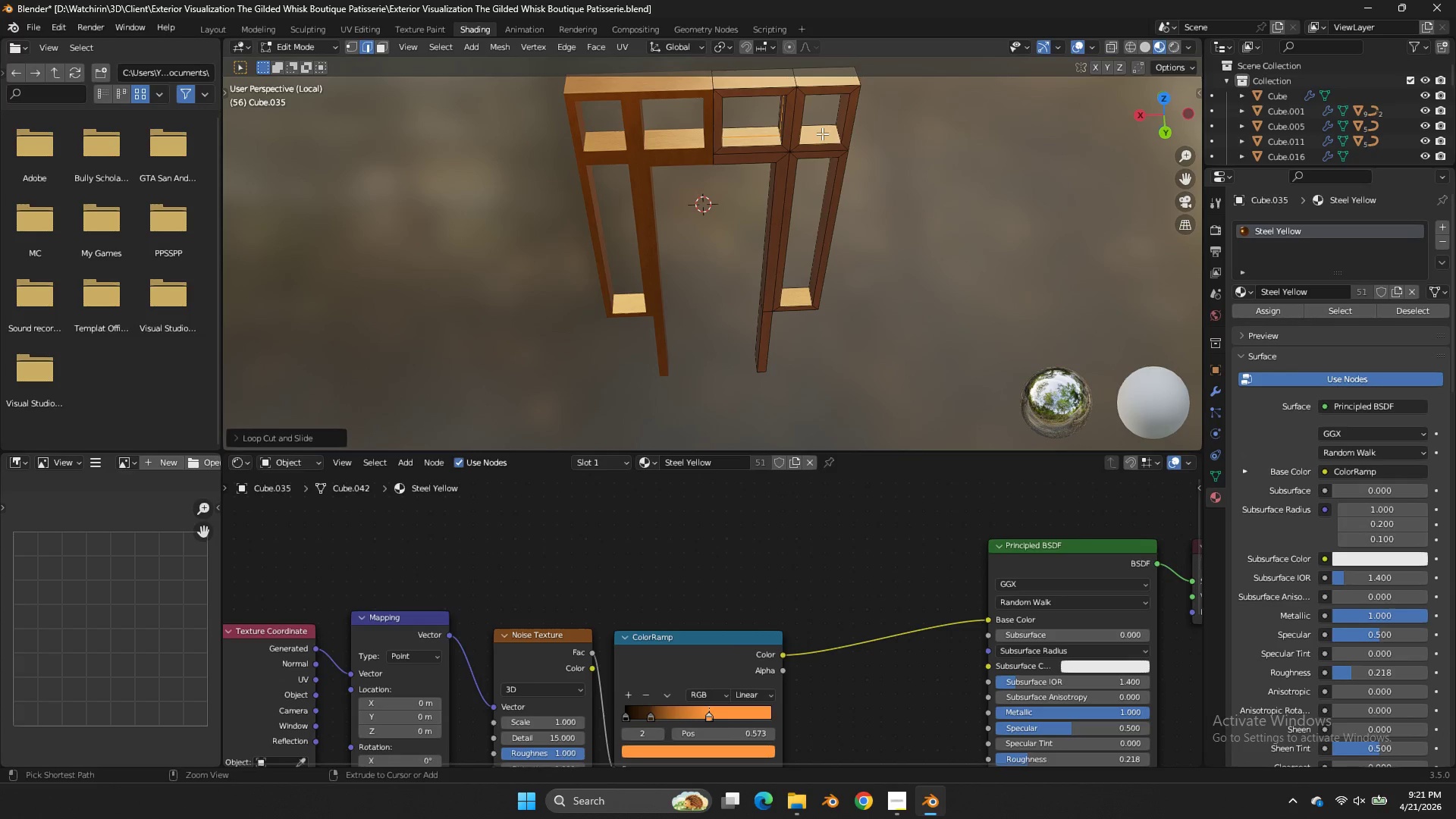 
key(Control+R)
 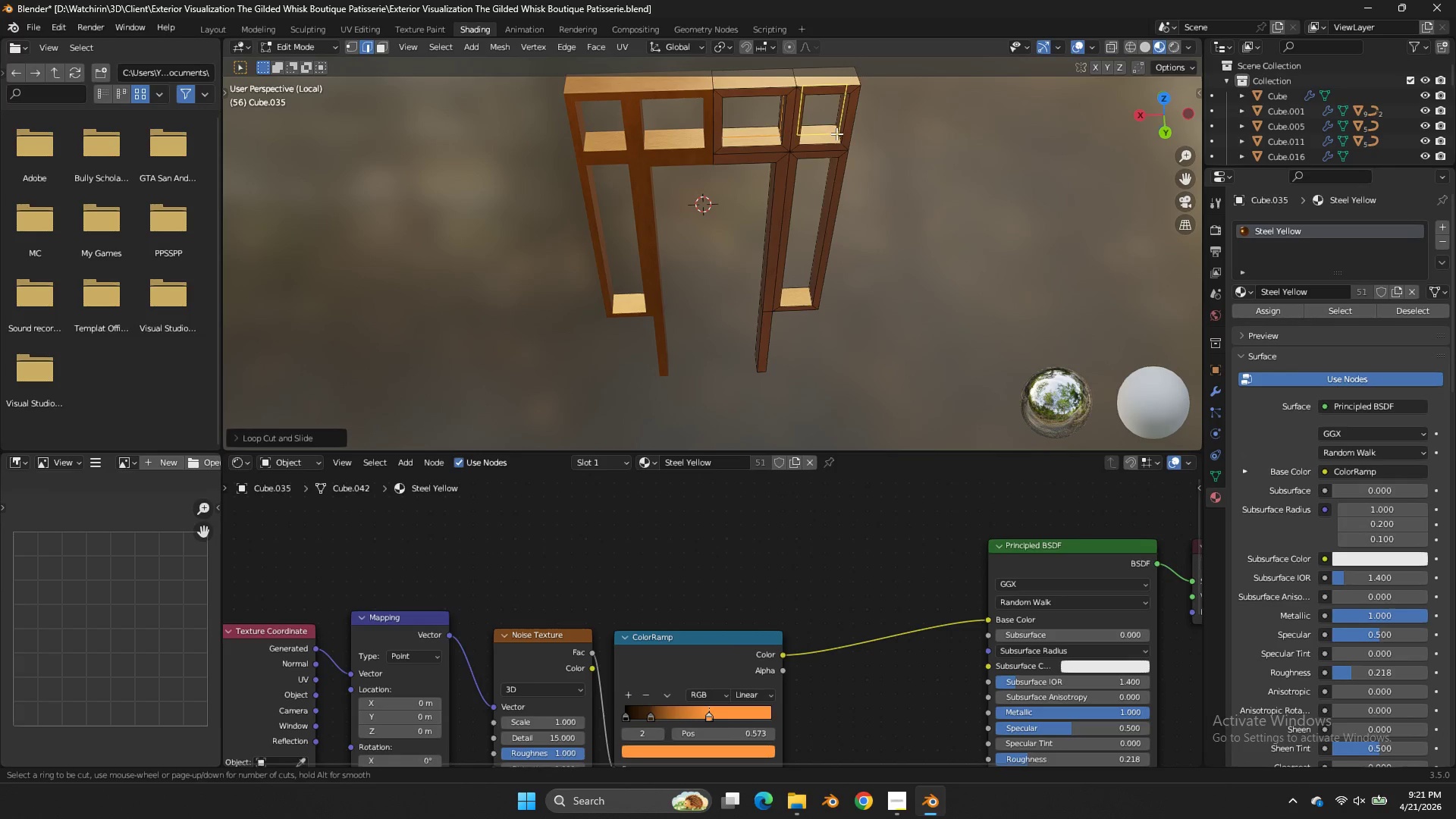 
left_click([836, 133])
 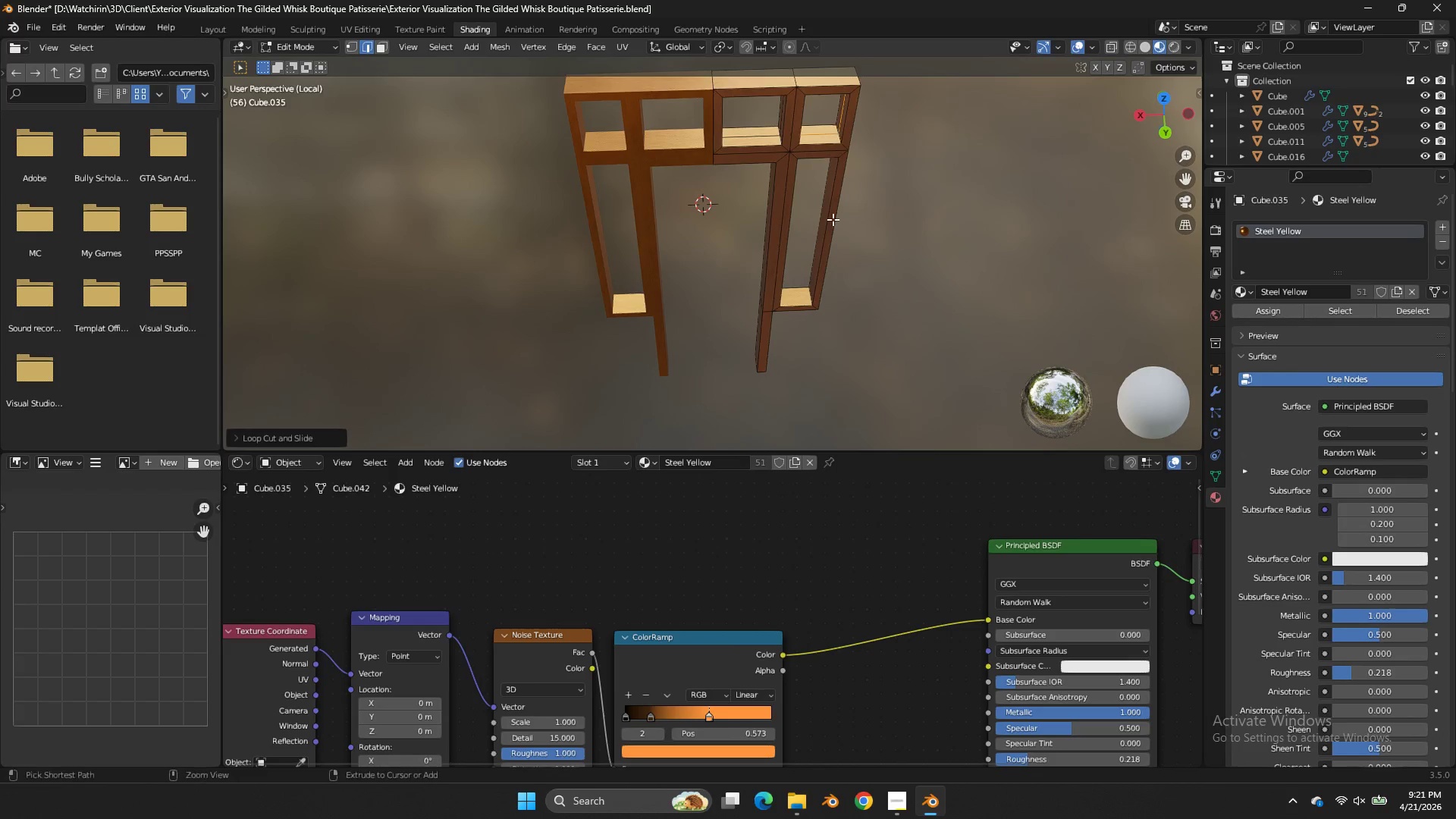 
key(Control+R)
 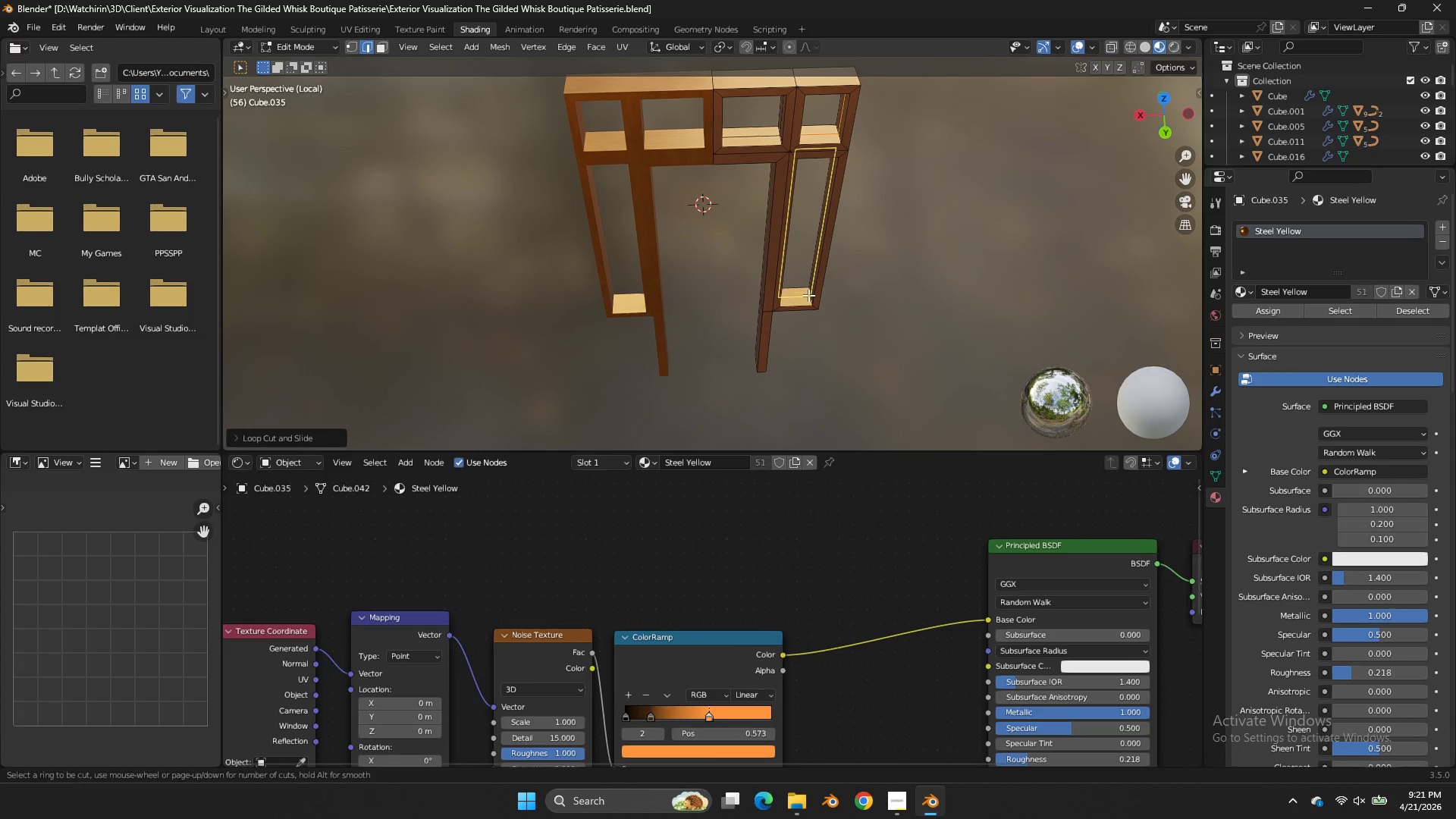 
left_click([808, 295])
 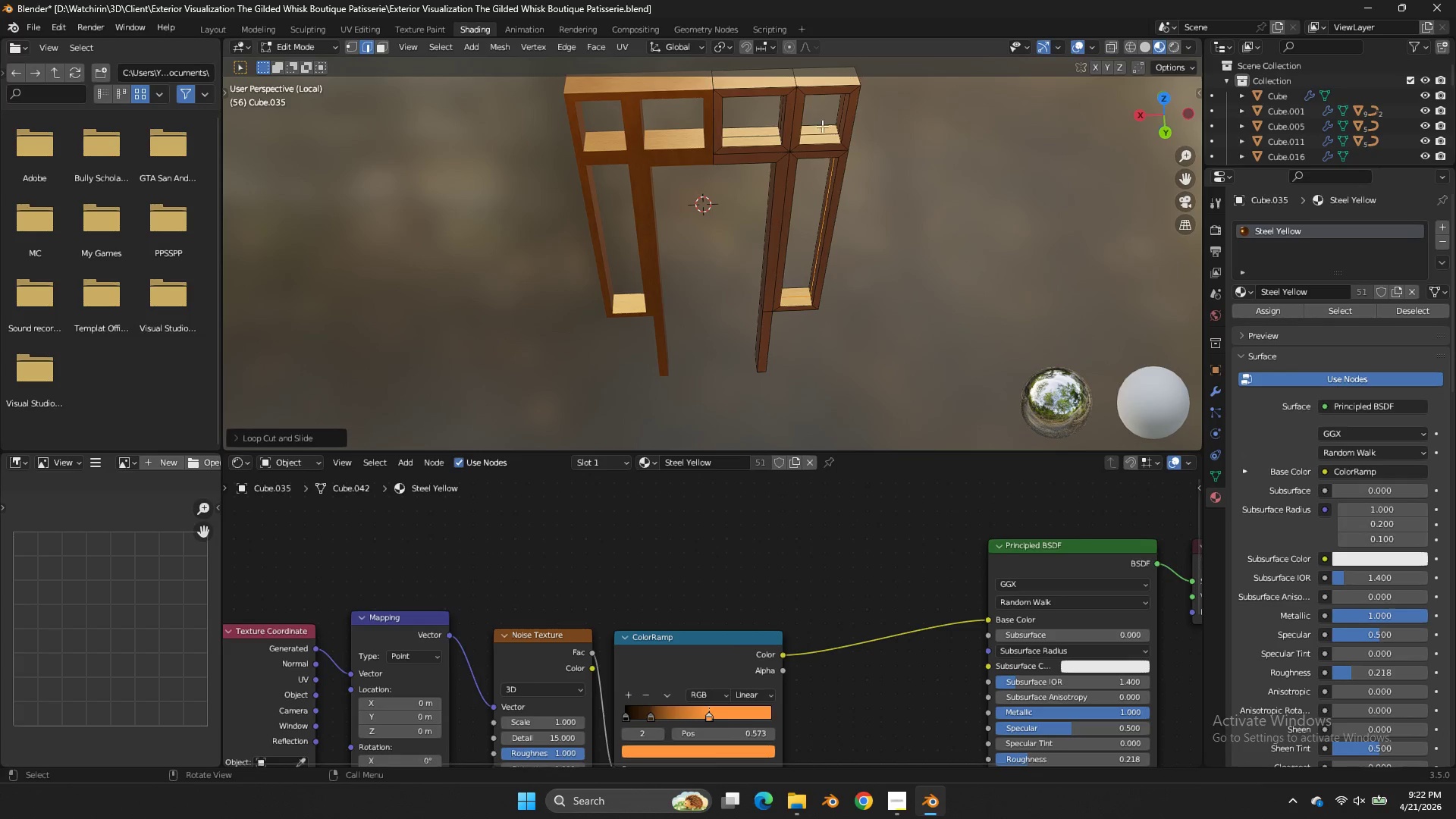 
key(F)
 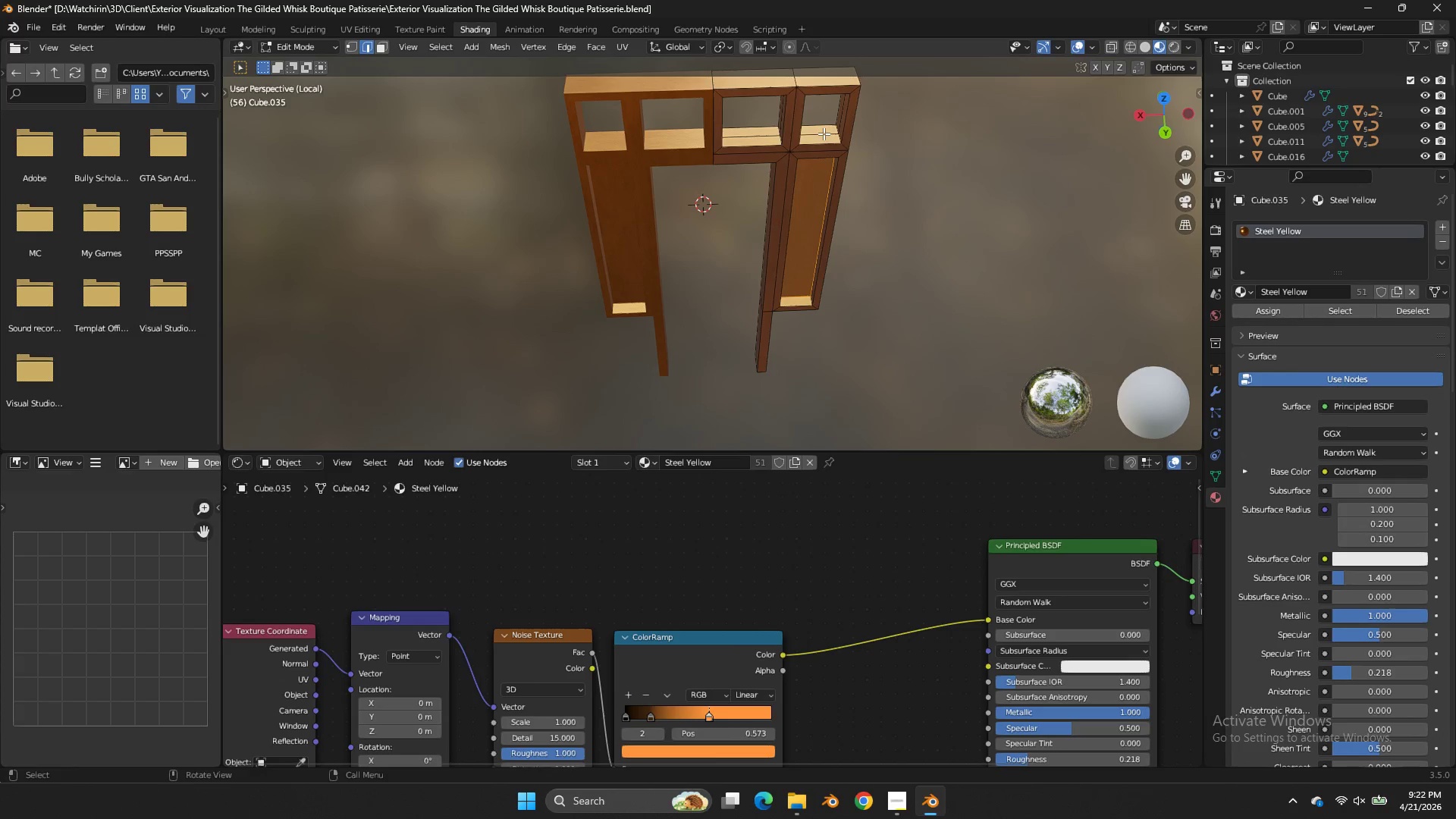 
hold_key(key=ShiftLeft, duration=0.36)
left_click([824, 133])
 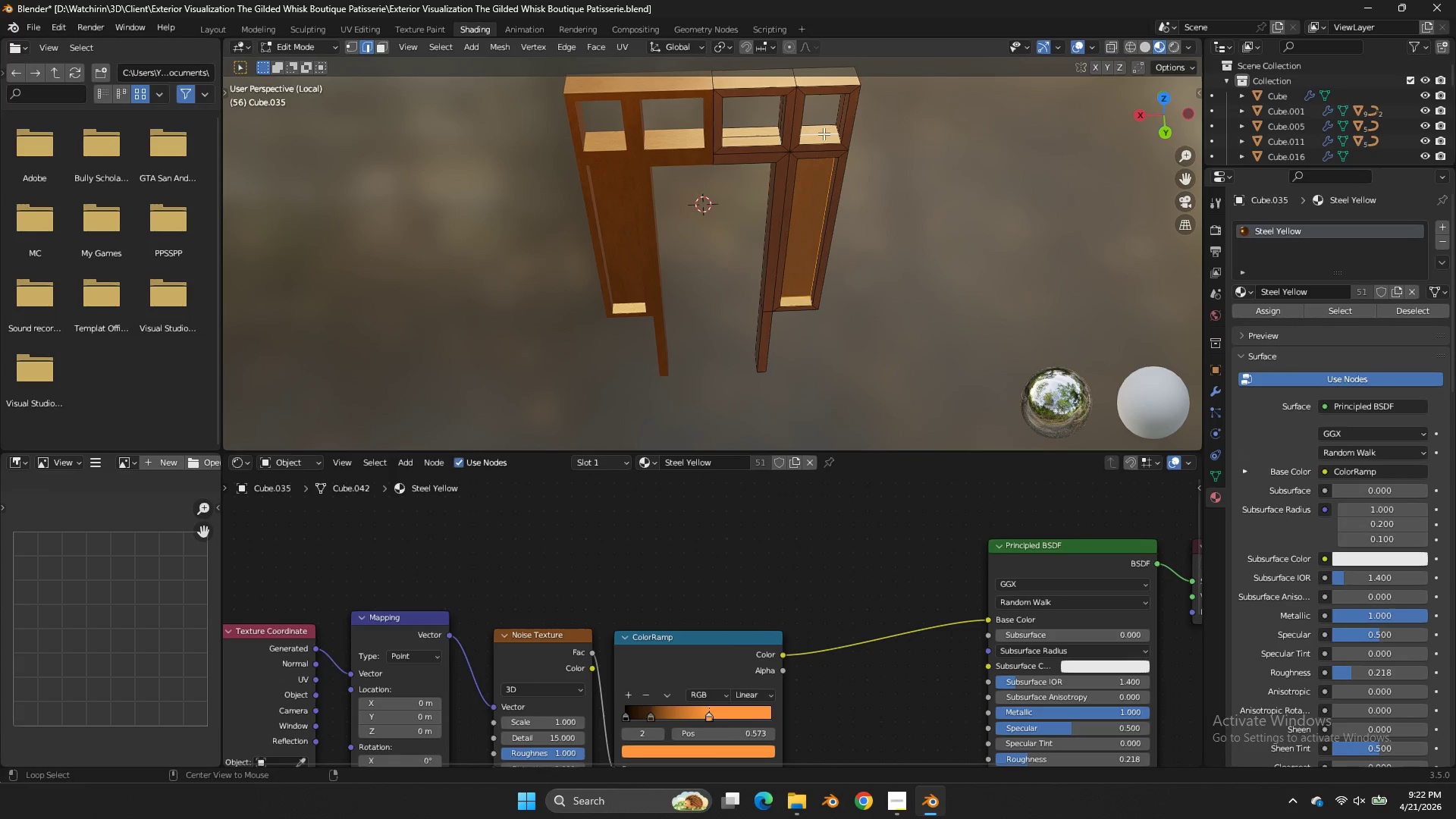 
hold_key(key=AltLeft, duration=1.03)
left_click([824, 133])
 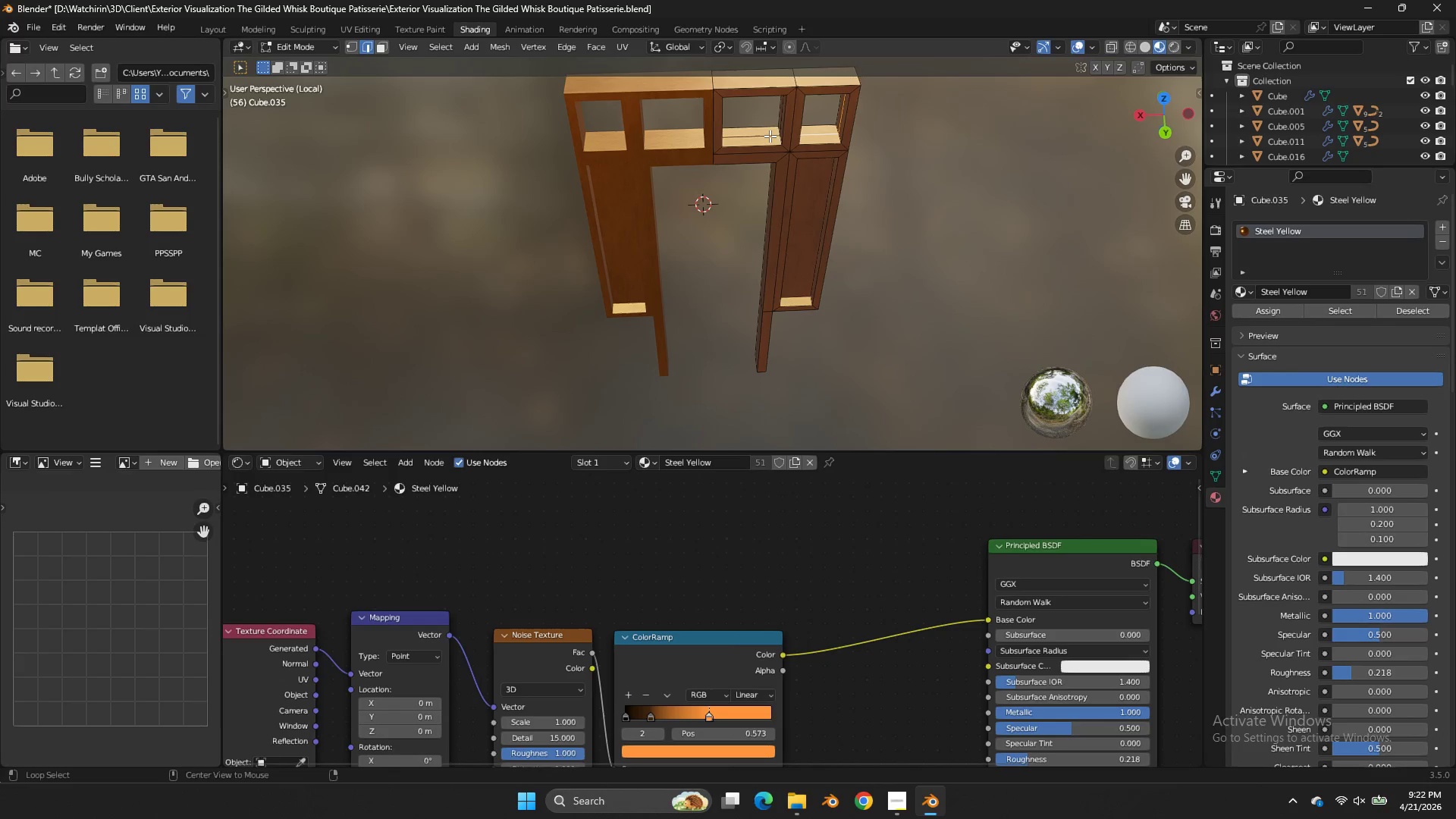 
hold_key(key=ShiftLeft, duration=0.41)
left_click([742, 136])
 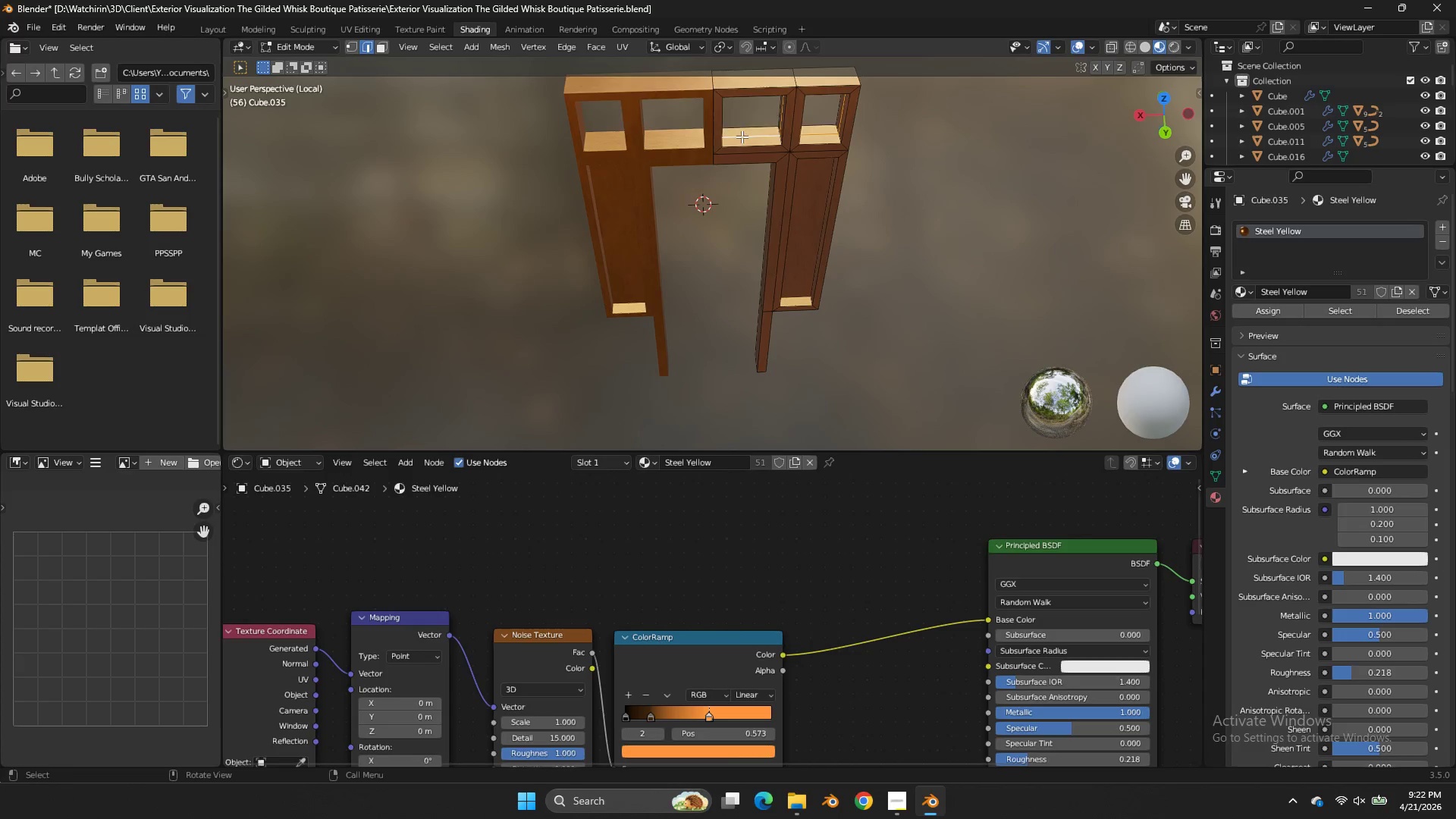 
key(F)
 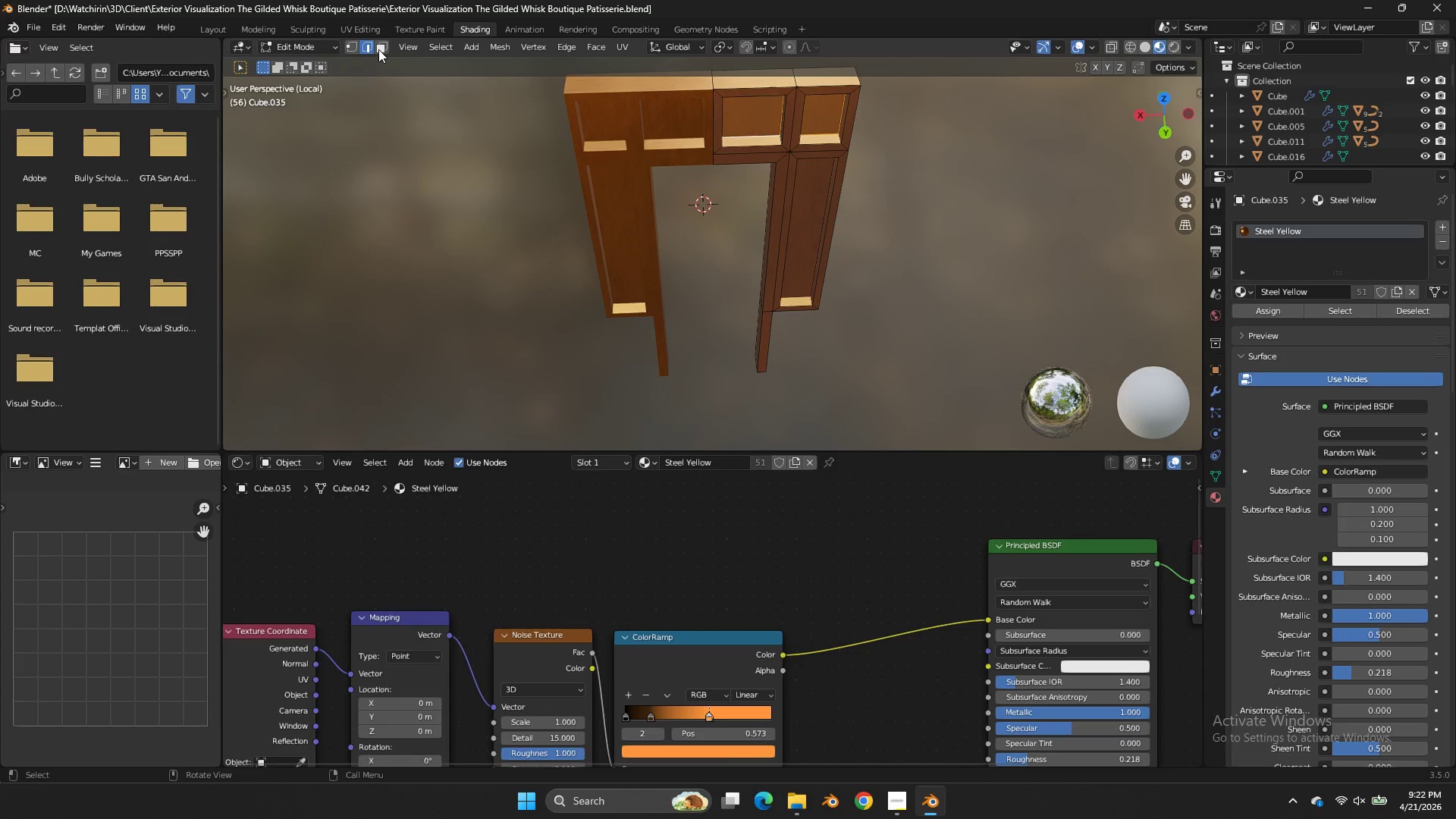 
key(Shift+ShiftLeft)
 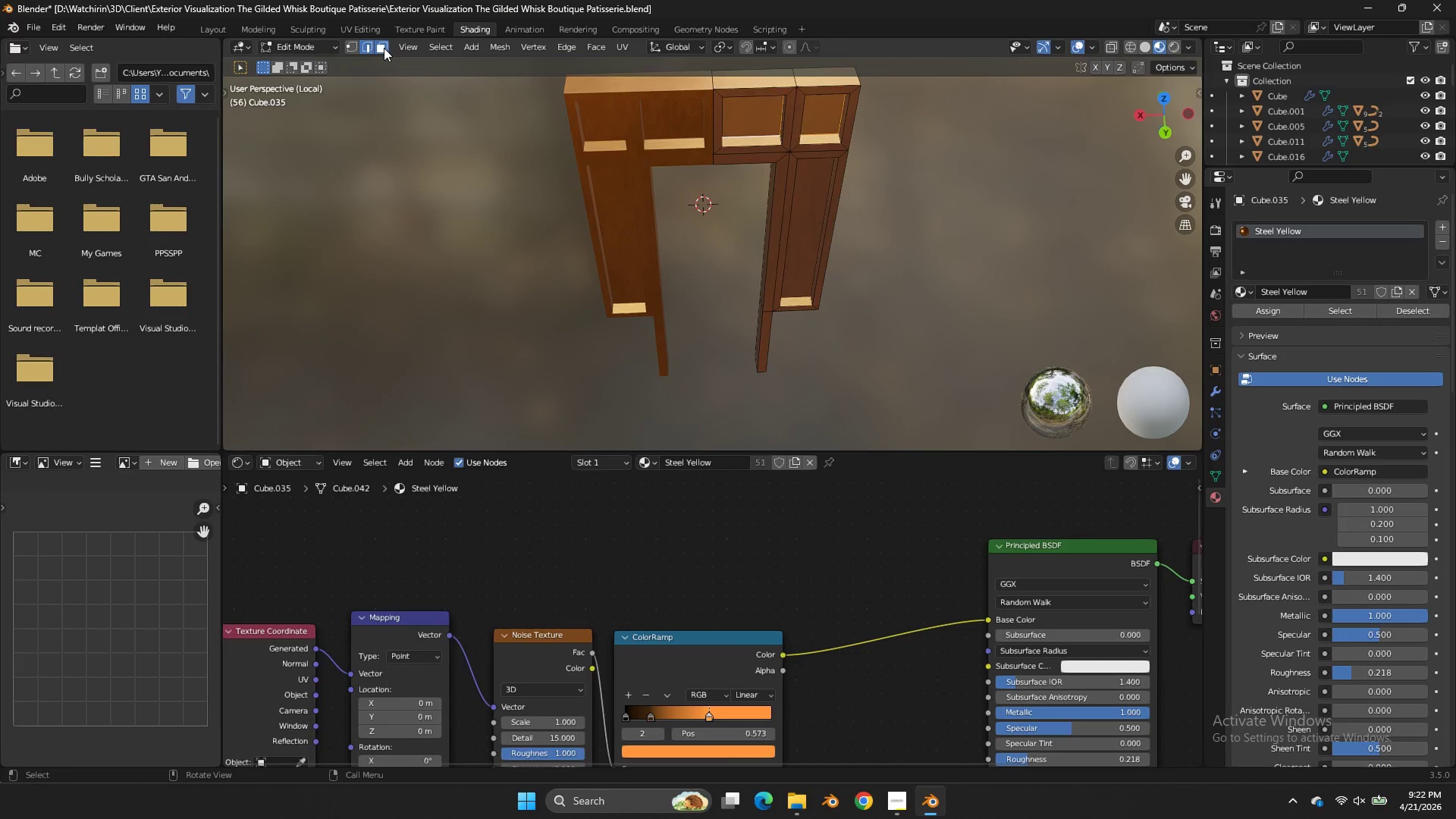 
left_click([384, 48])
 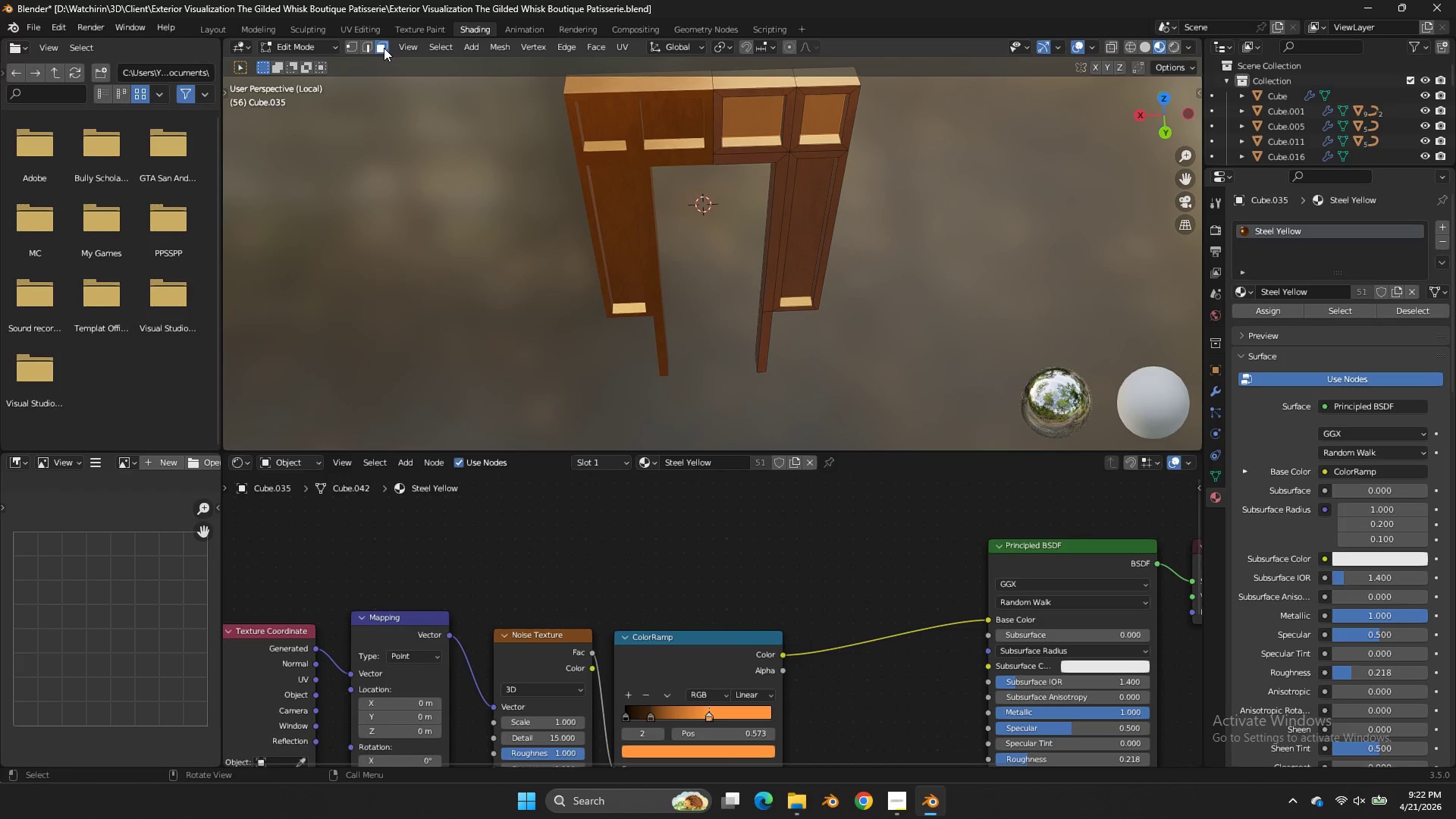 
double_click([384, 48])
 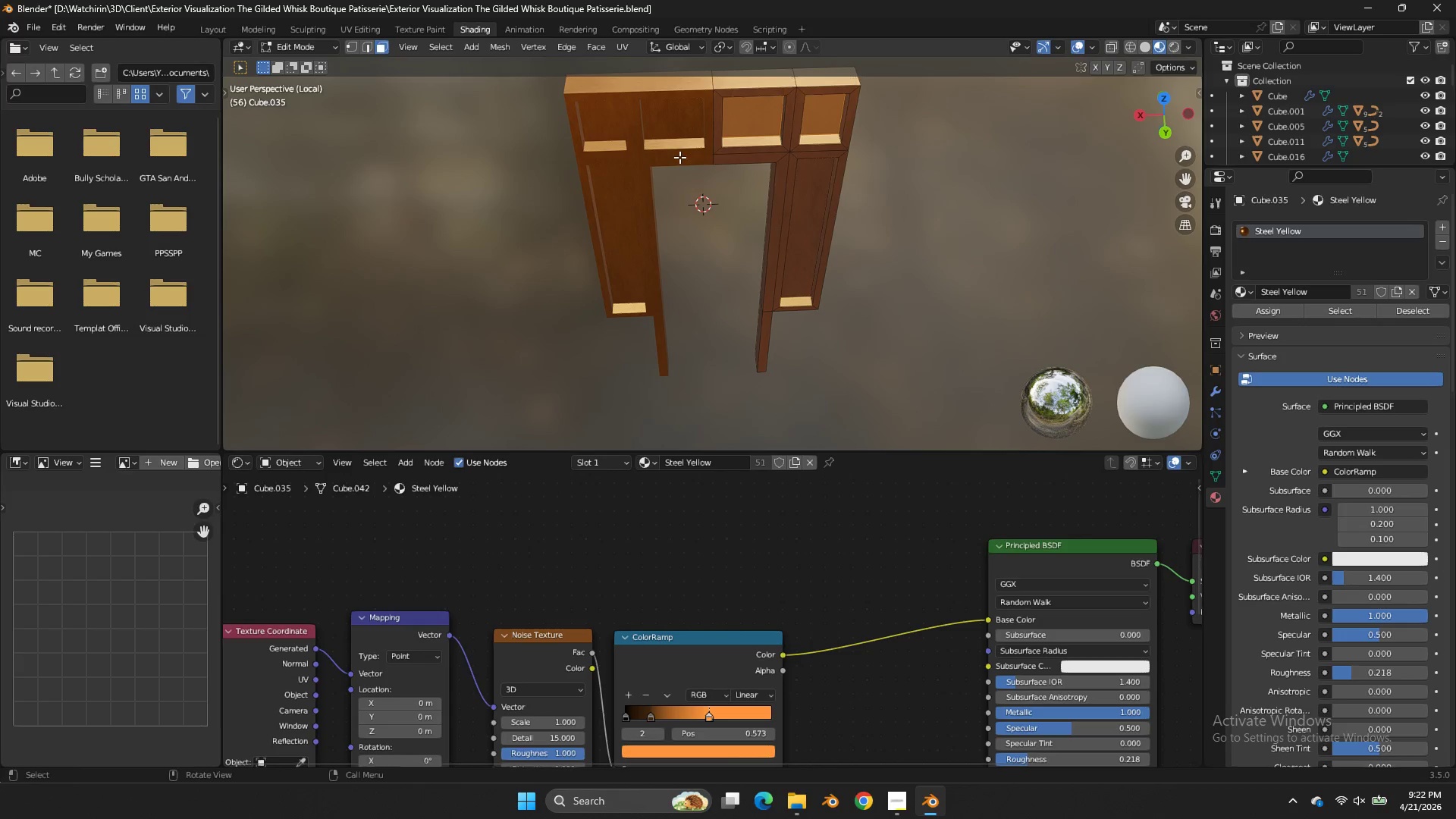 
hold_key(key=ShiftLeft, duration=0.81)
left_click([806, 199])
 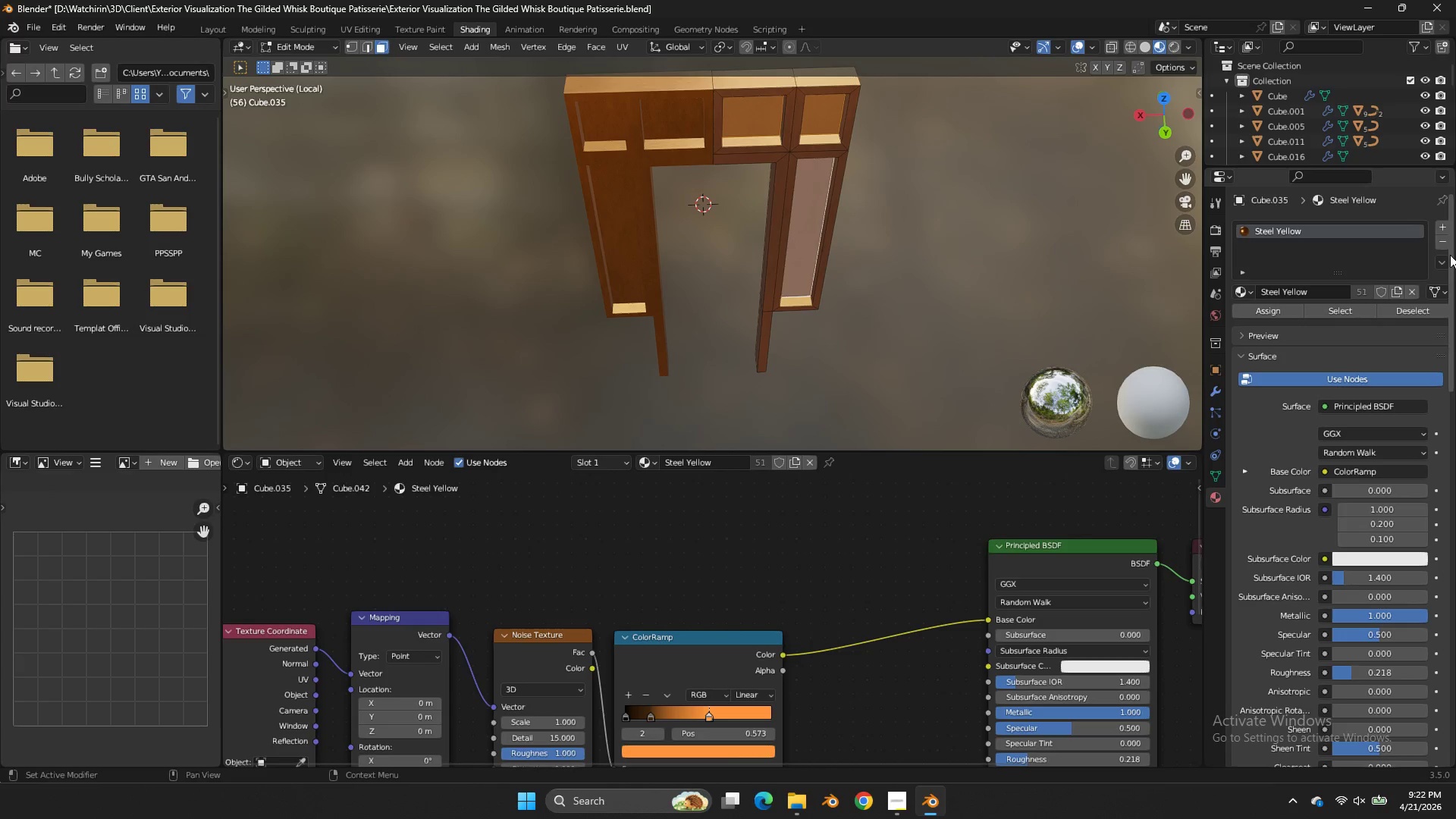 
left_click([1441, 228])
 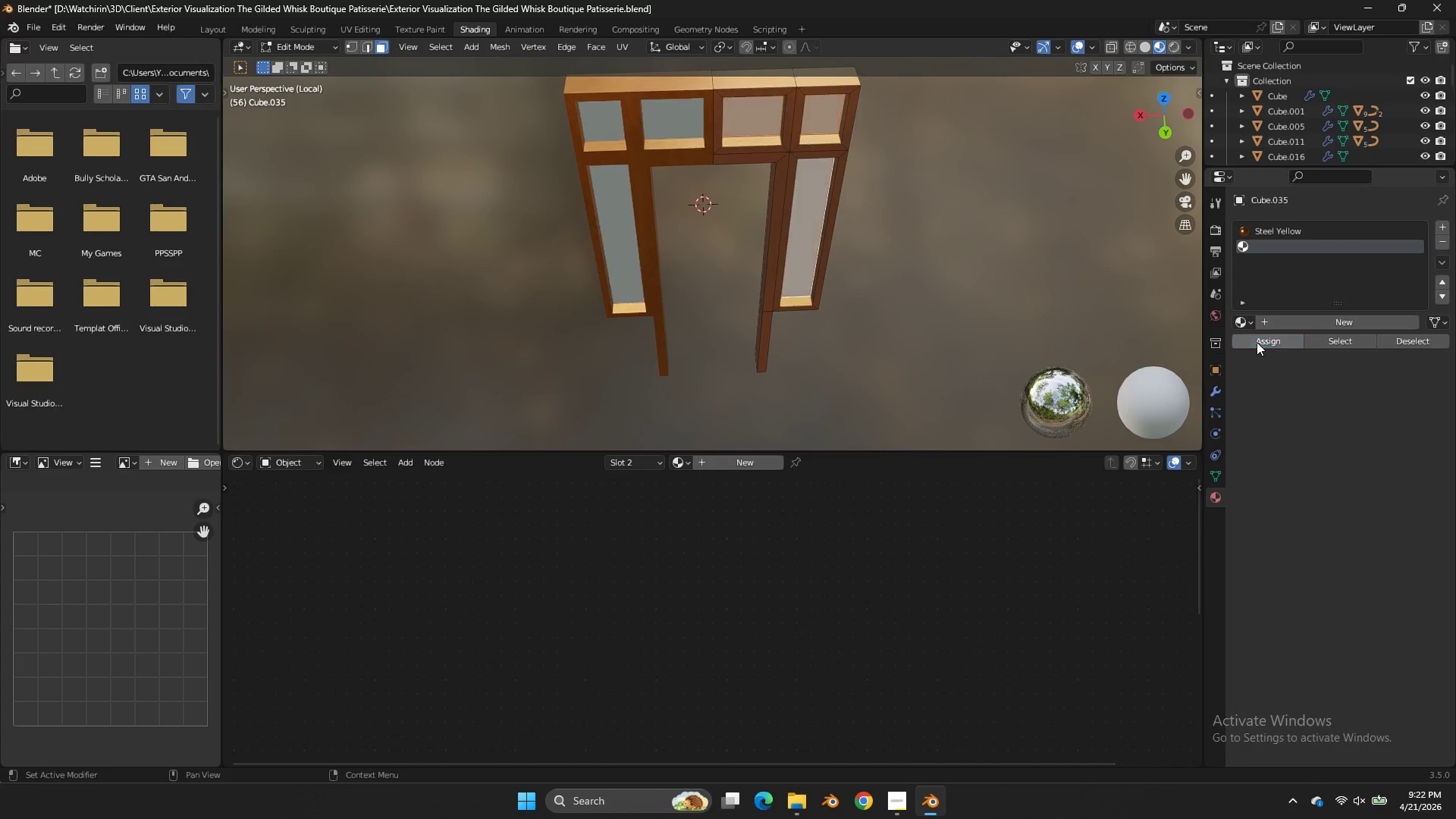 
double_click([1245, 322])
 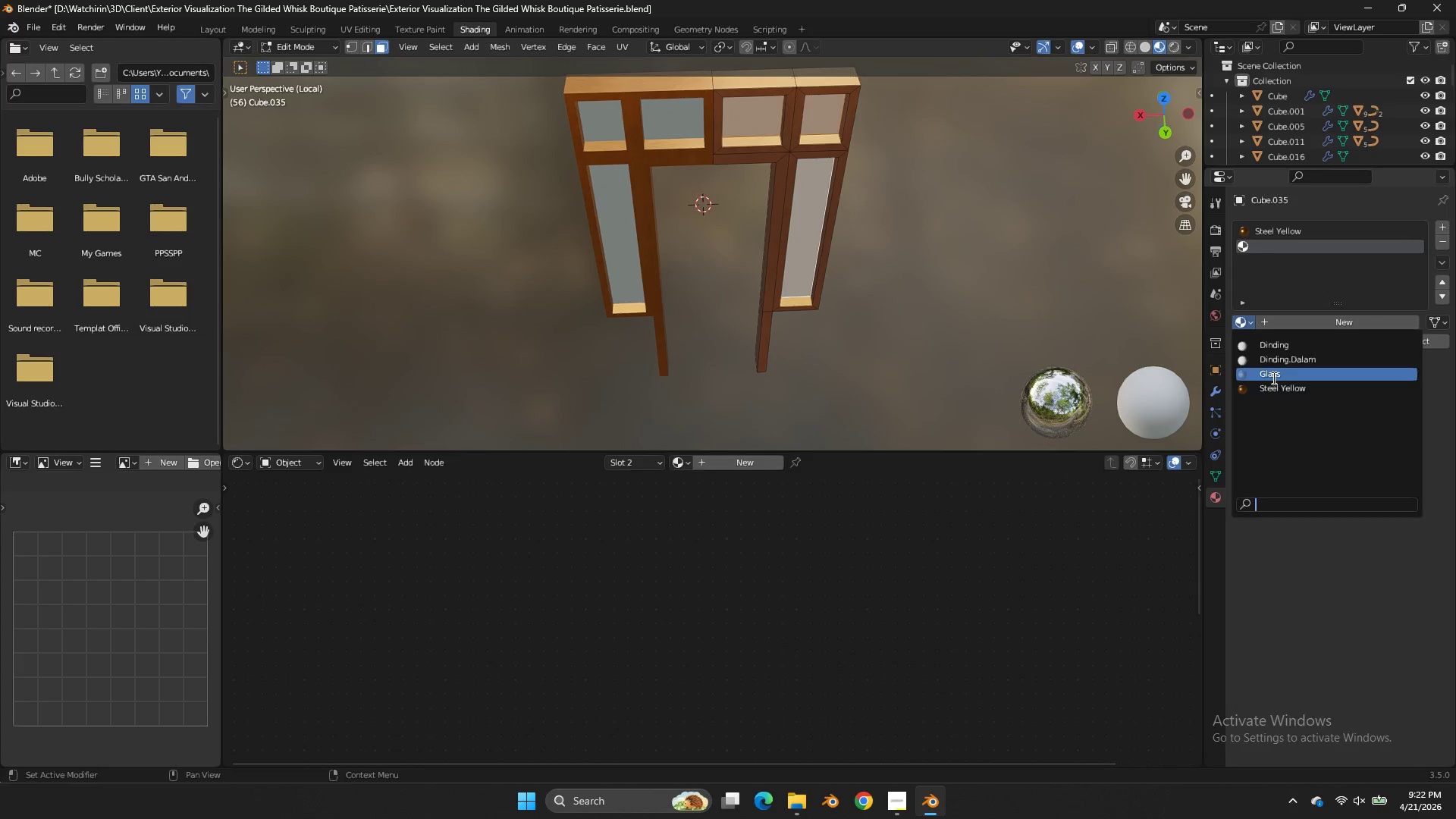 
double_click([1035, 236])
 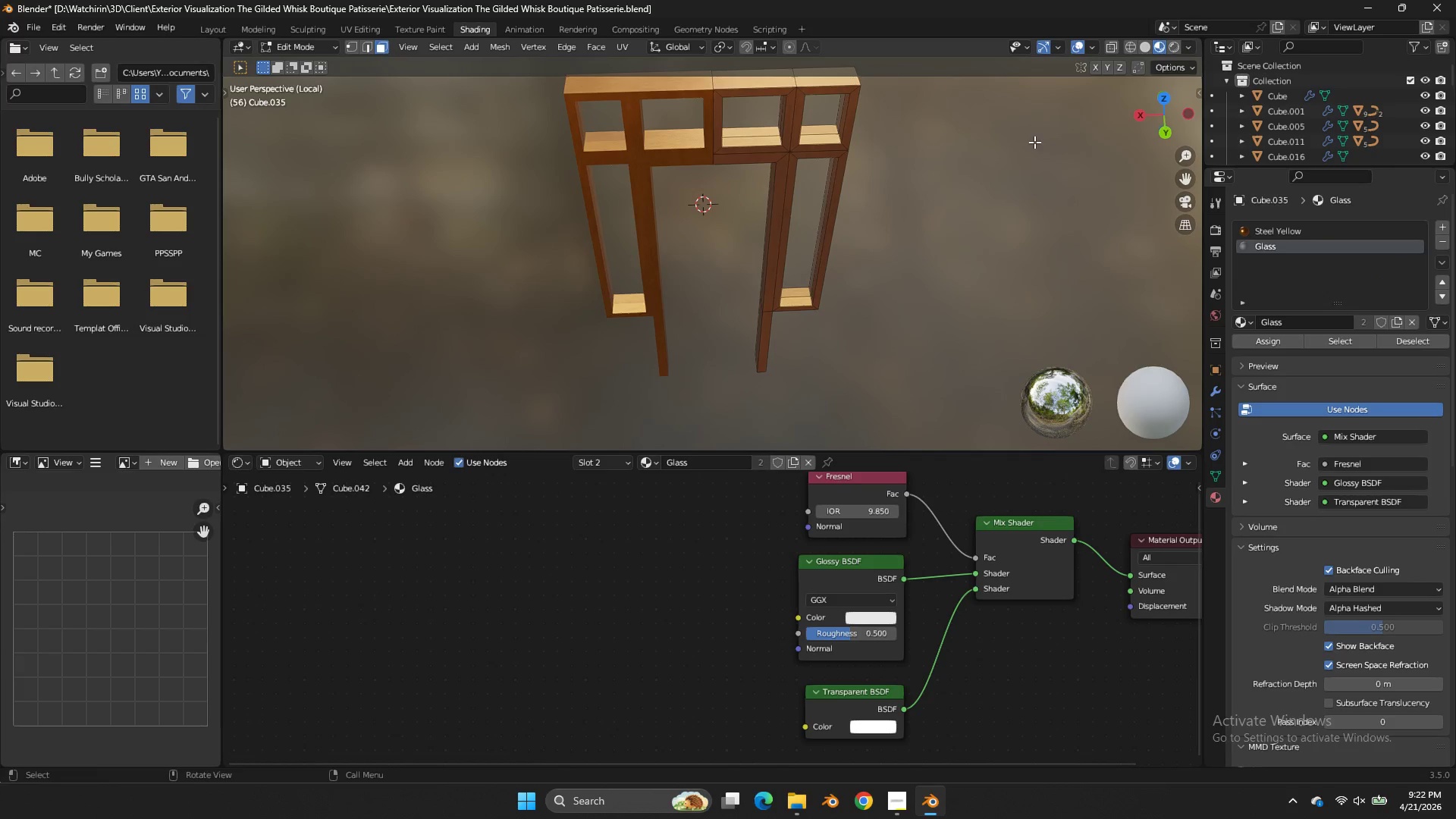 
key(Control+ControlLeft)
 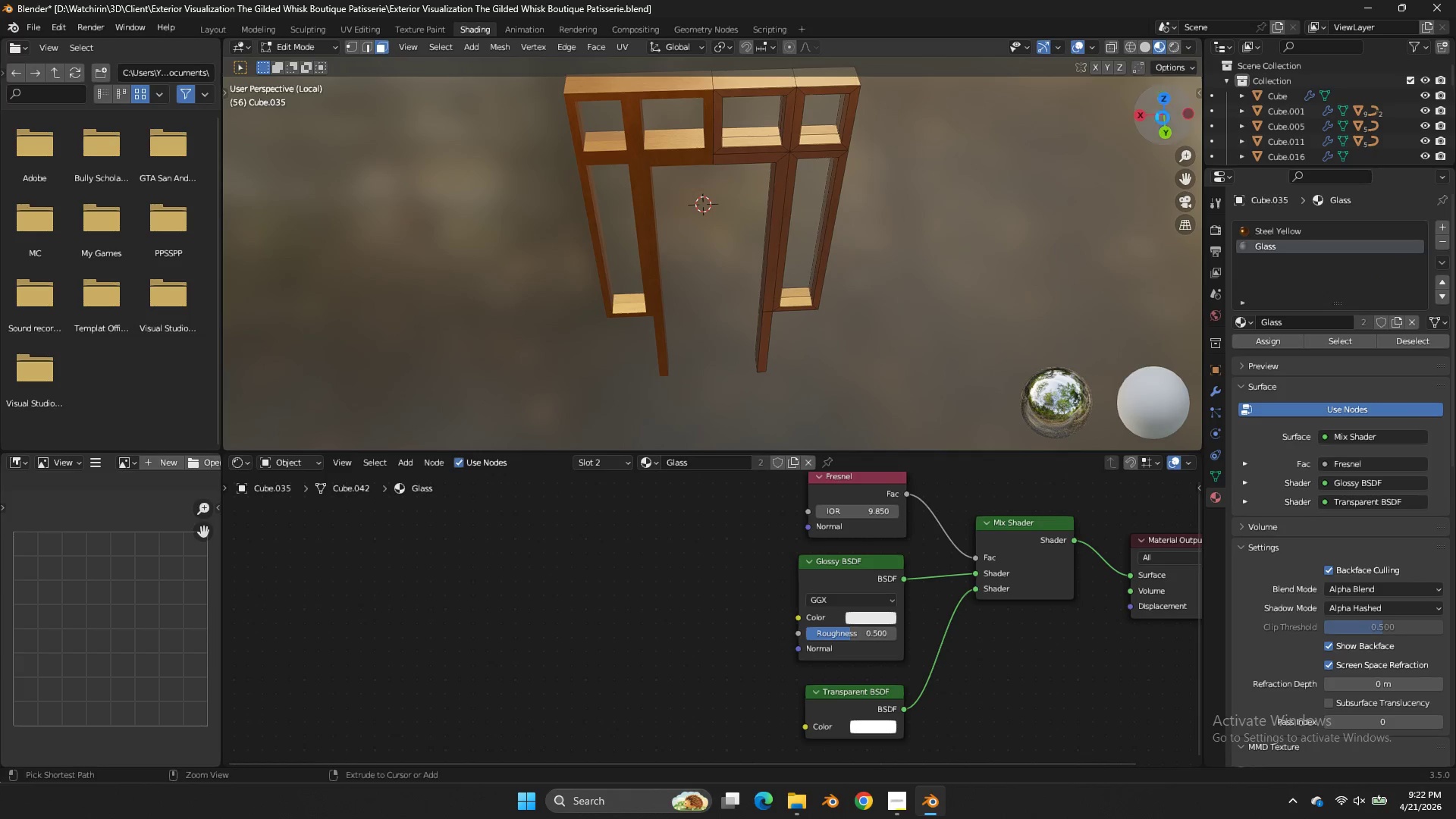 
key(Control+S)
 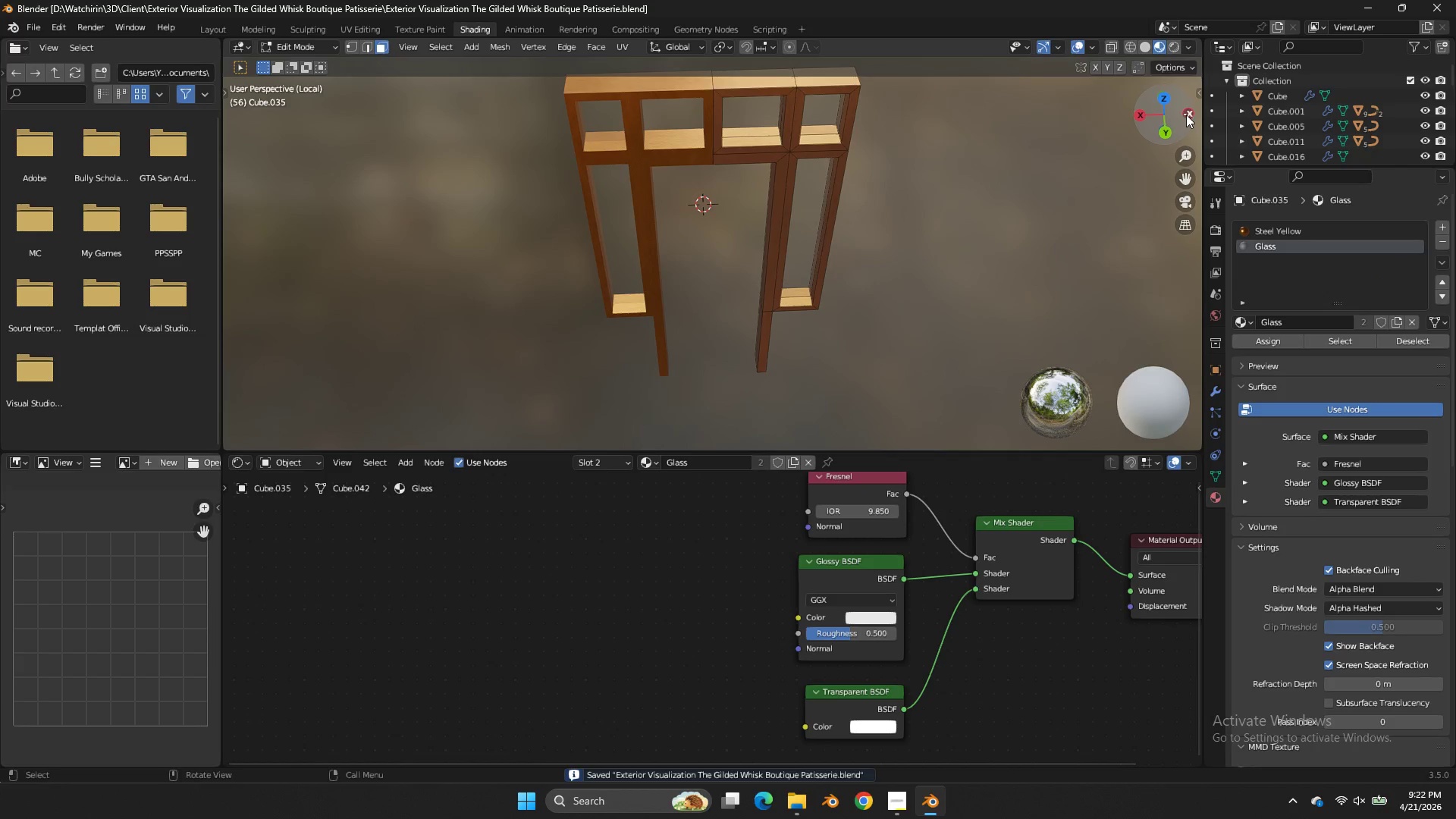 
left_click_drag(start_coordinate=[1185, 116], to_coordinate=[1152, 58])
 